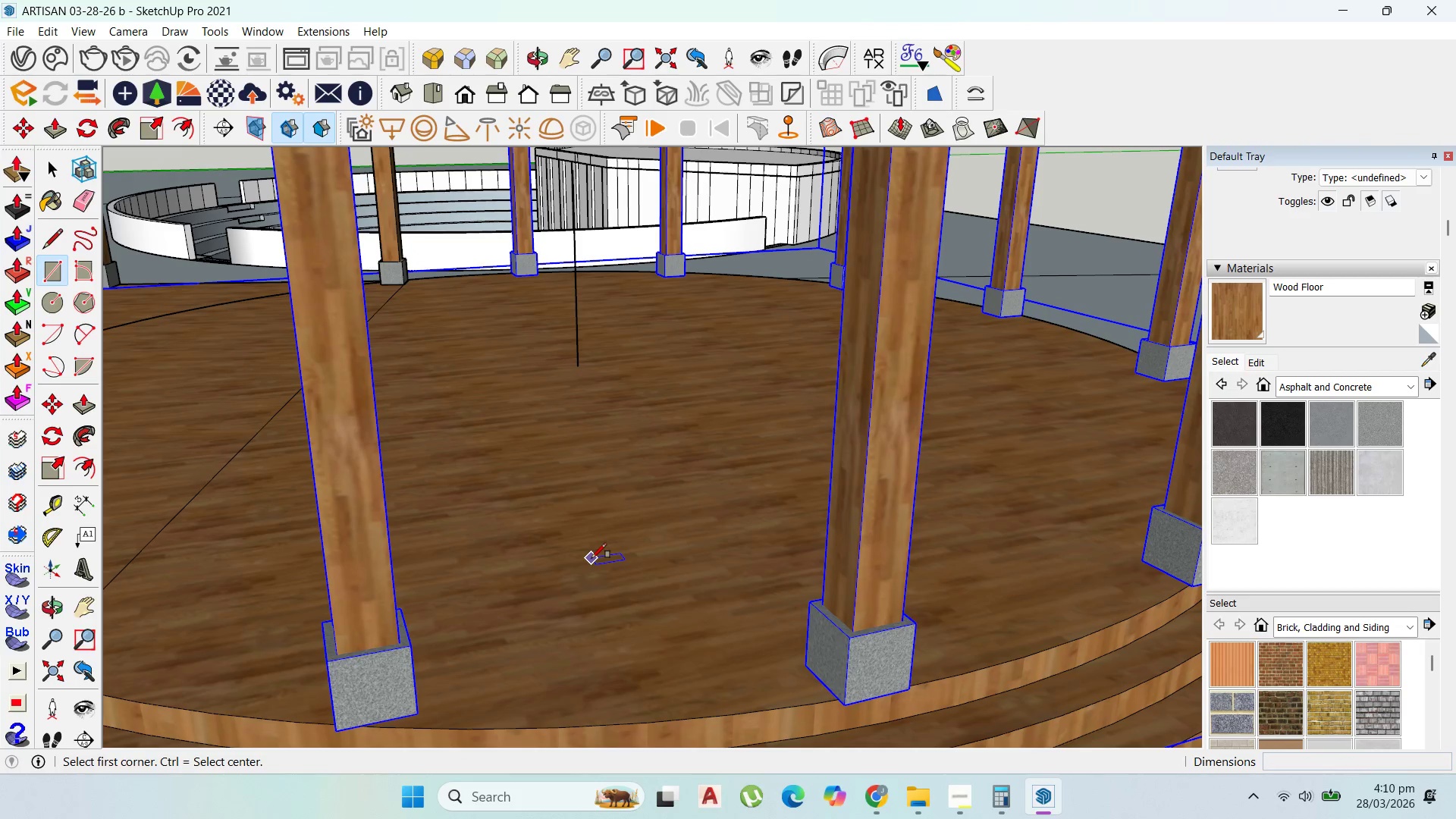 
key(Alt+AltLeft)
 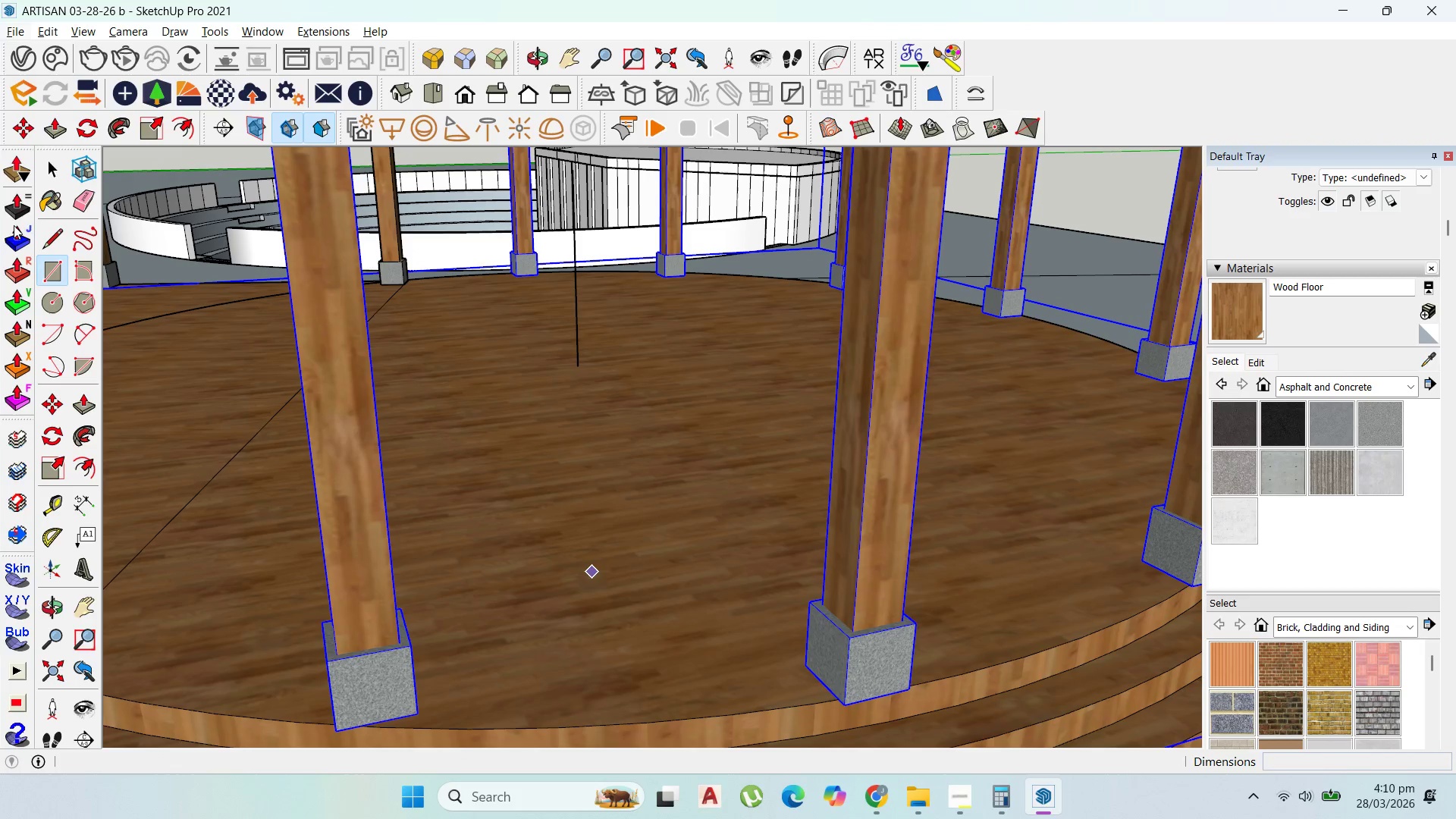 
left_click([53, 157])
 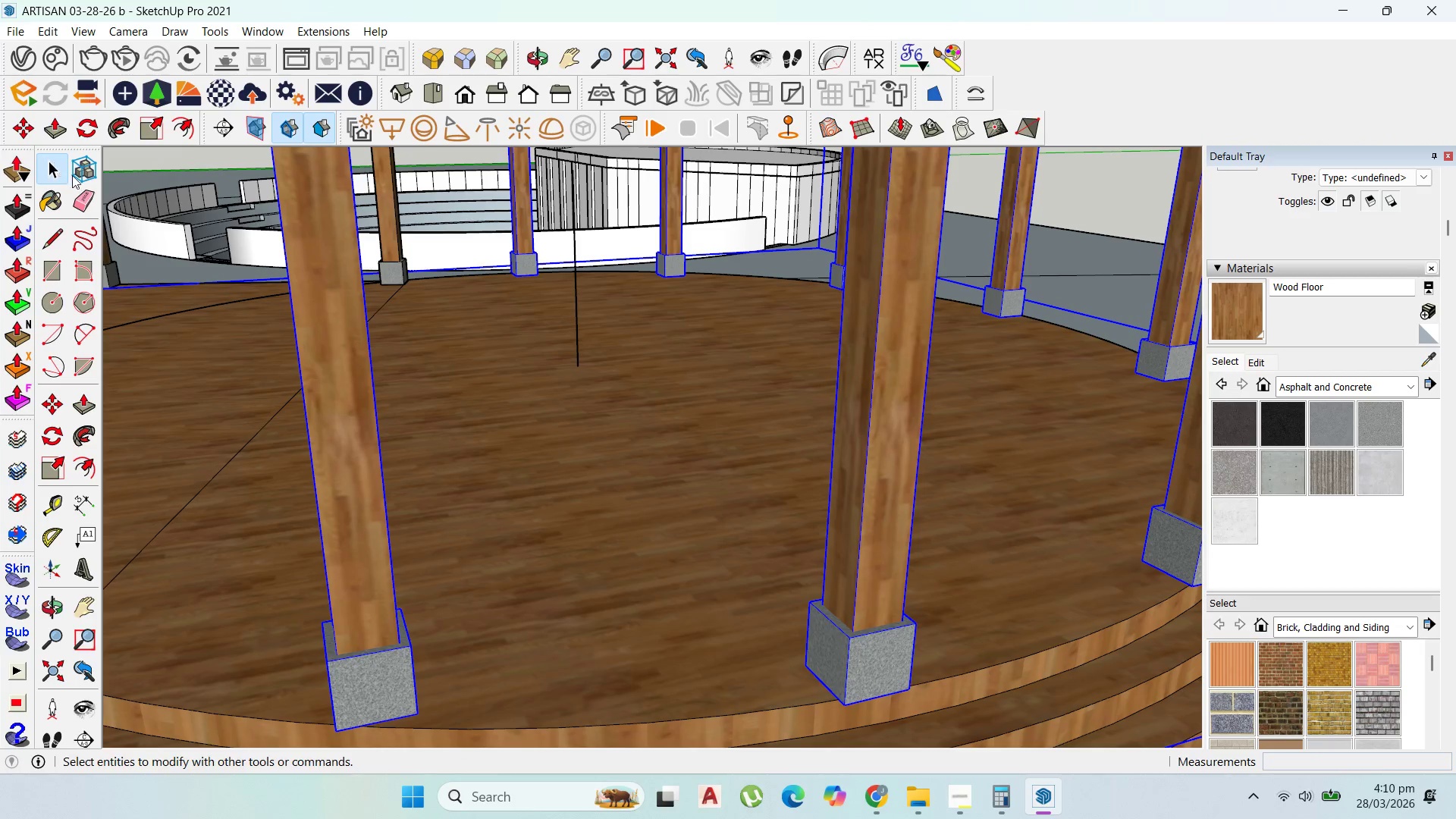 
key(Escape)
 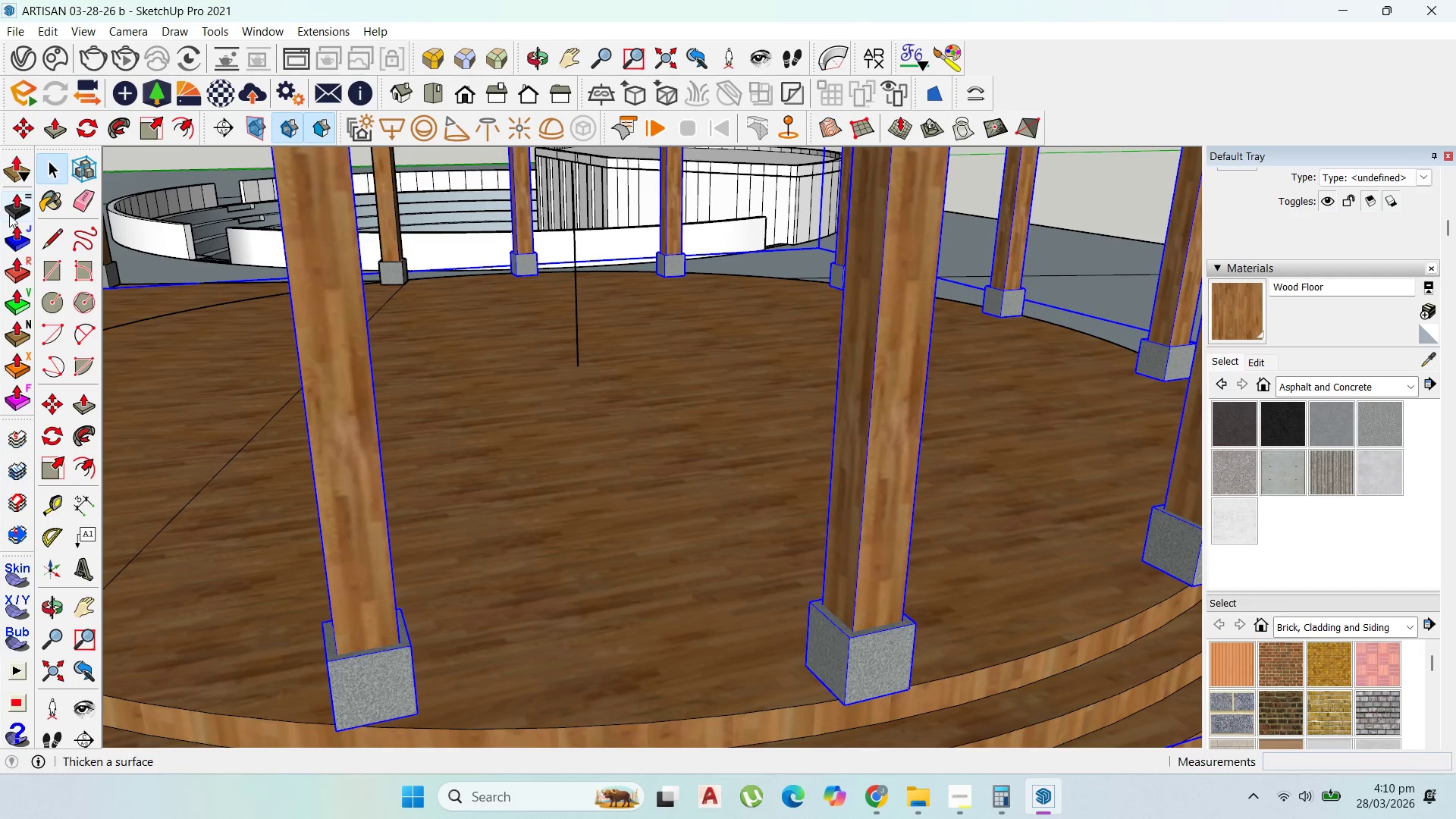 
left_click([52, 263])
 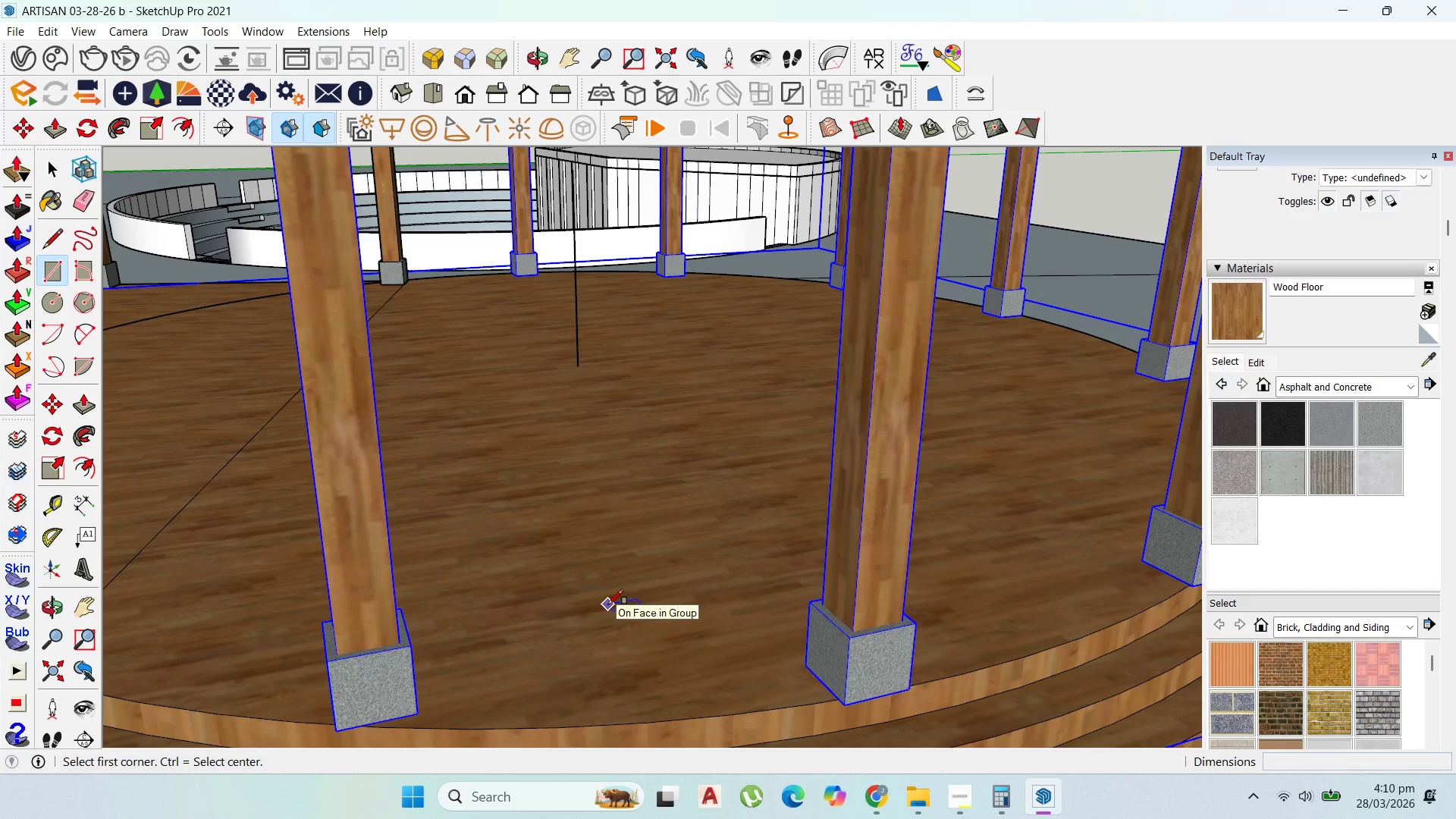 
key(Control+ControlLeft)
 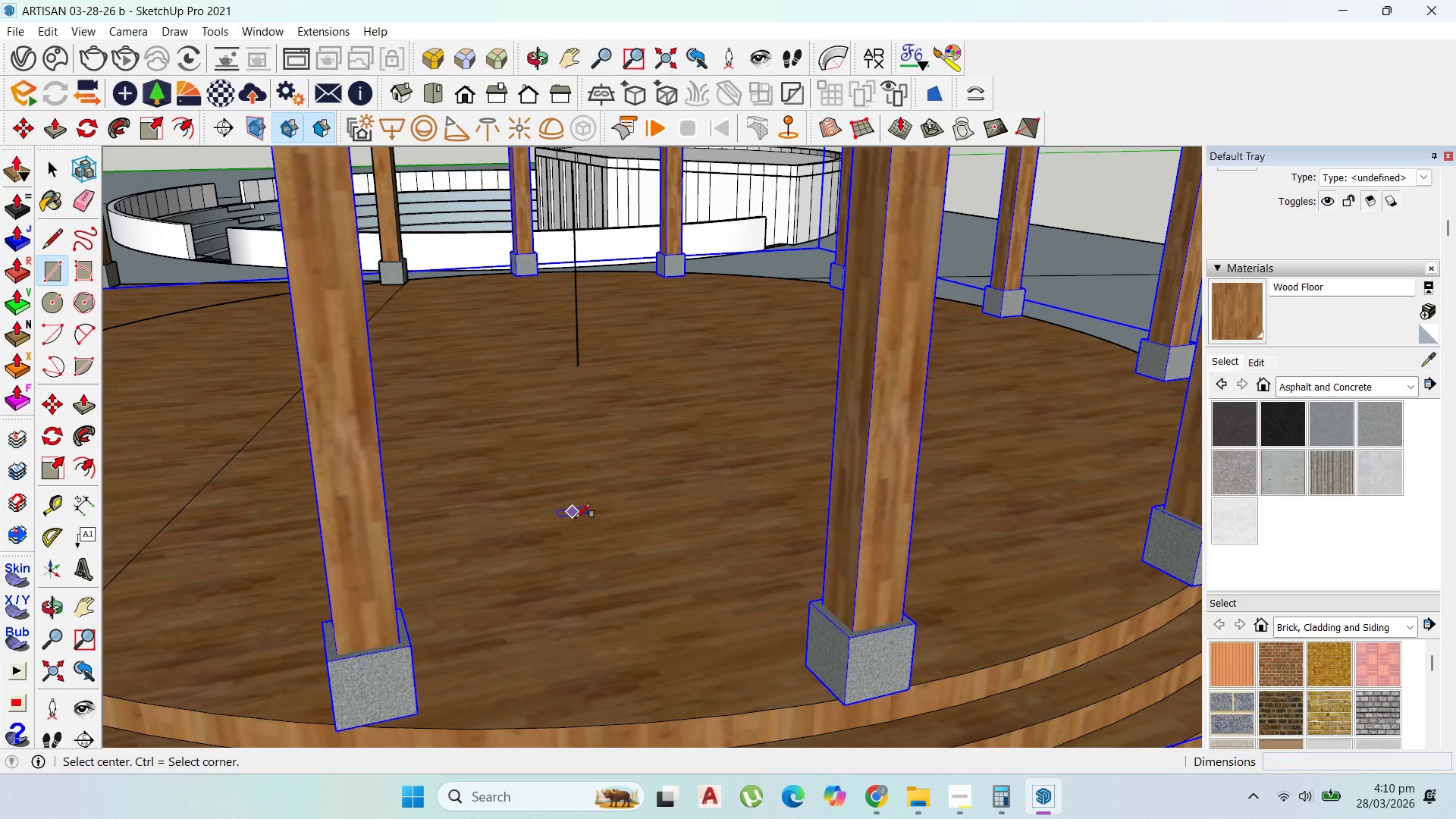 
scroll: coordinate [590, 562], scroll_direction: up, amount: 9.0
 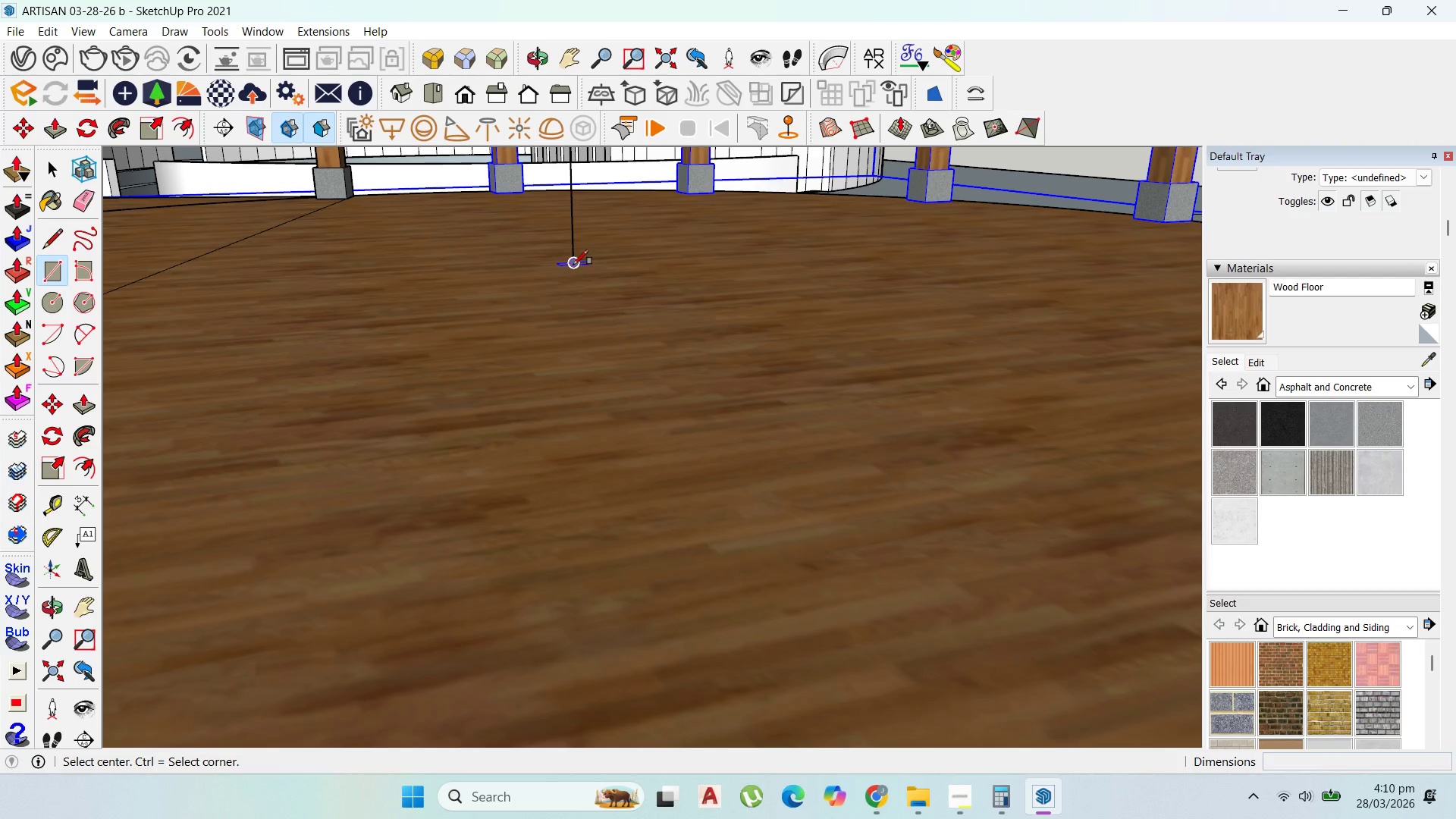 
left_click([573, 265])
 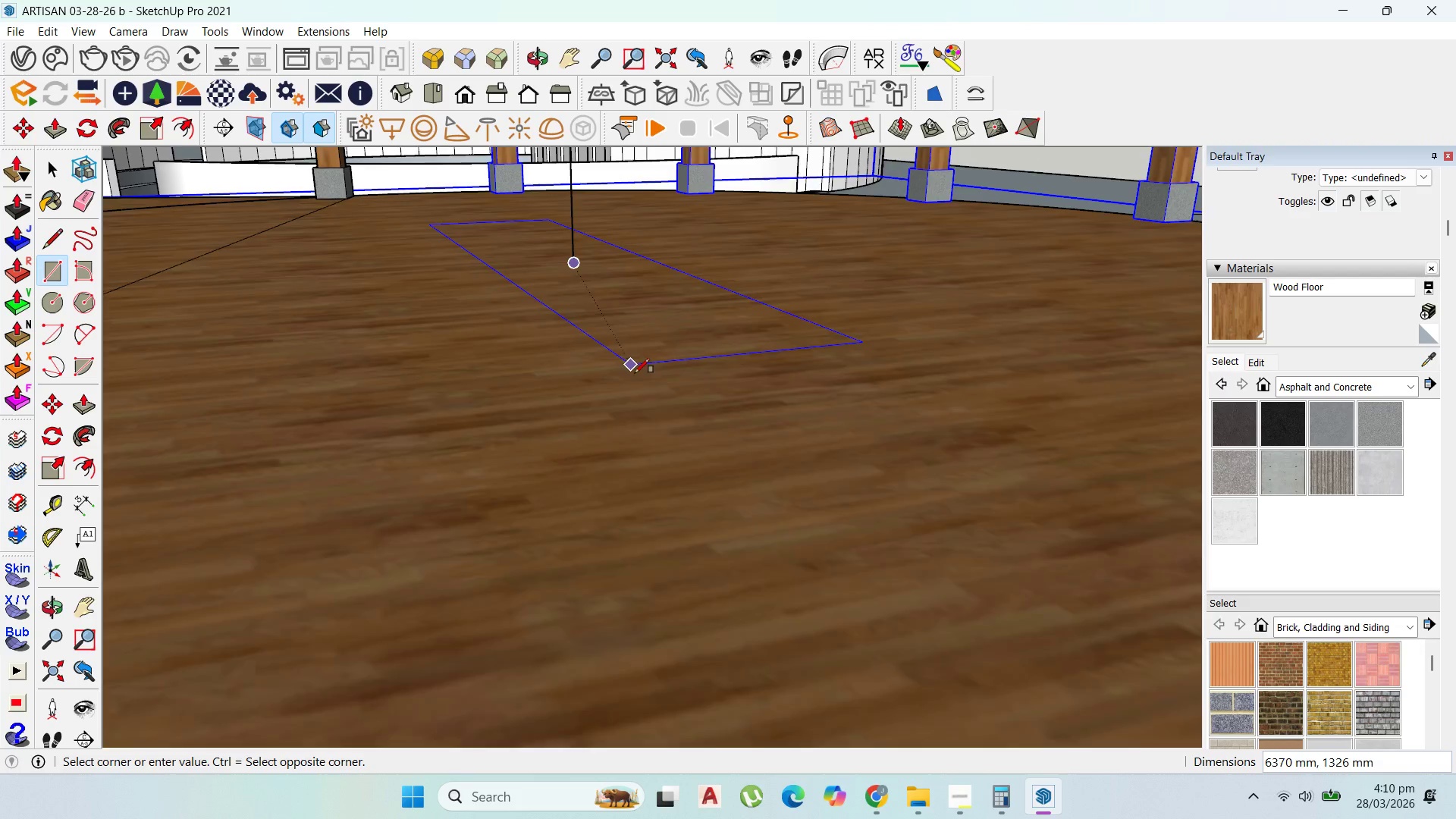 
scroll: coordinate [638, 377], scroll_direction: down, amount: 6.0
 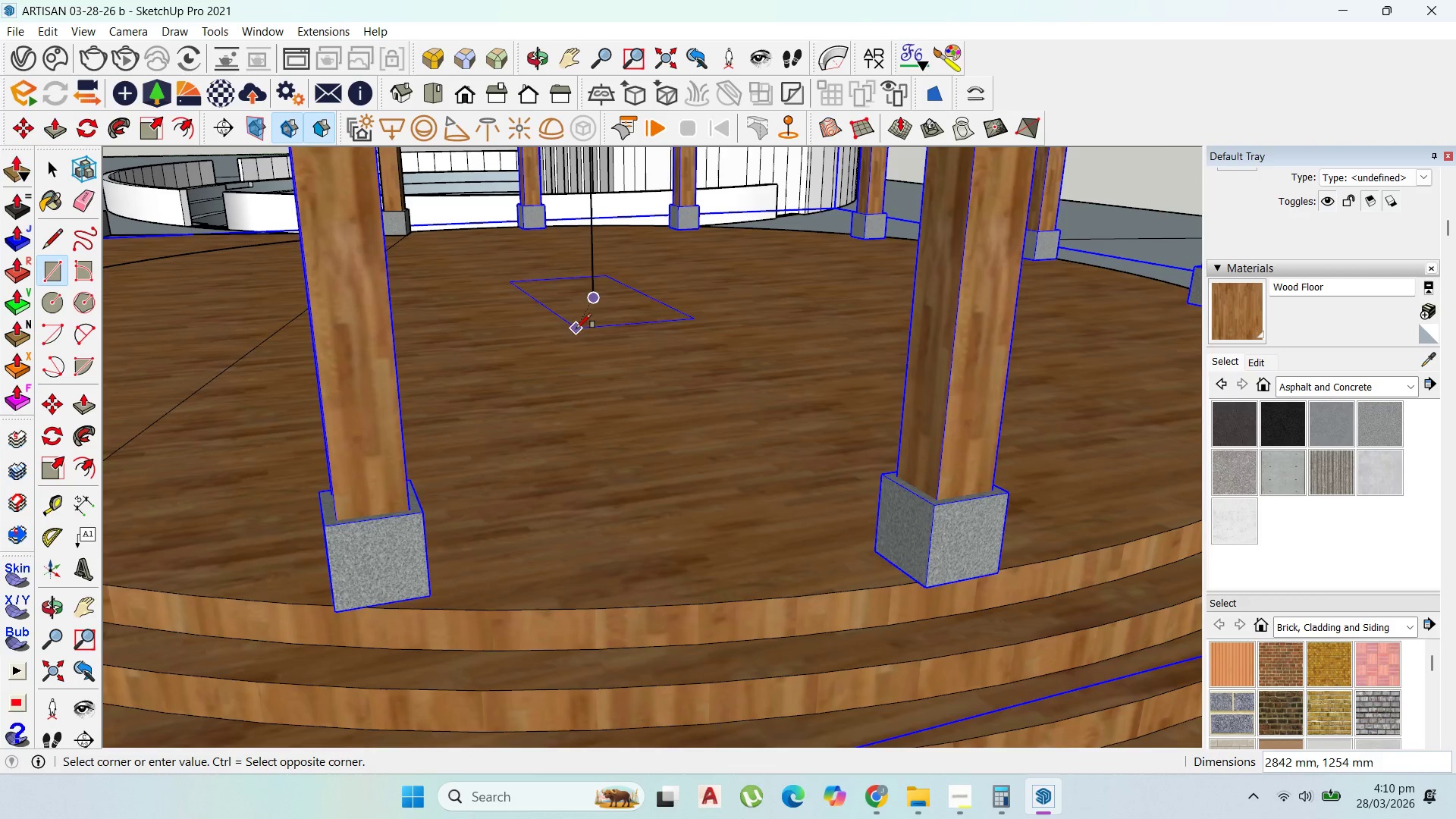 
scroll: coordinate [570, 328], scroll_direction: up, amount: 1.0
 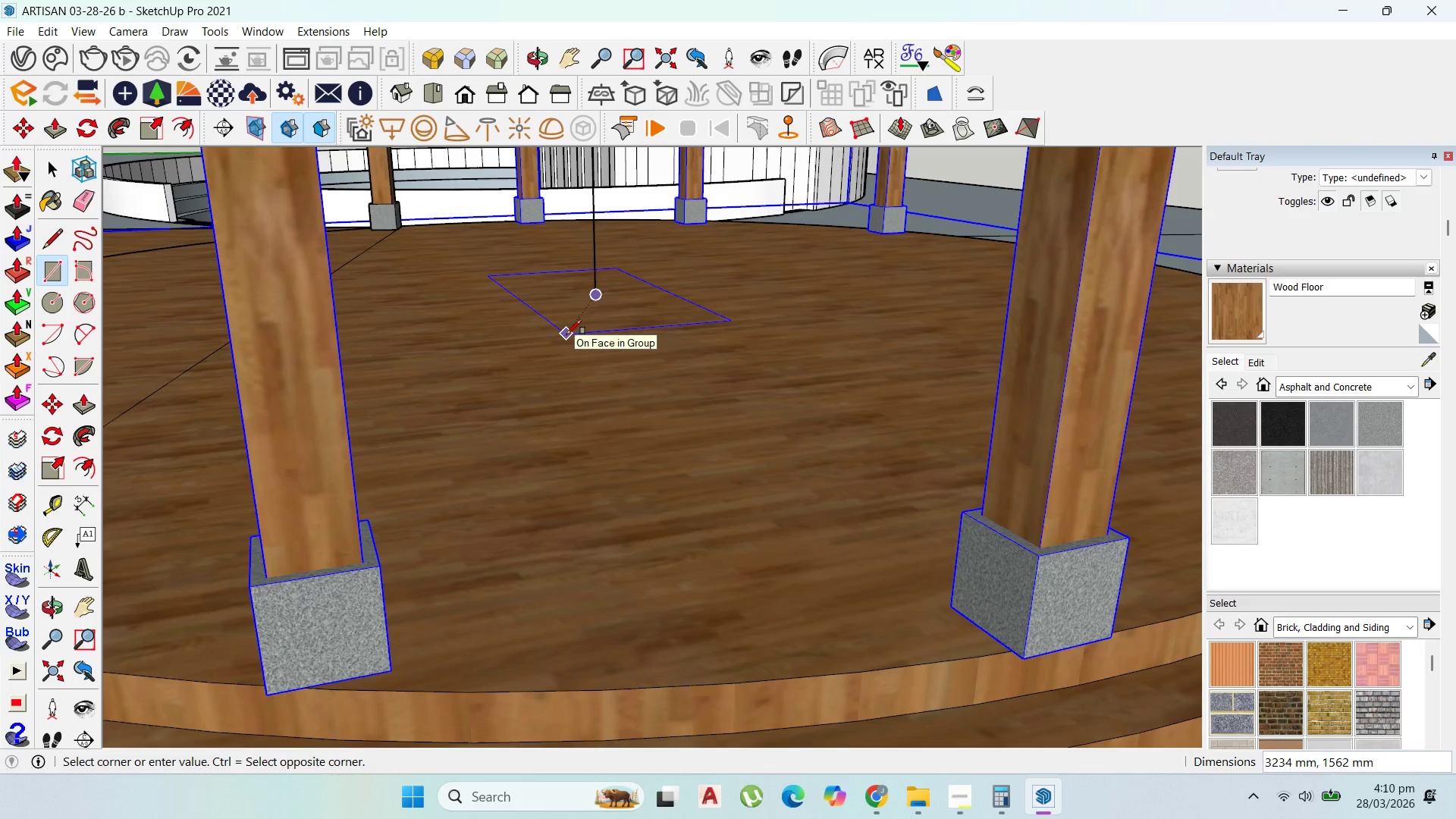 
scroll: coordinate [566, 334], scroll_direction: down, amount: 6.0
 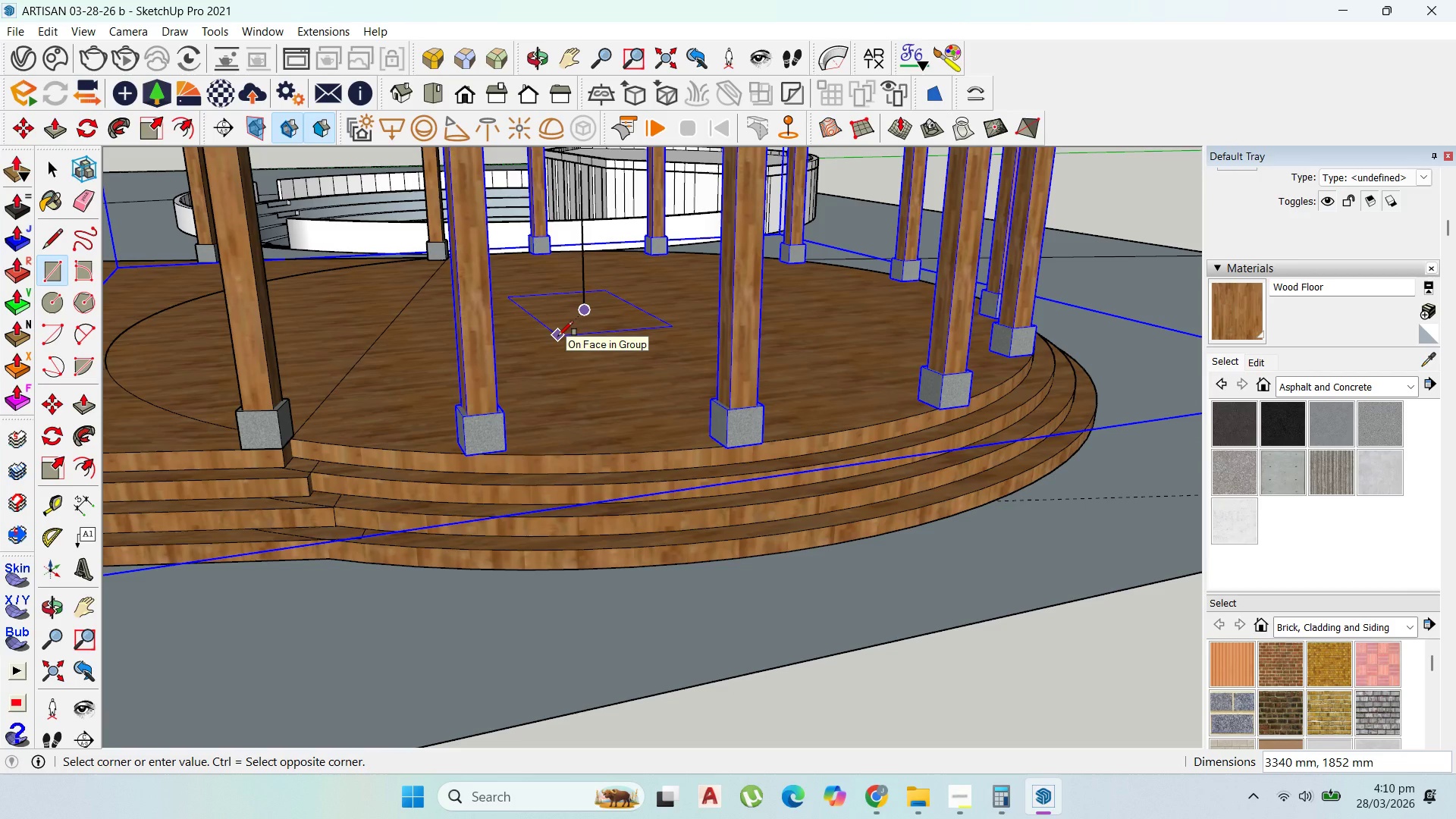 
wait(9.8)
 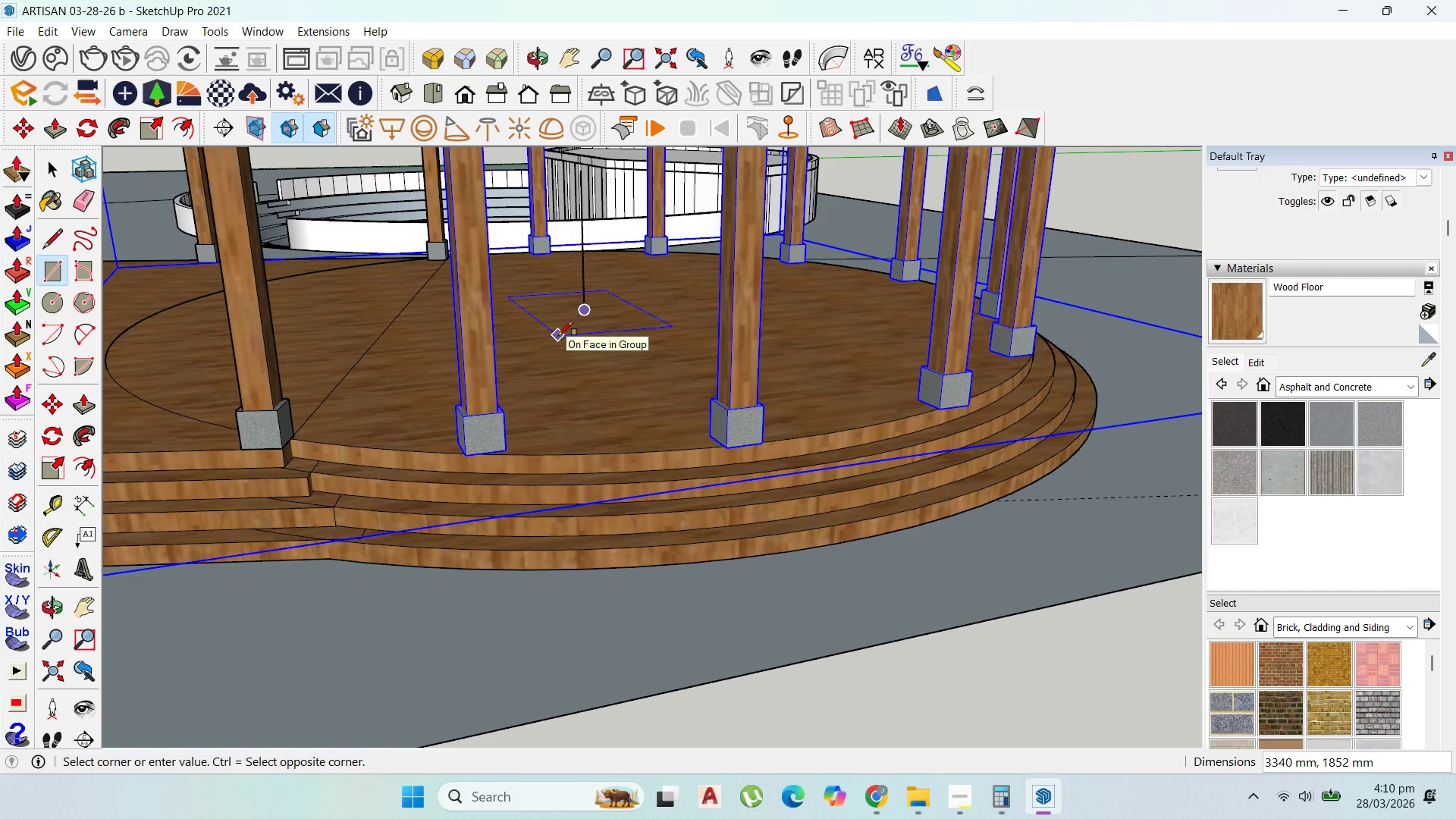 
scroll: coordinate [560, 344], scroll_direction: up, amount: 2.0
 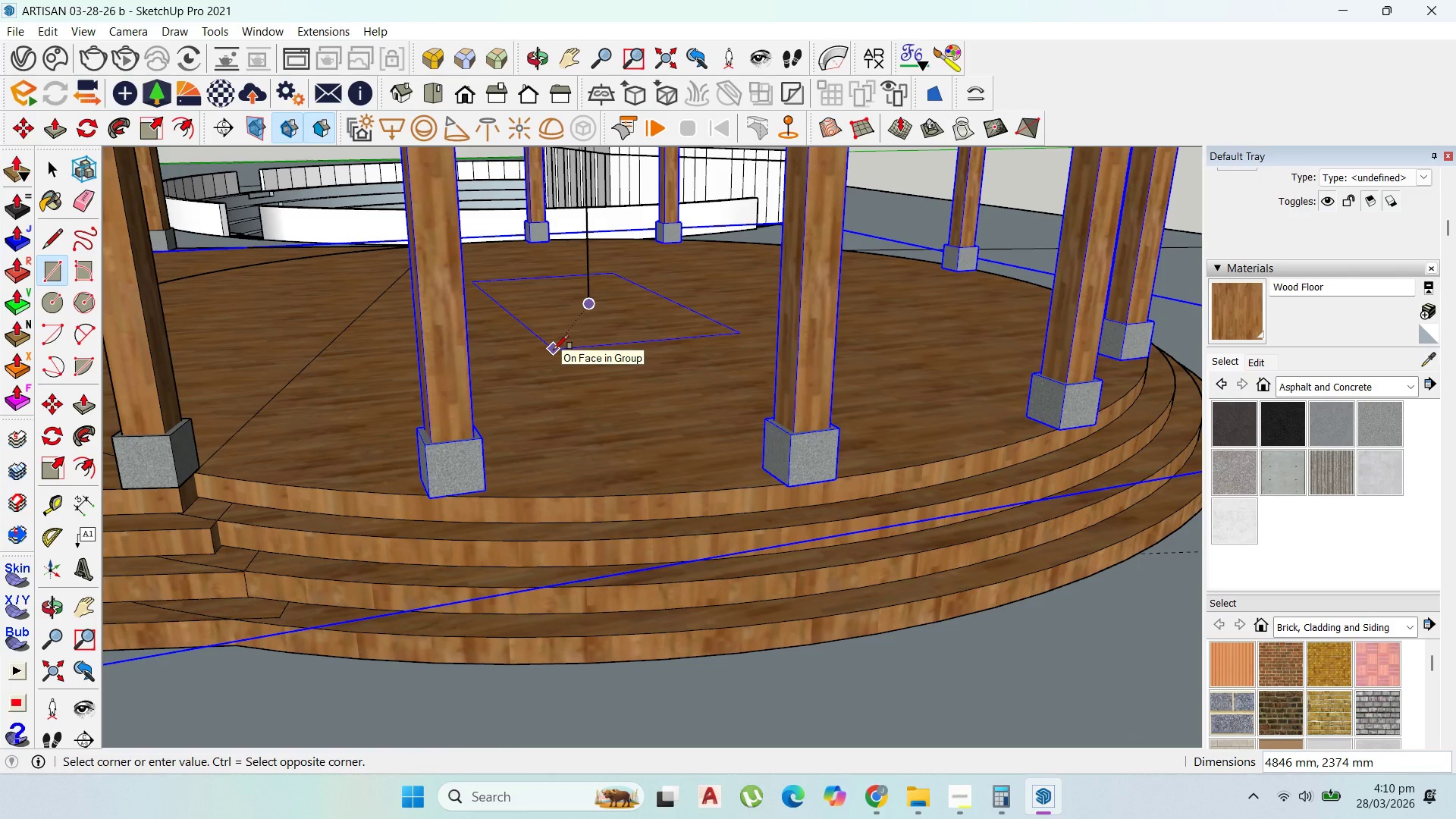 
type(400,400)
 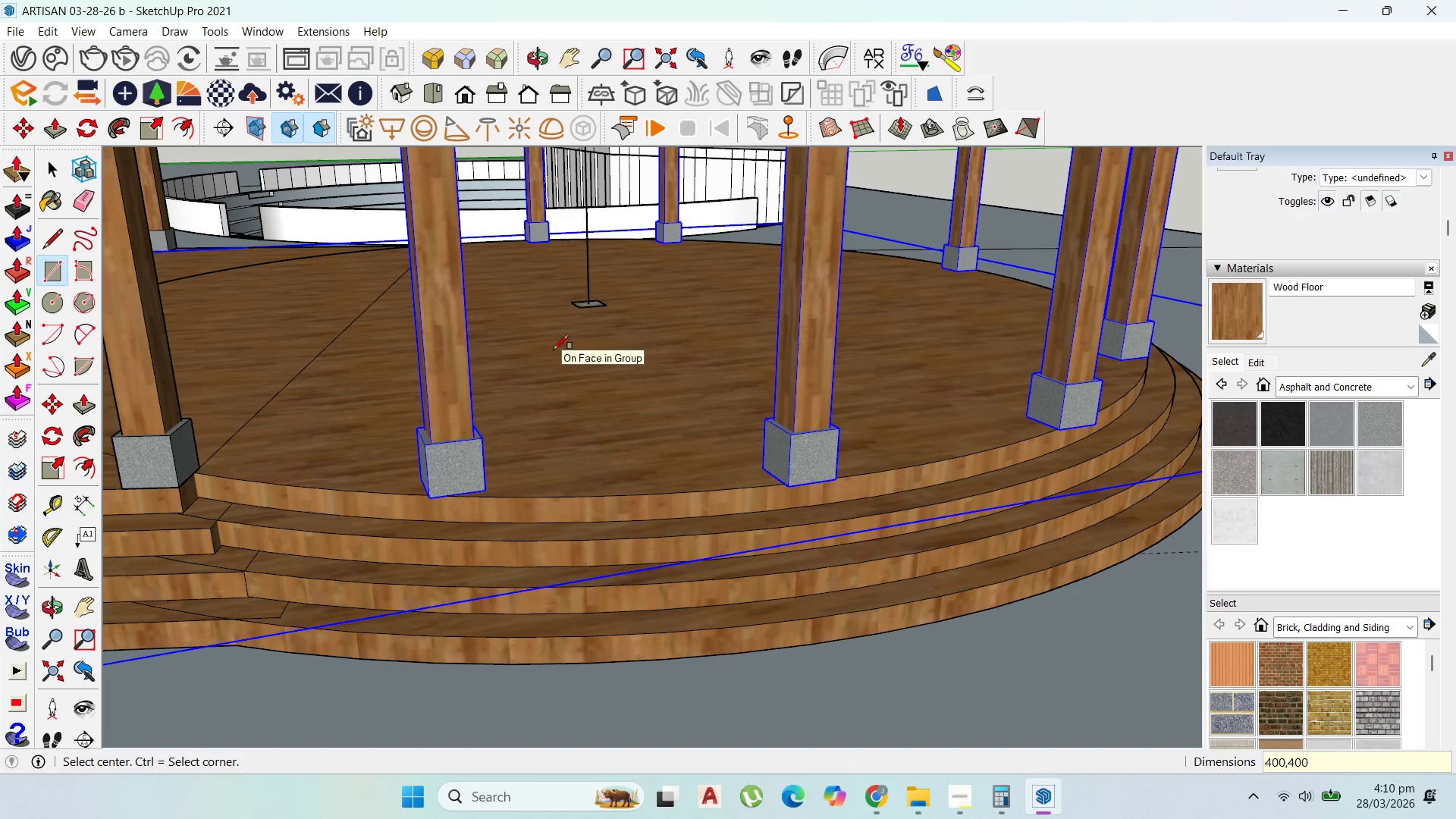 
key(Enter)
 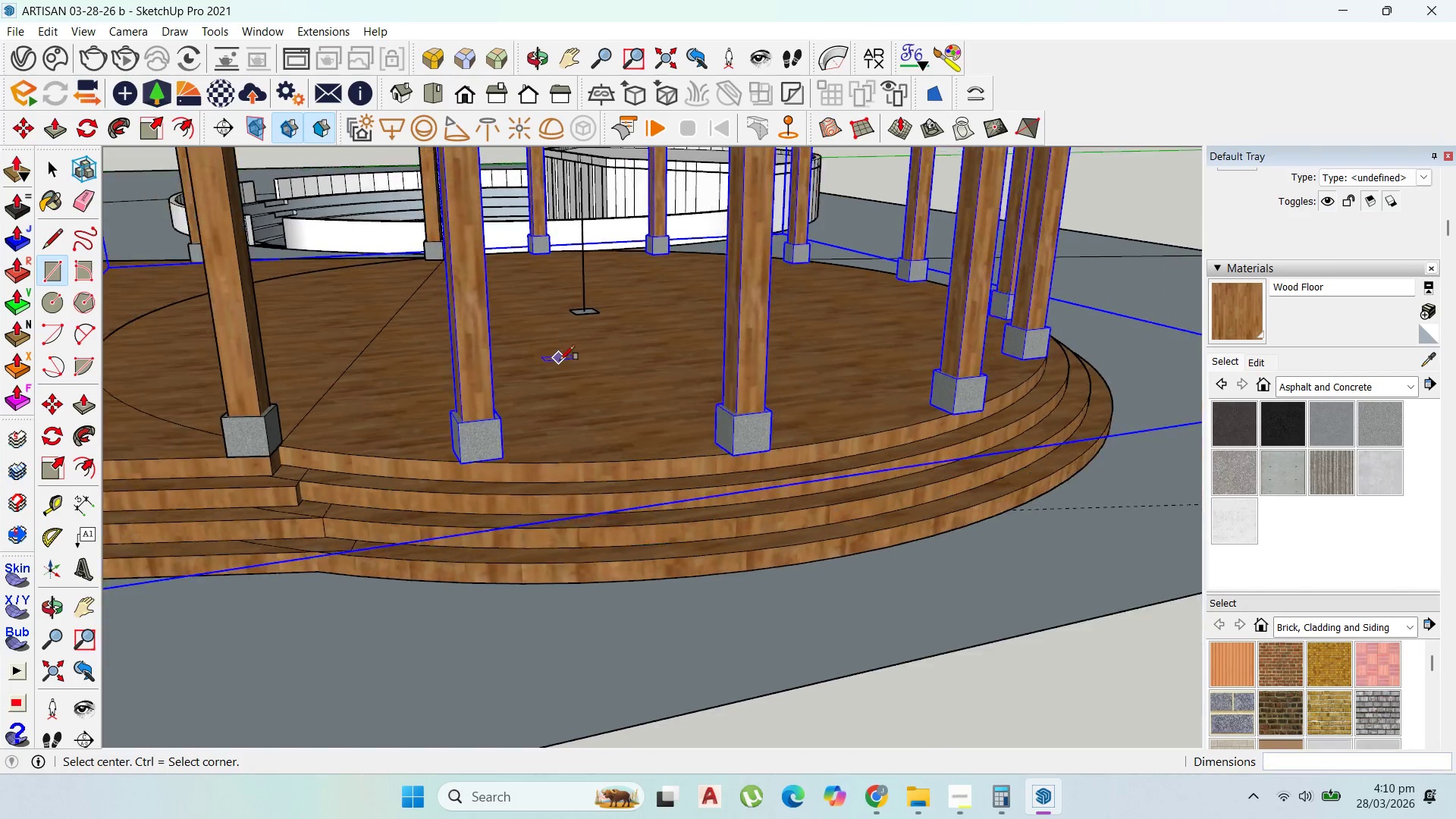 
scroll: coordinate [558, 358], scroll_direction: down, amount: 3.0
 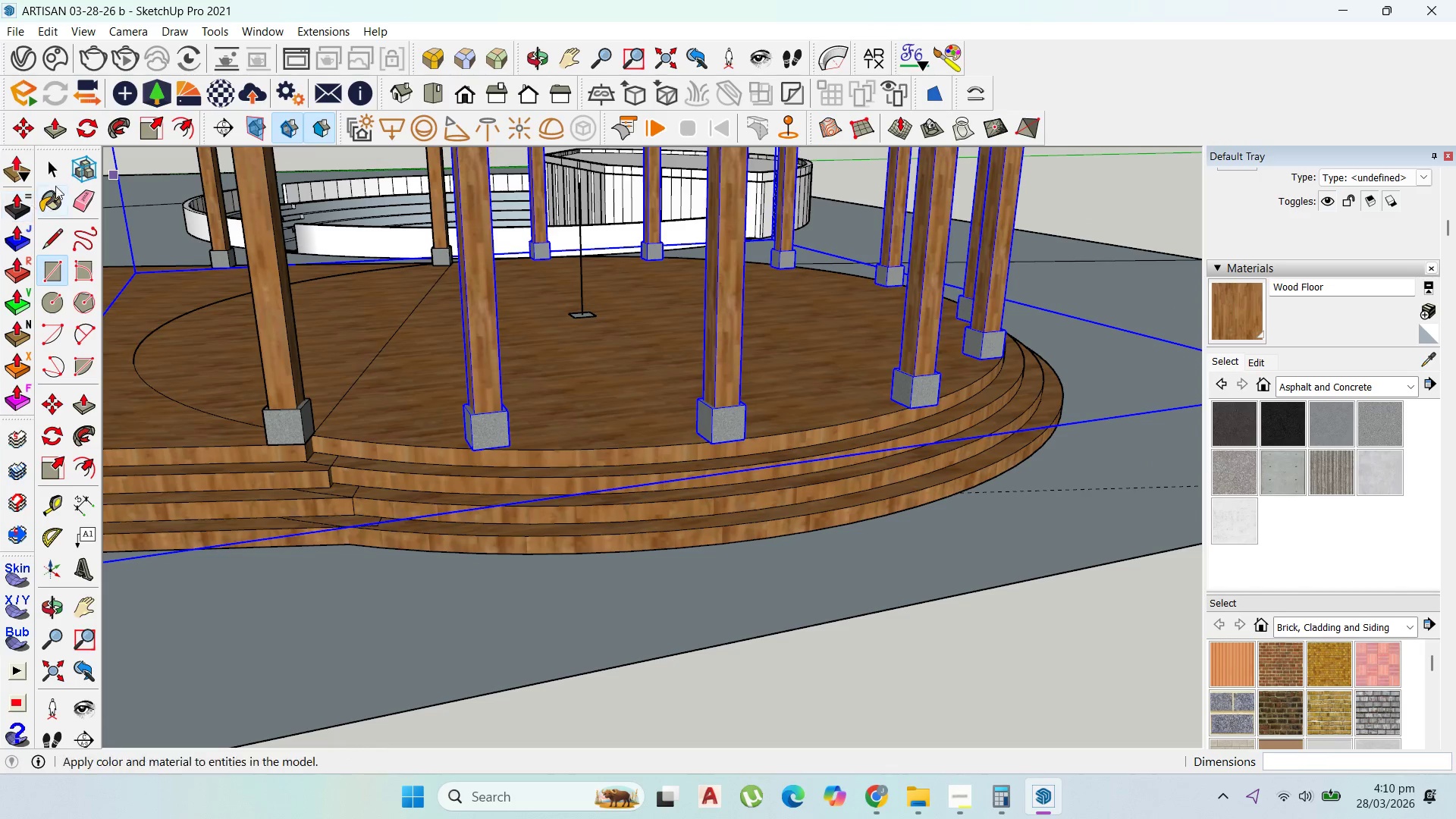 
left_click([56, 174])
 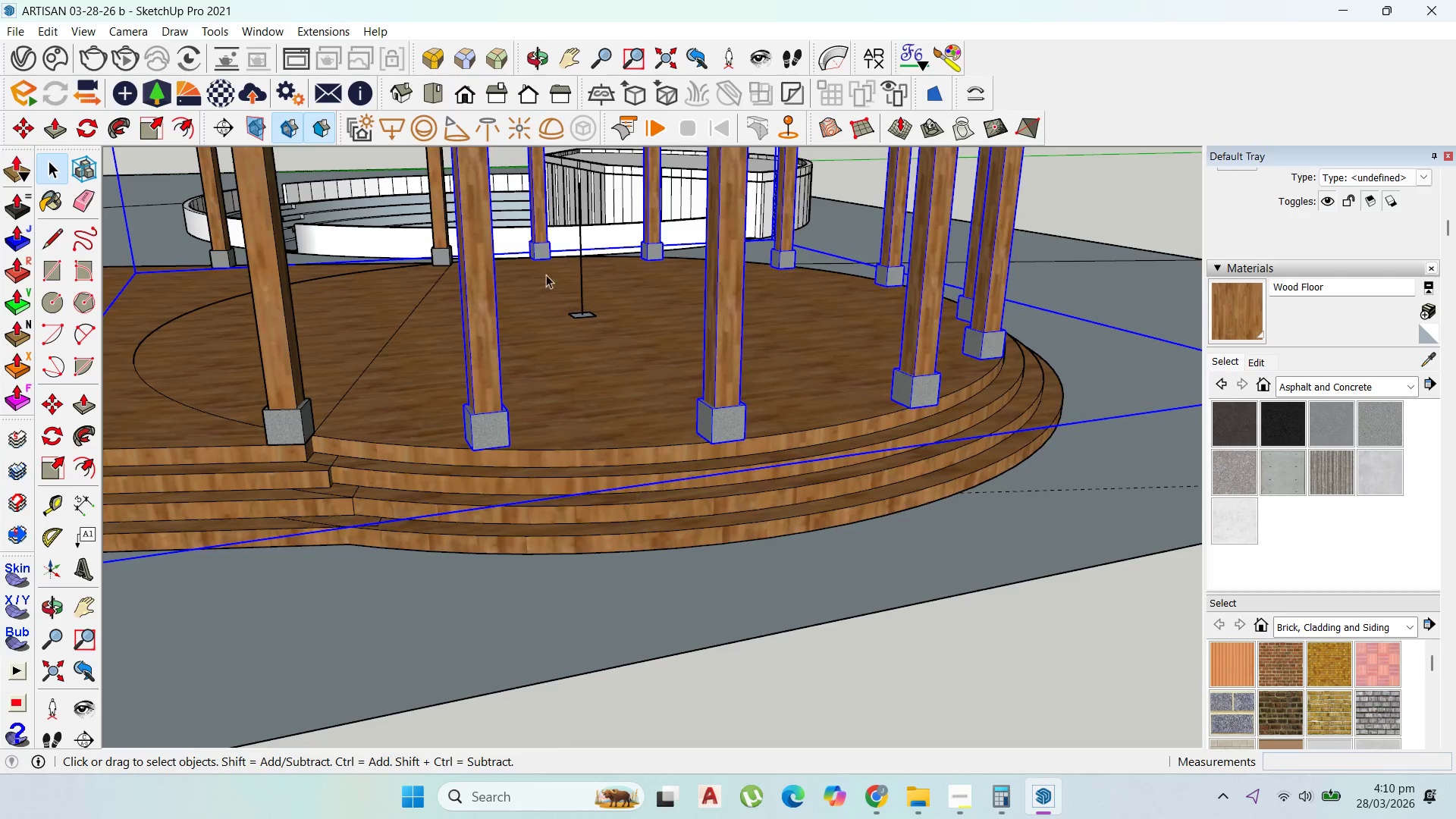 
left_click([590, 315])
 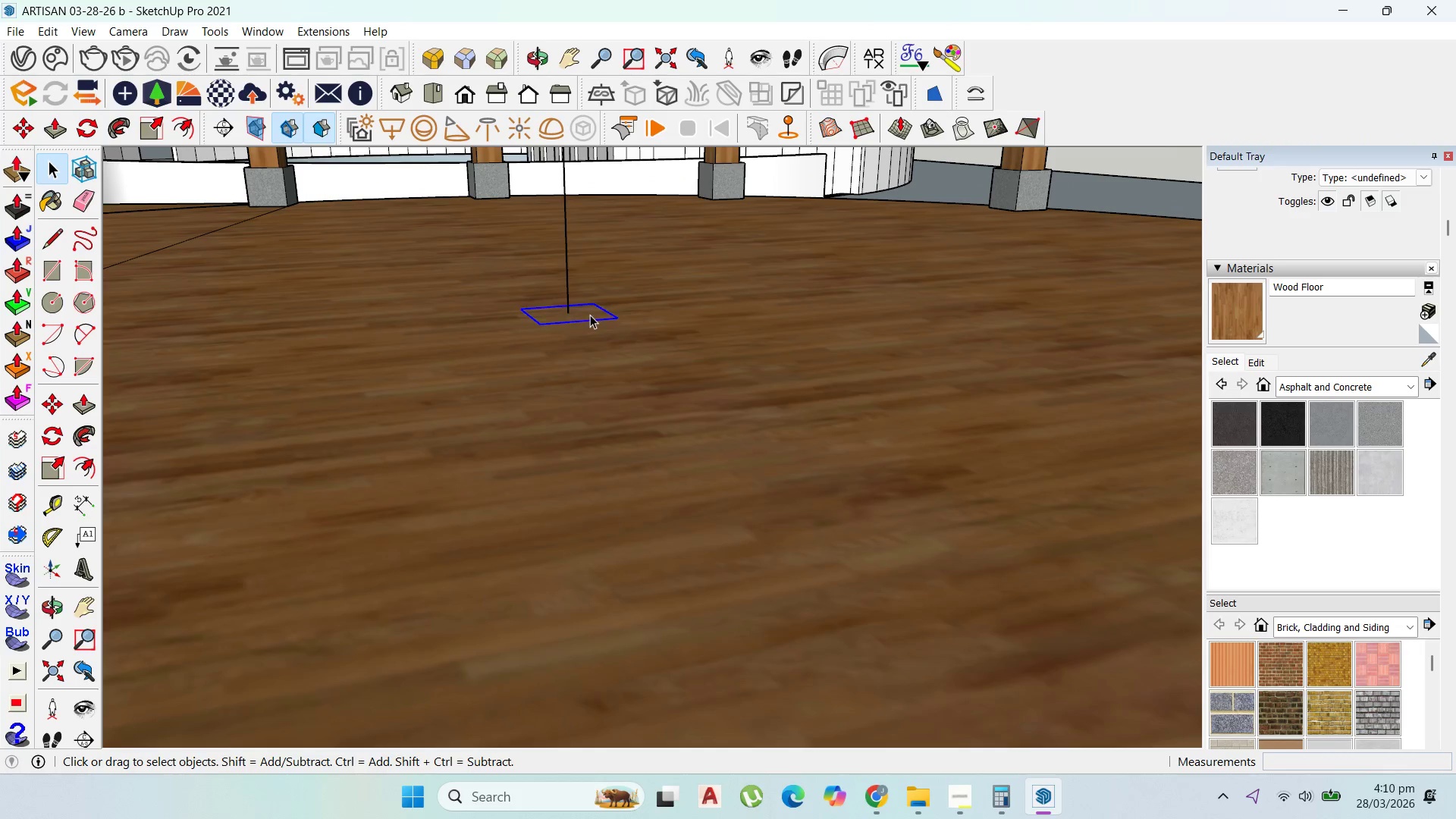 
scroll: coordinate [609, 325], scroll_direction: up, amount: 12.0
 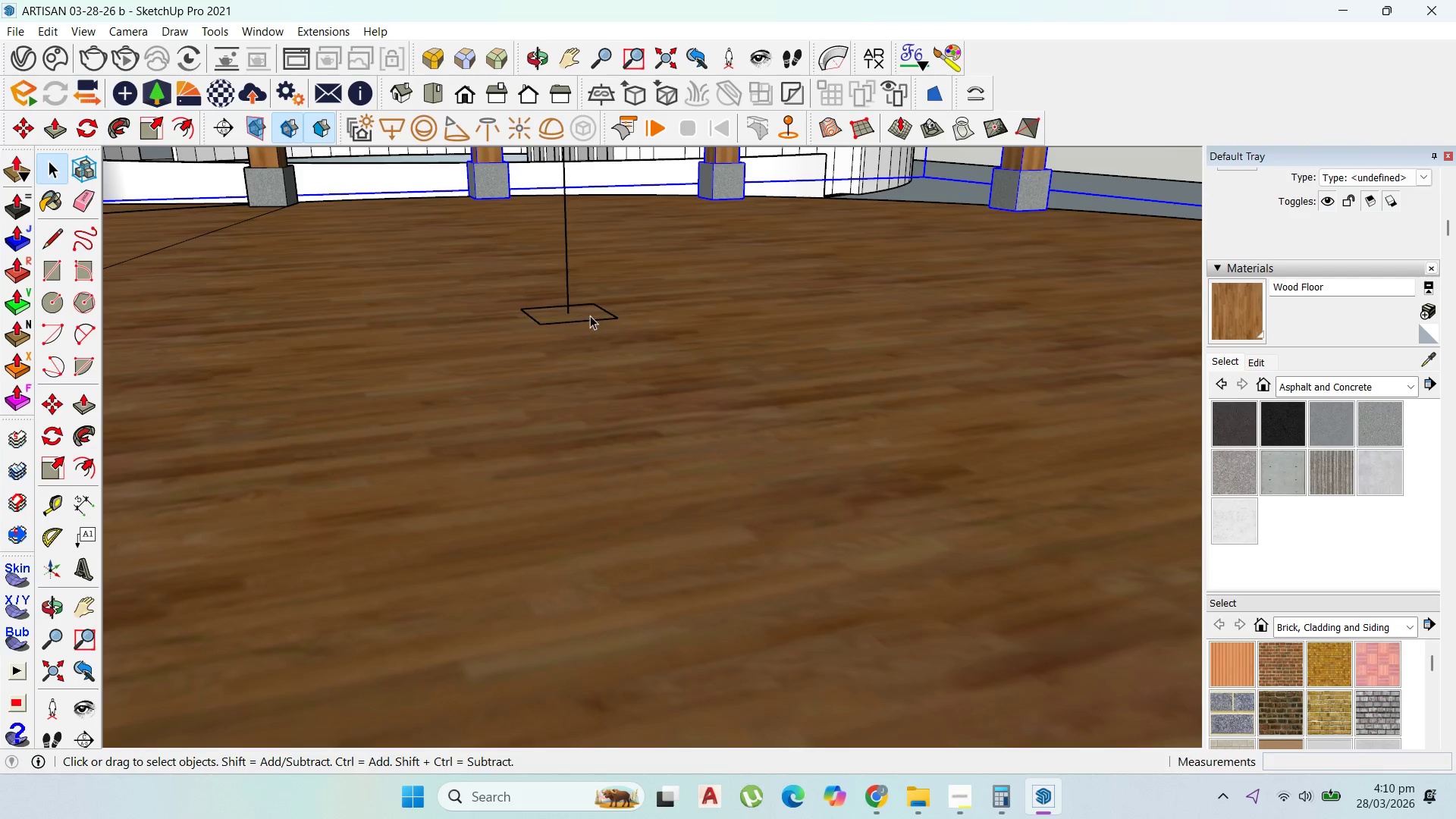 
double_click([590, 315])
 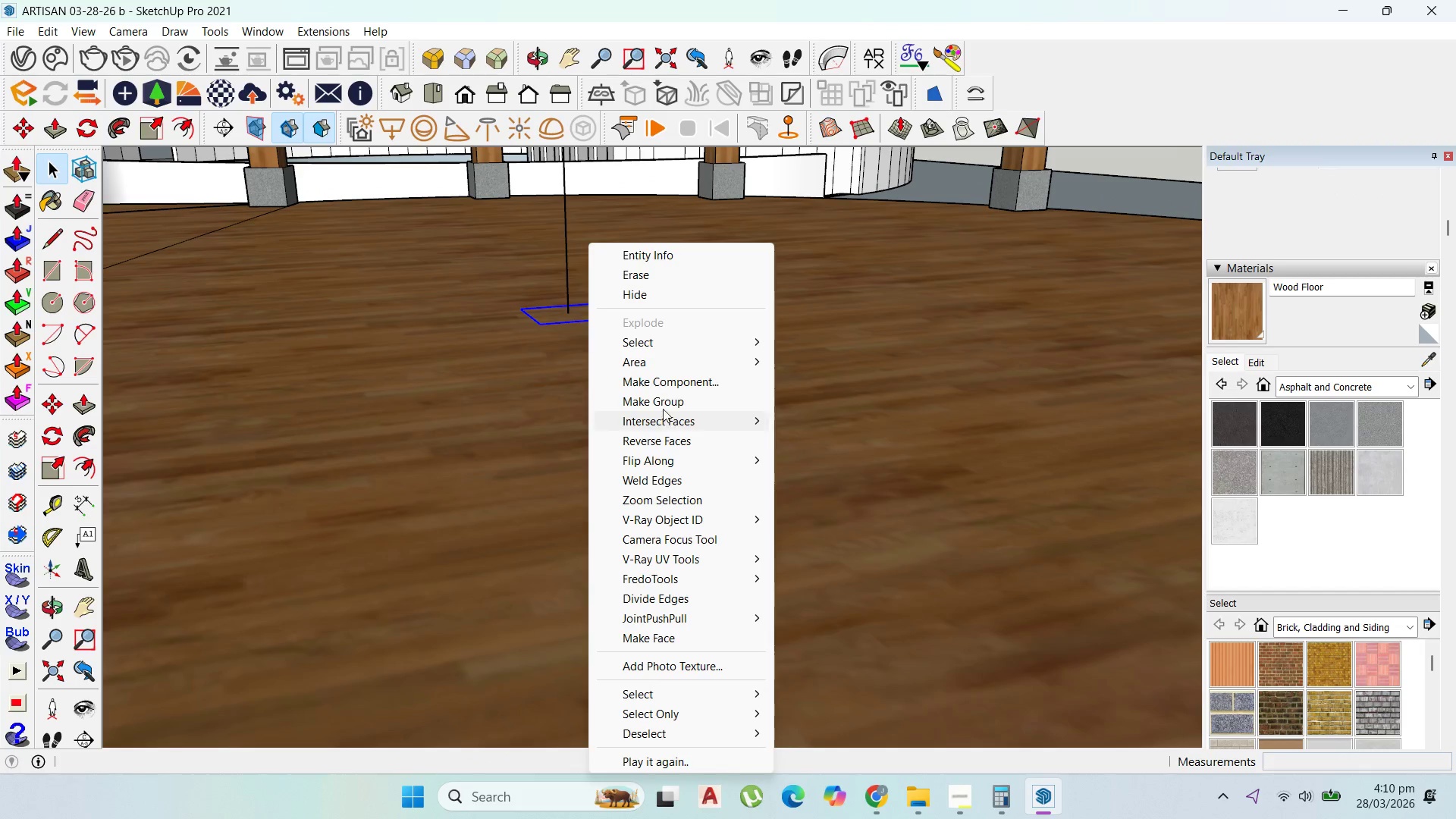 
left_click([661, 398])
 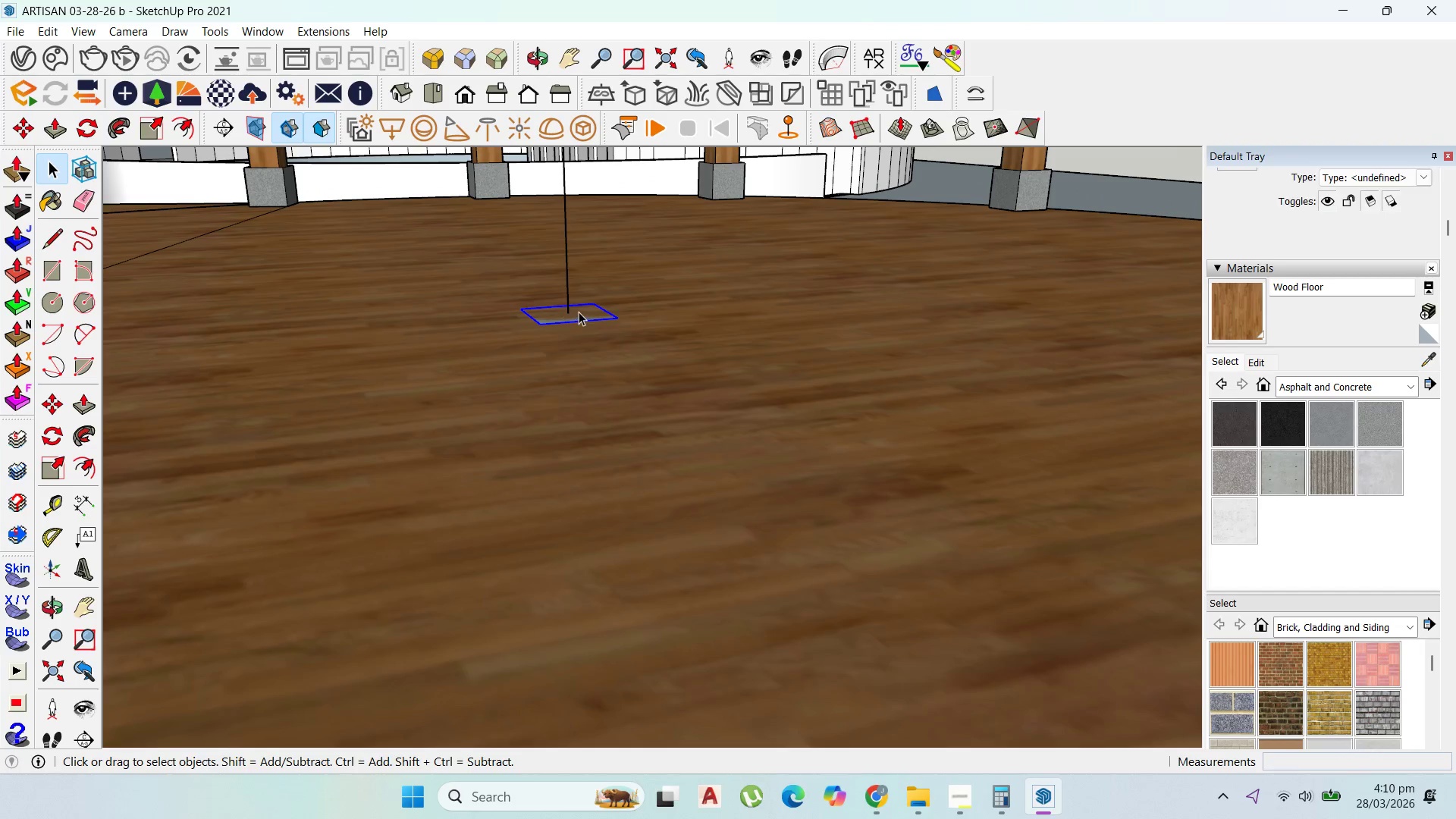 
double_click([579, 312])
 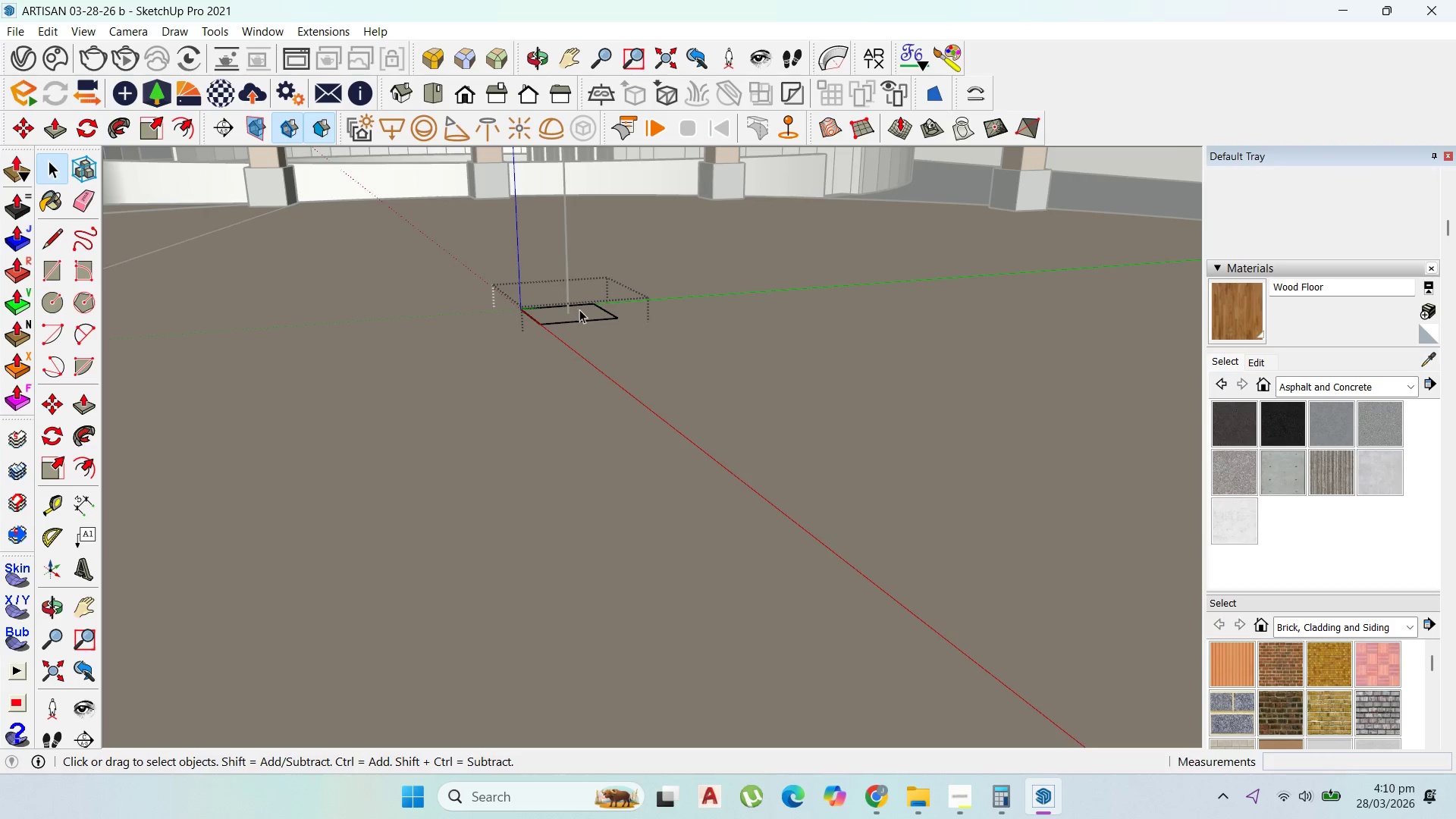 
type(op)
 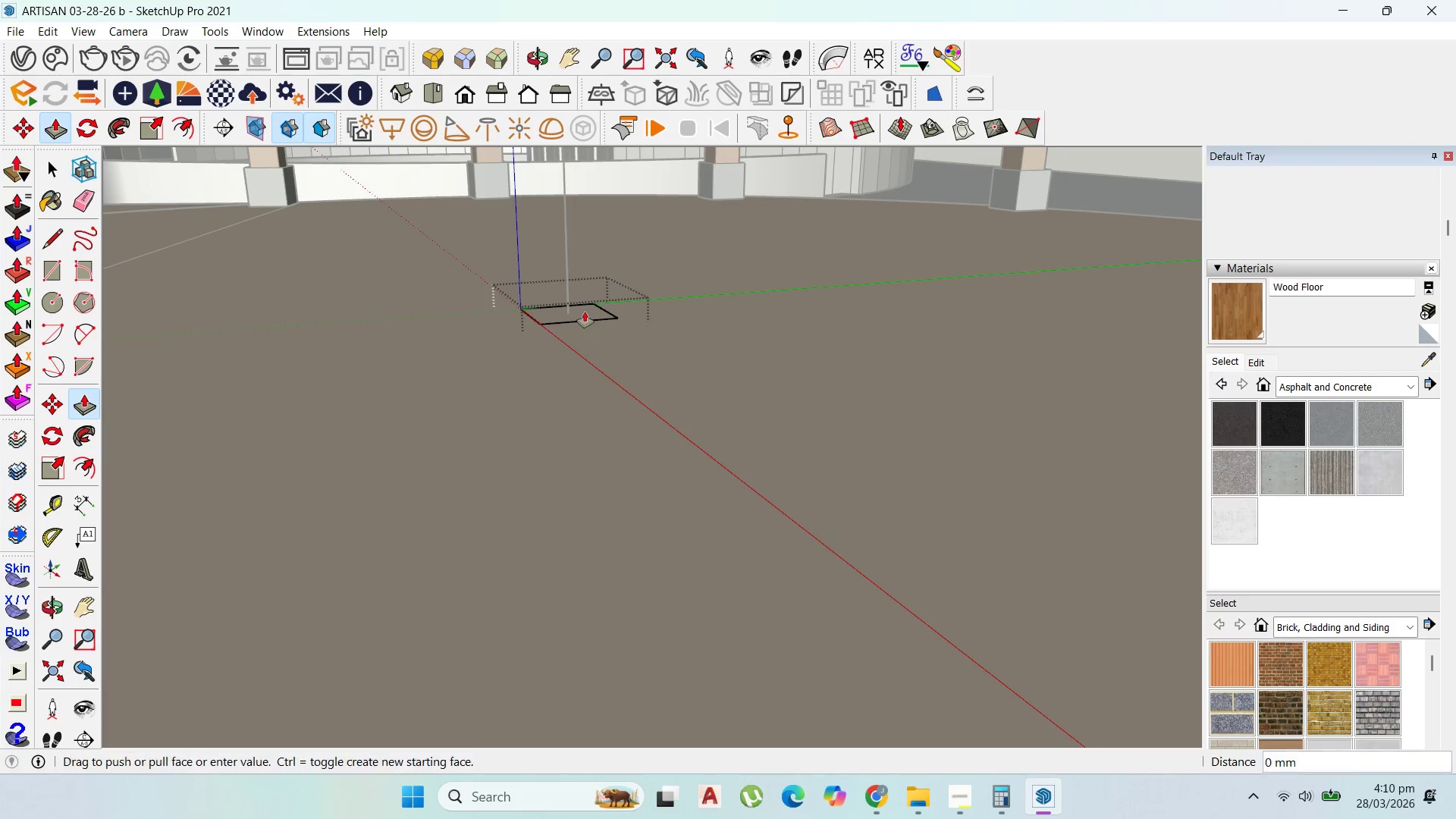 
left_click([585, 312])
 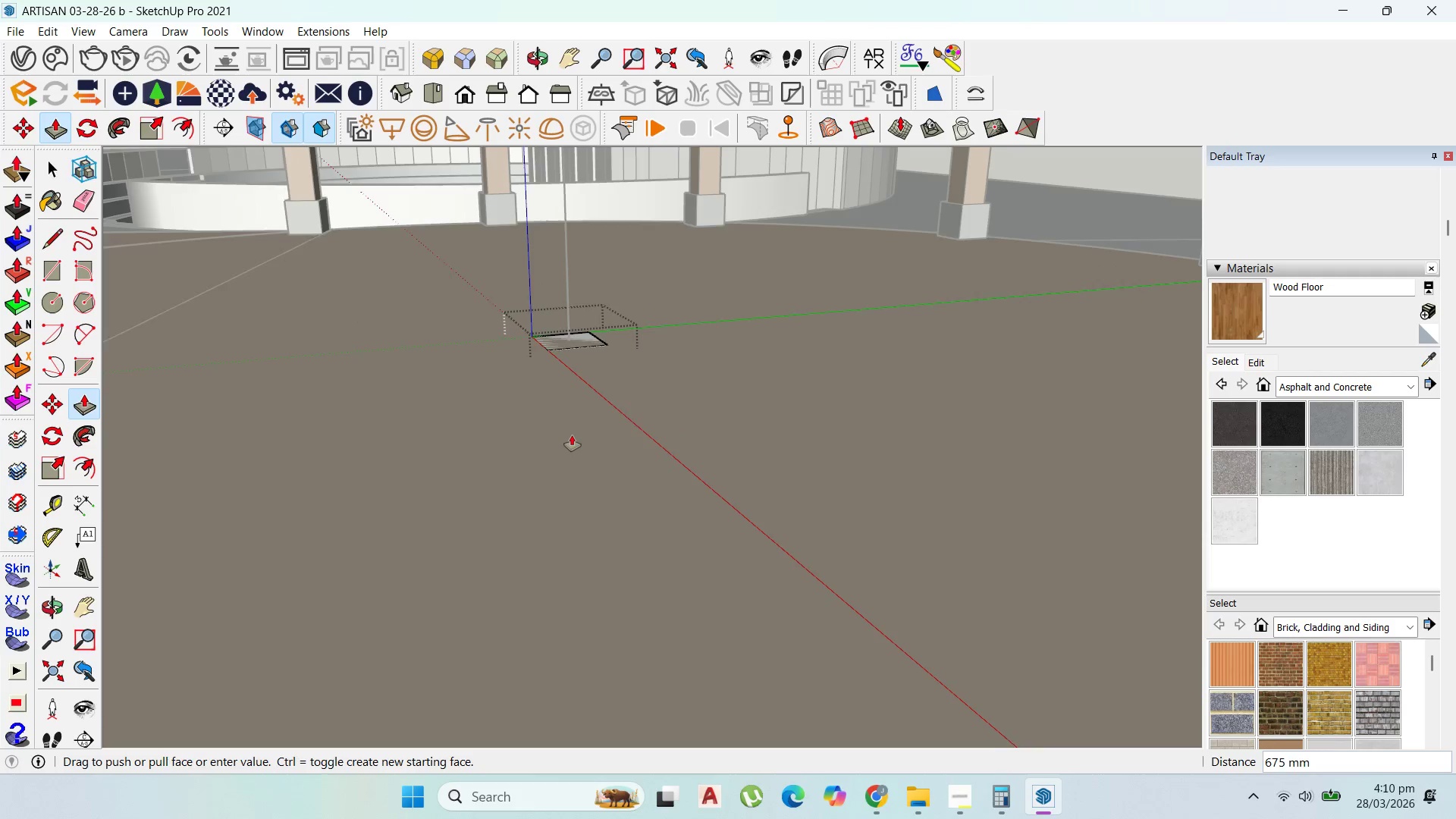 
scroll: coordinate [560, 243], scroll_direction: down, amount: 16.0
 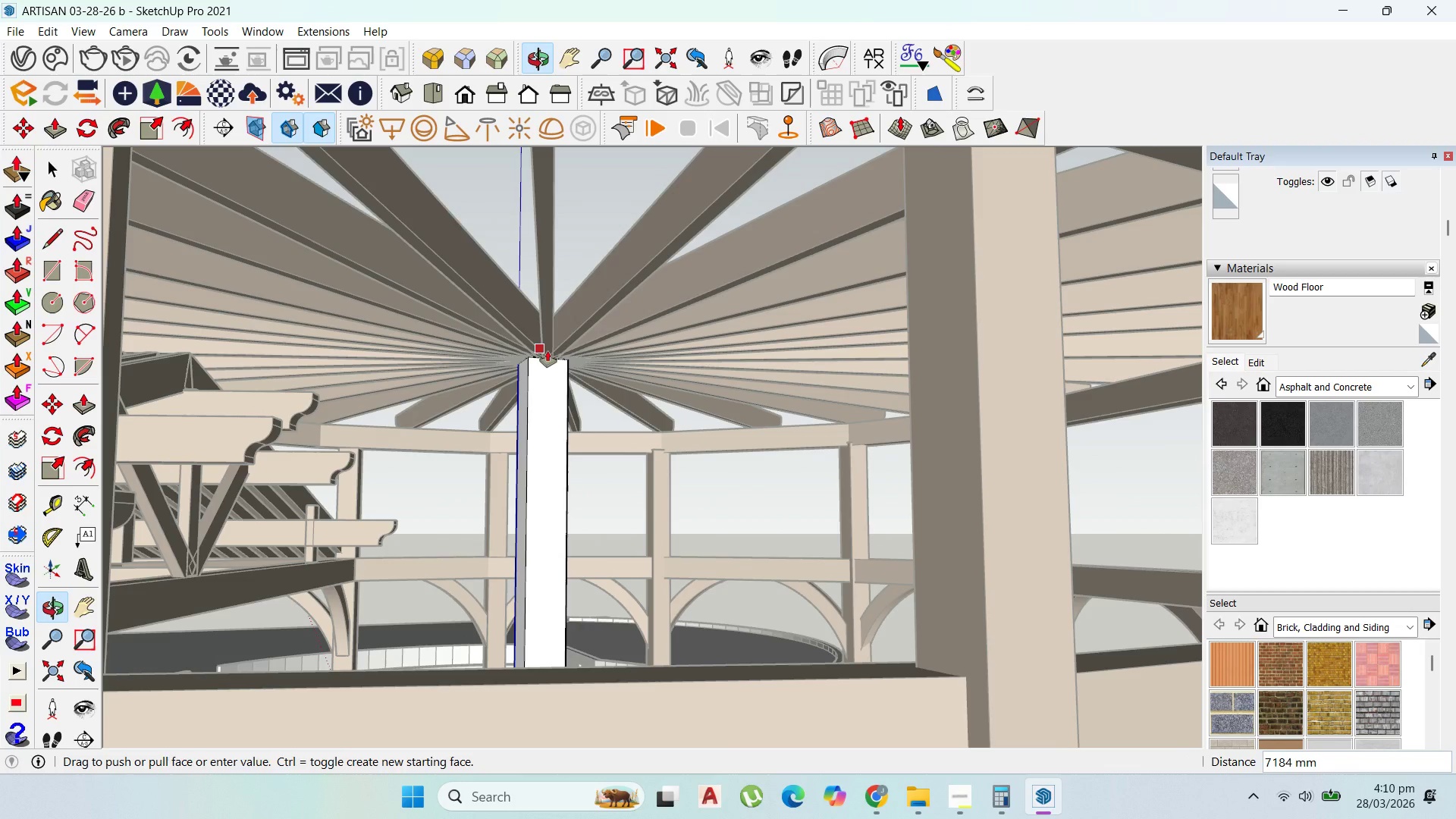 
left_click([551, 350])
 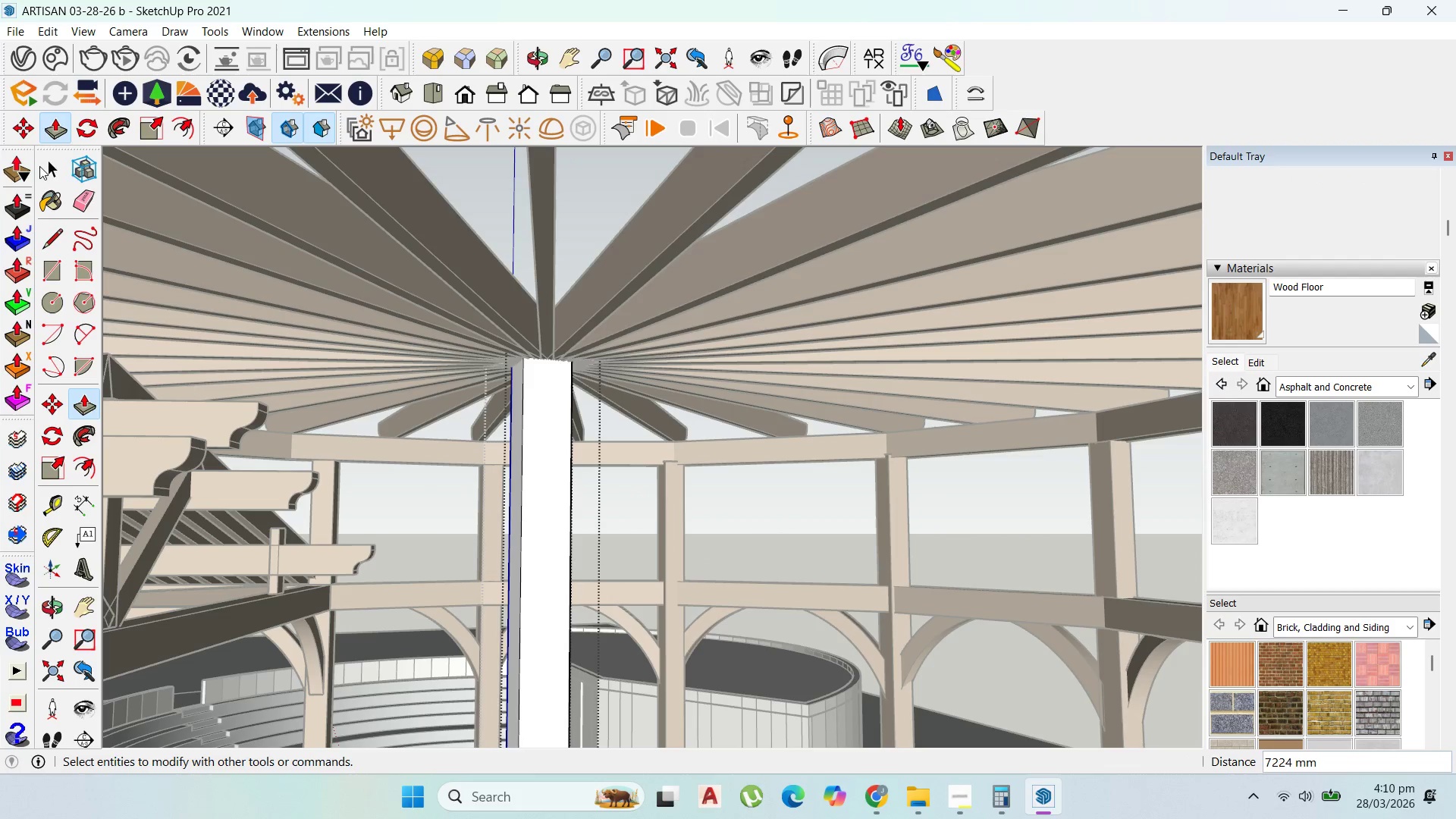 
scroll: coordinate [551, 350], scroll_direction: up, amount: 2.0
 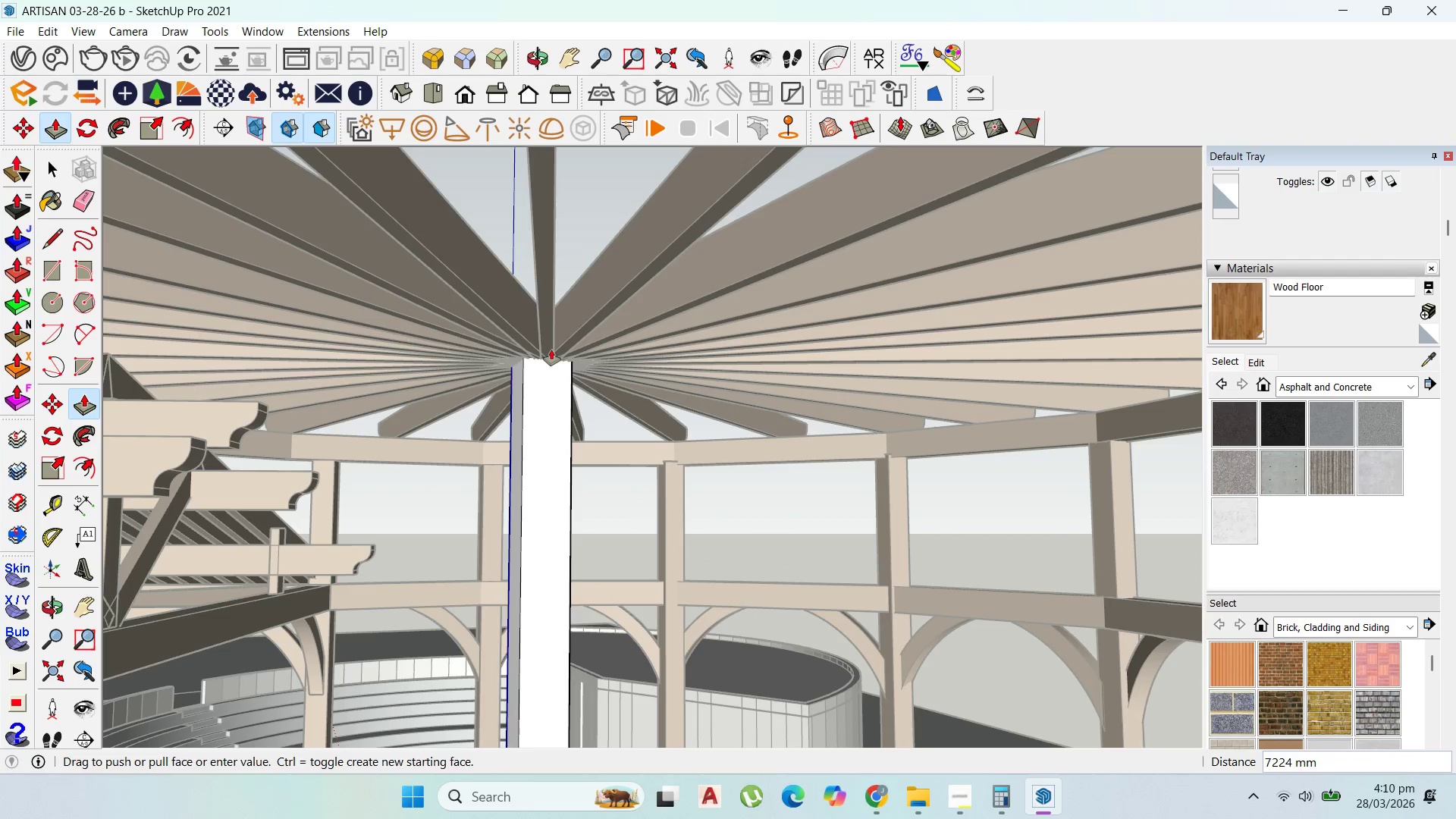 
left_click_drag(start_coordinate=[50, 163], to_coordinate=[58, 164])
 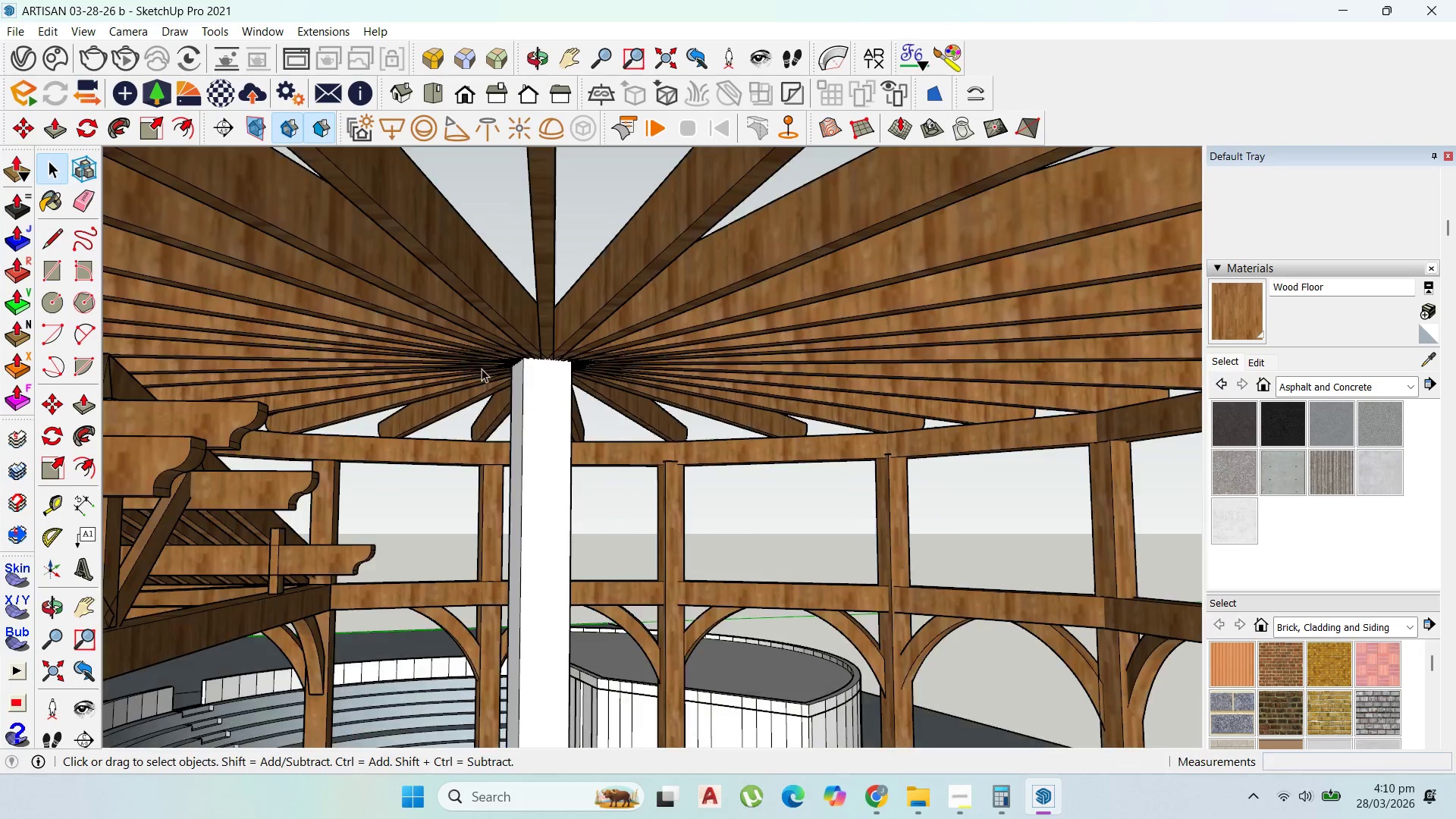 
key(Escape)
 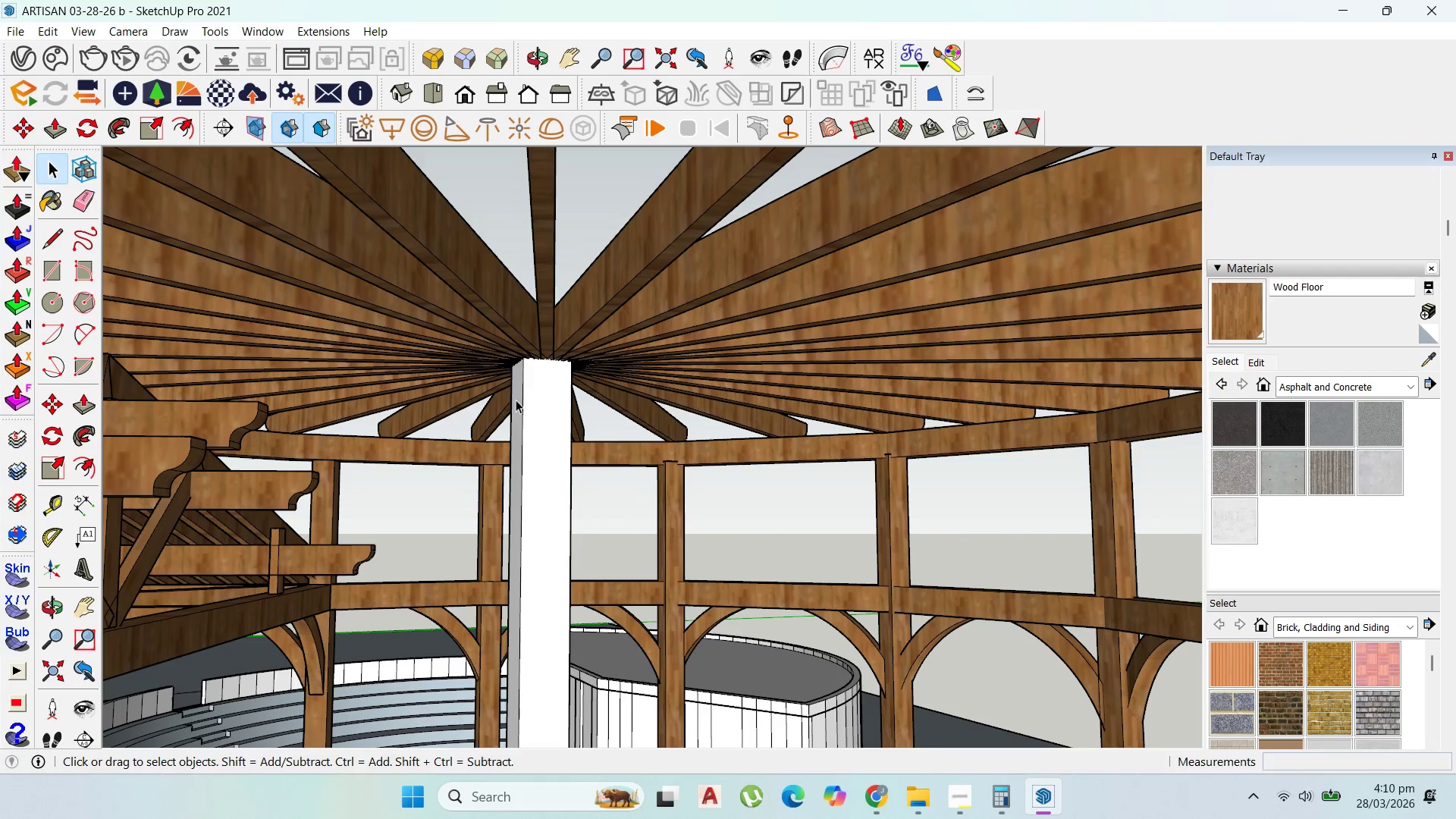 
key(Escape)
 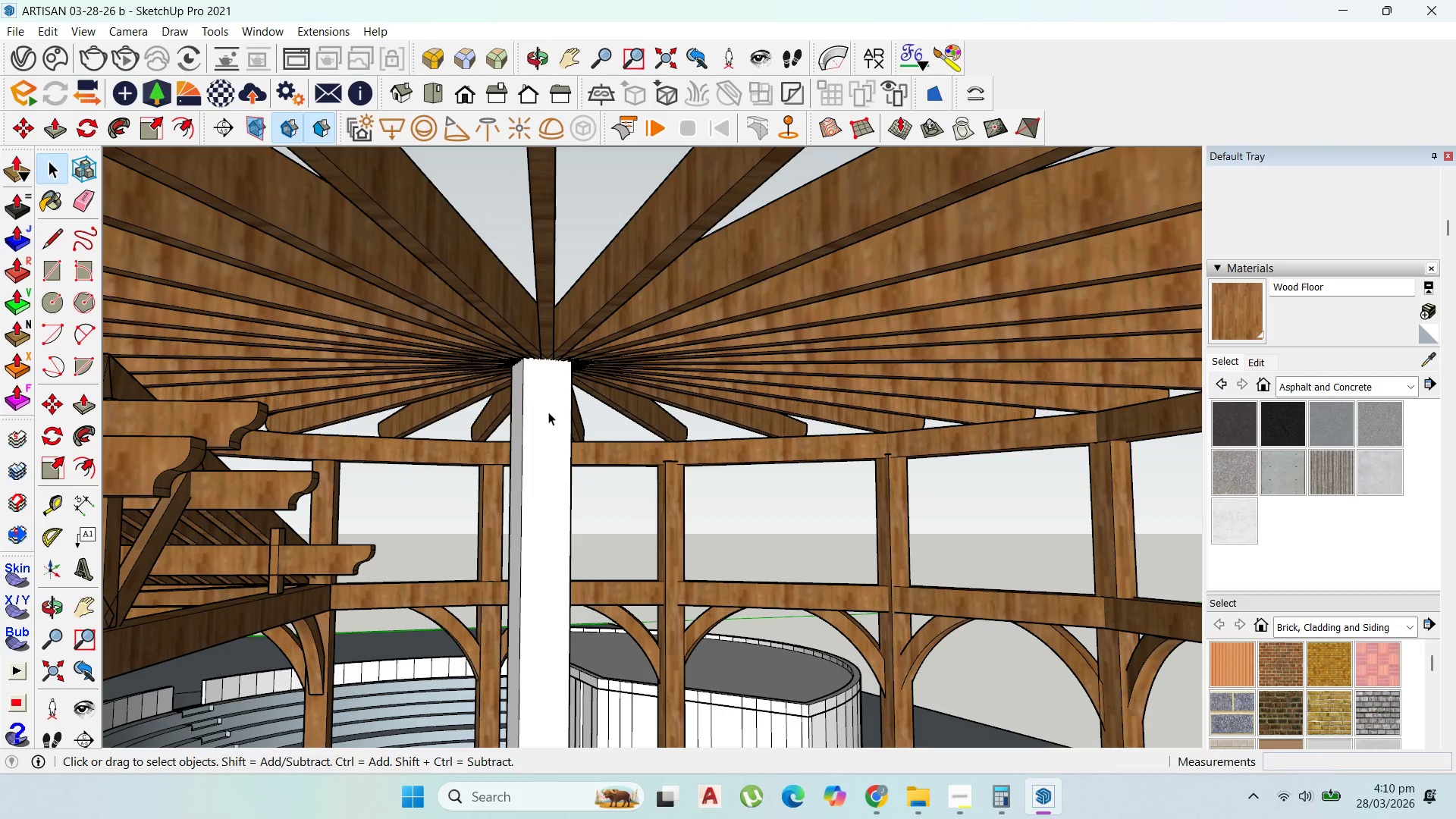 
left_click([548, 412])
 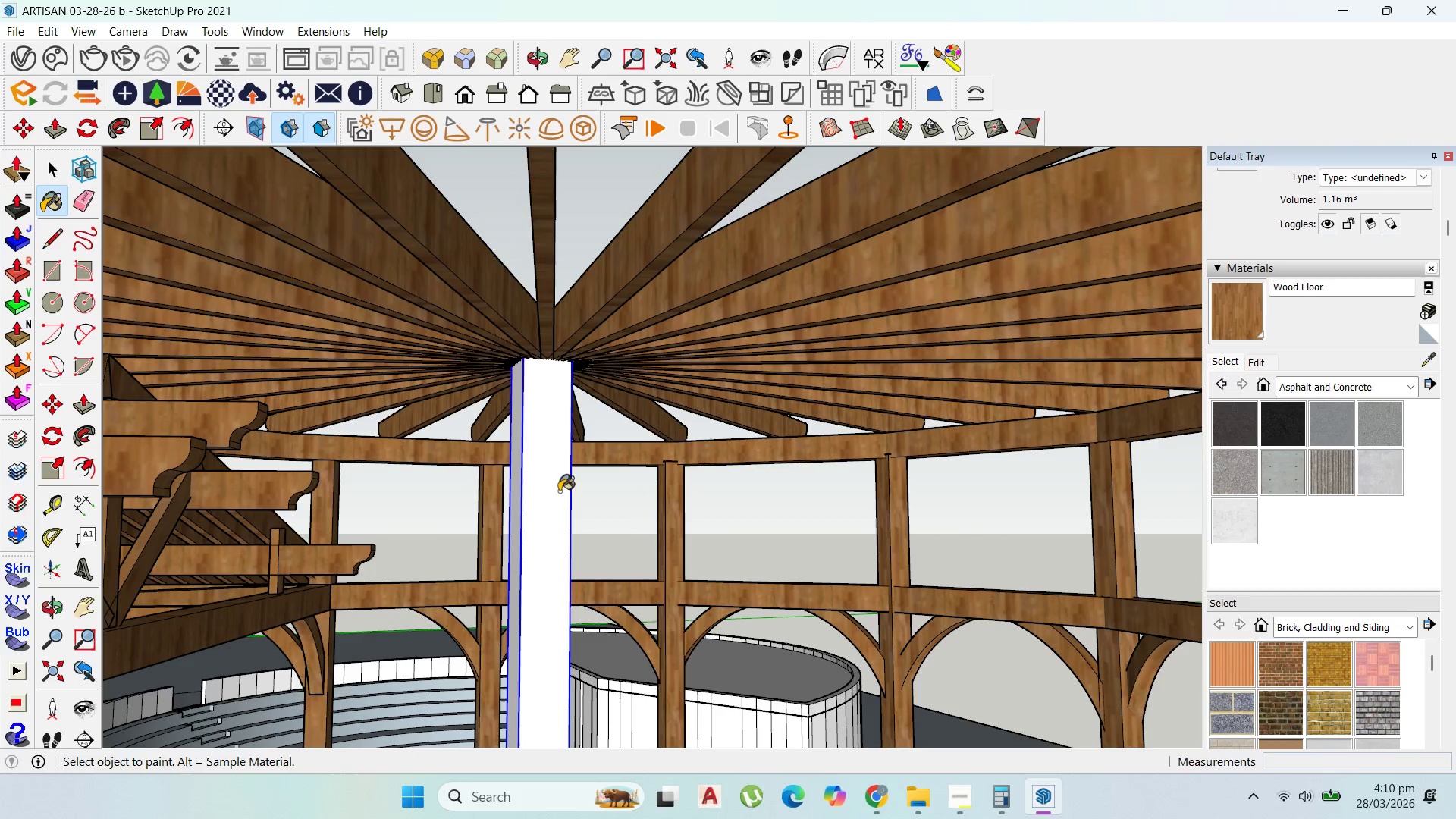 
scroll: coordinate [584, 420], scroll_direction: down, amount: 10.0
 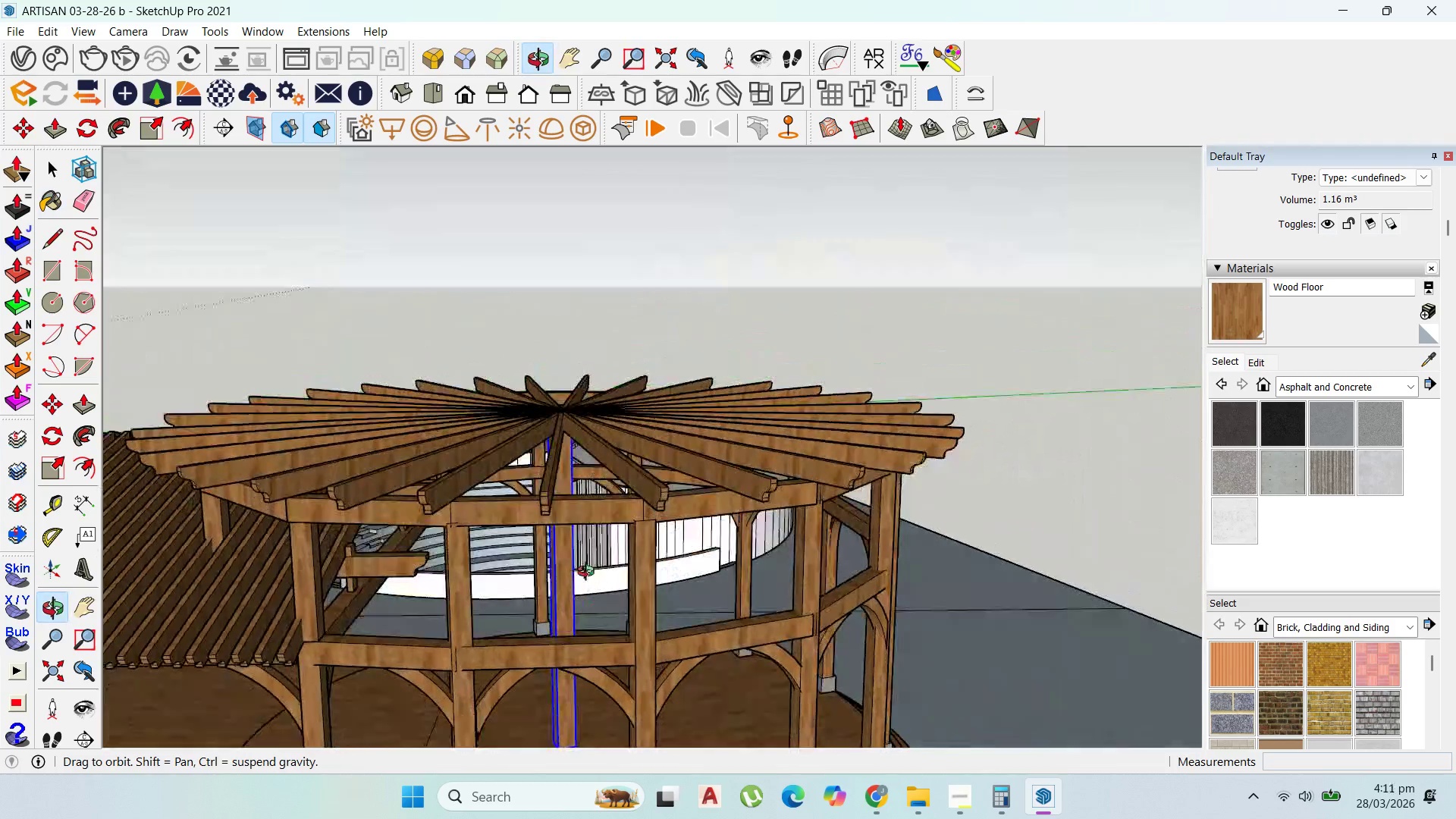 
wait(6.98)
 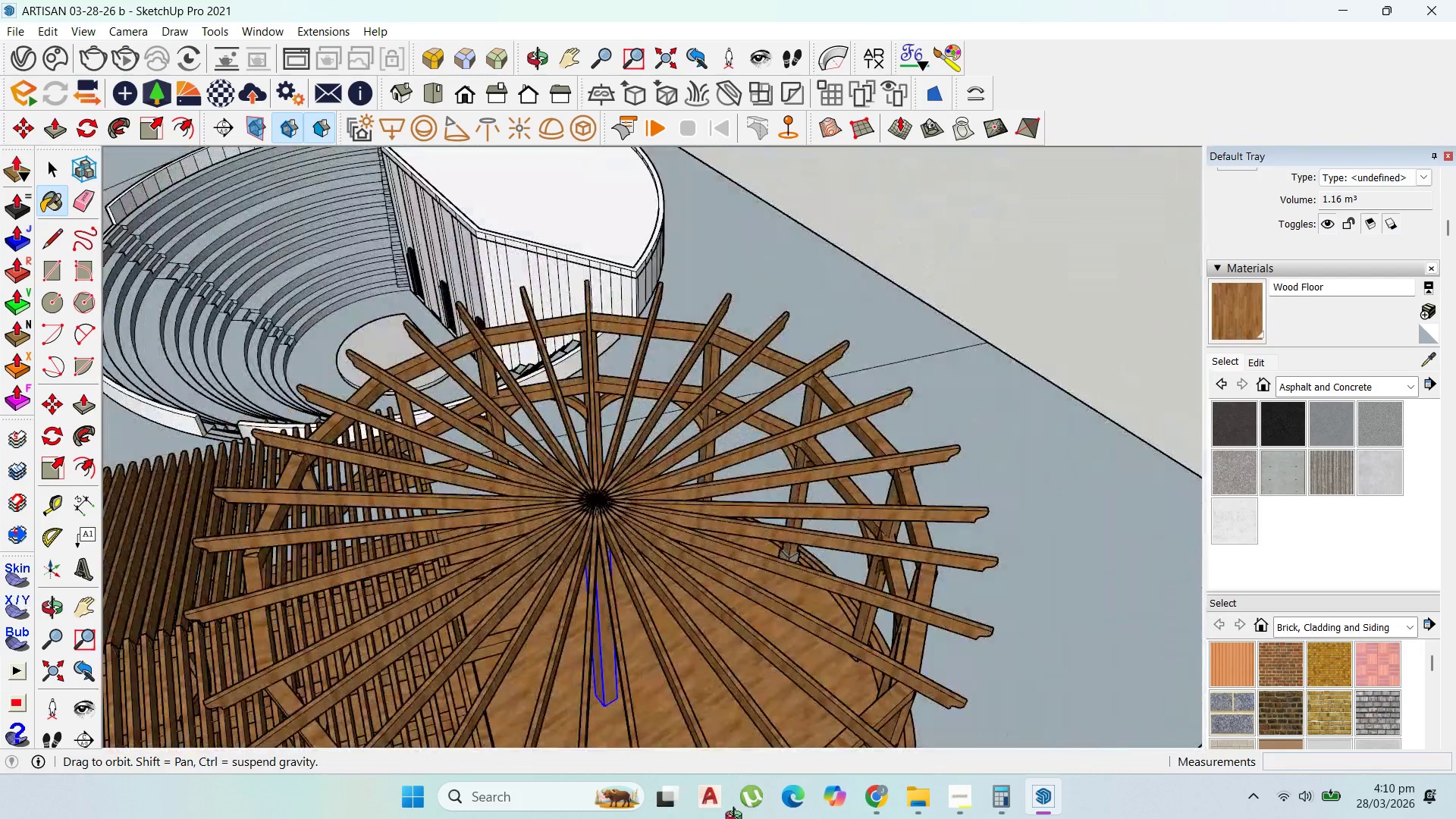 
scroll: coordinate [465, 560], scroll_direction: up, amount: 4.0
 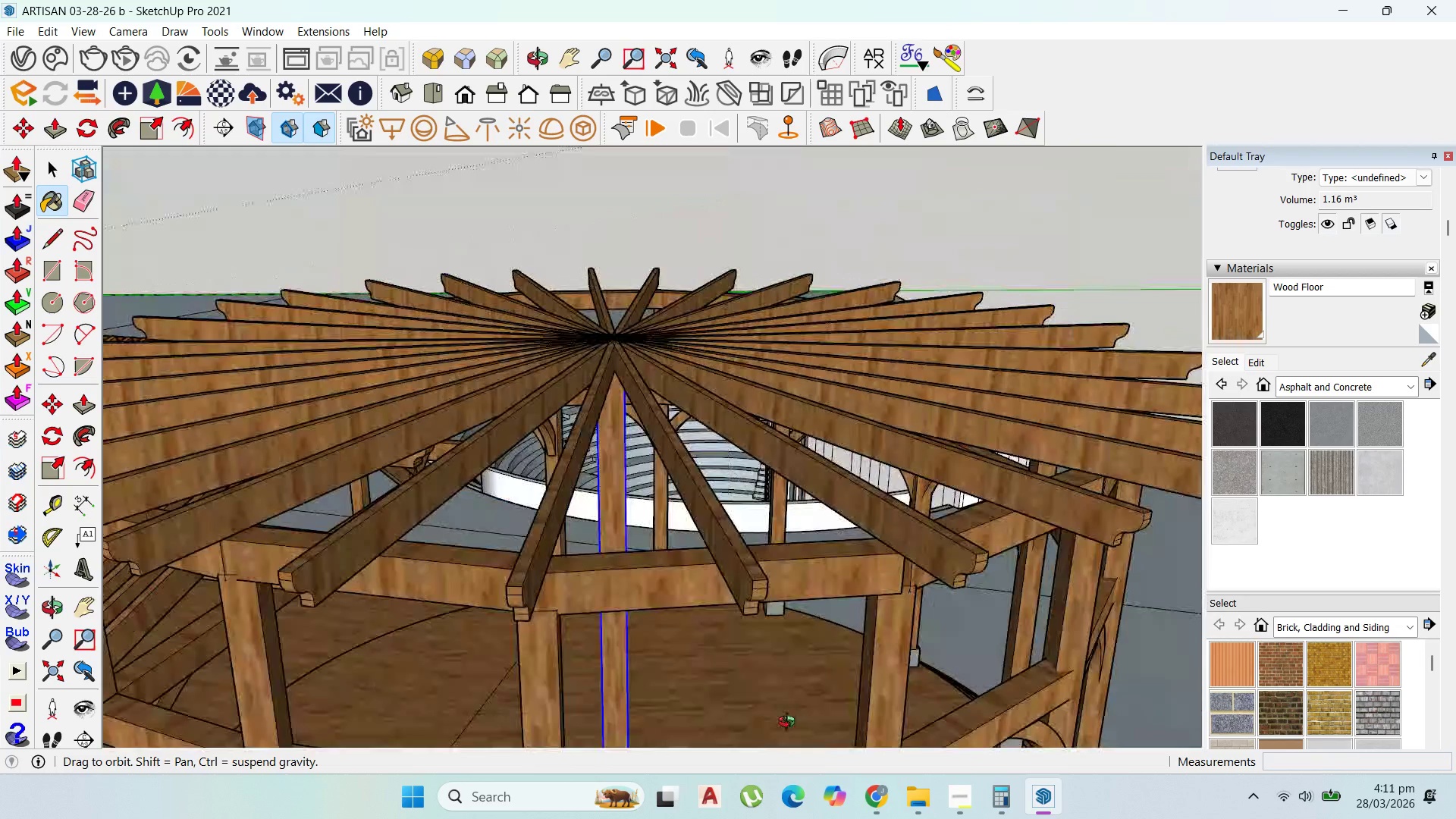 
scroll: coordinate [840, 601], scroll_direction: down, amount: 9.0
 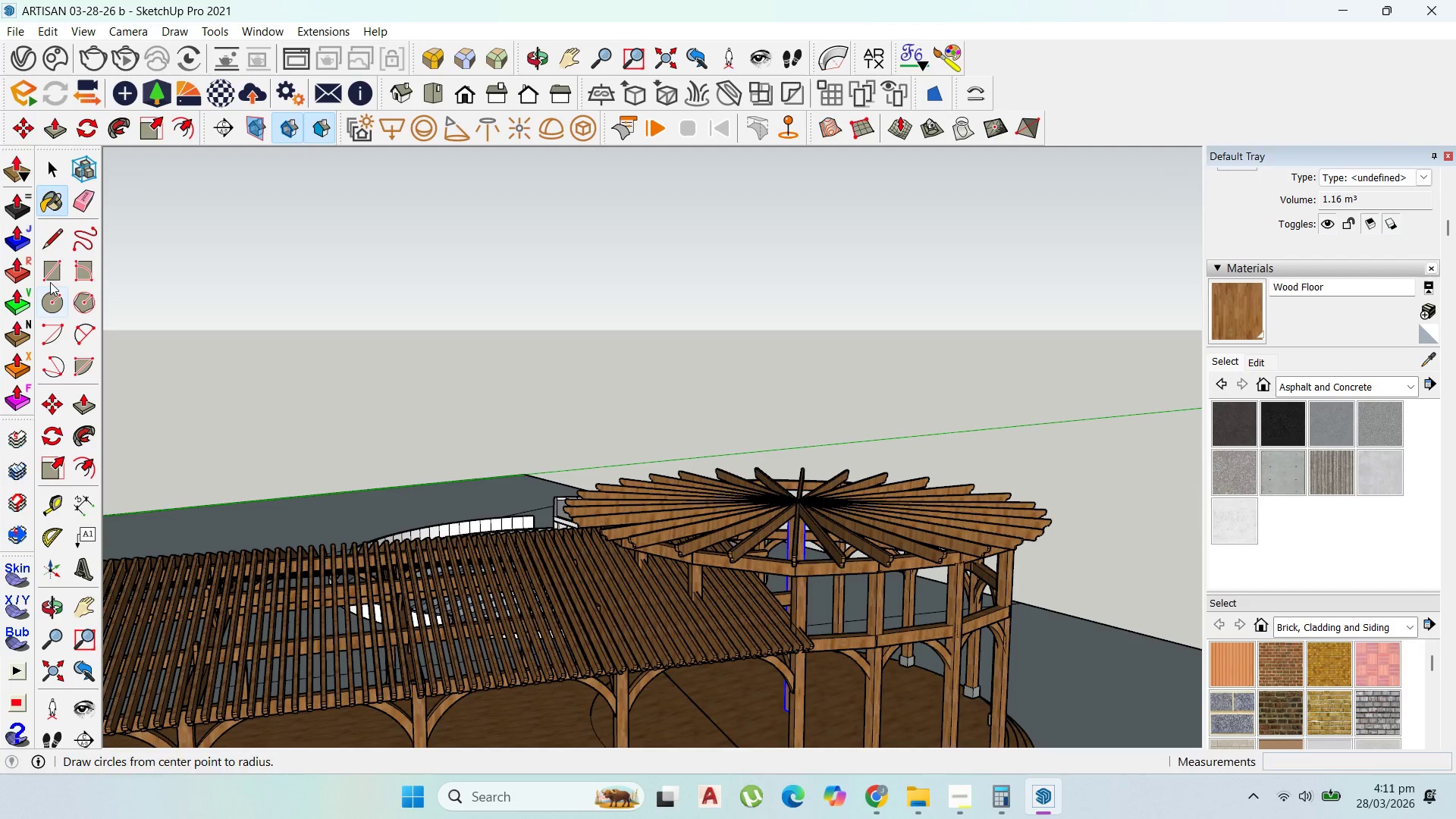 
left_click([48, 162])
 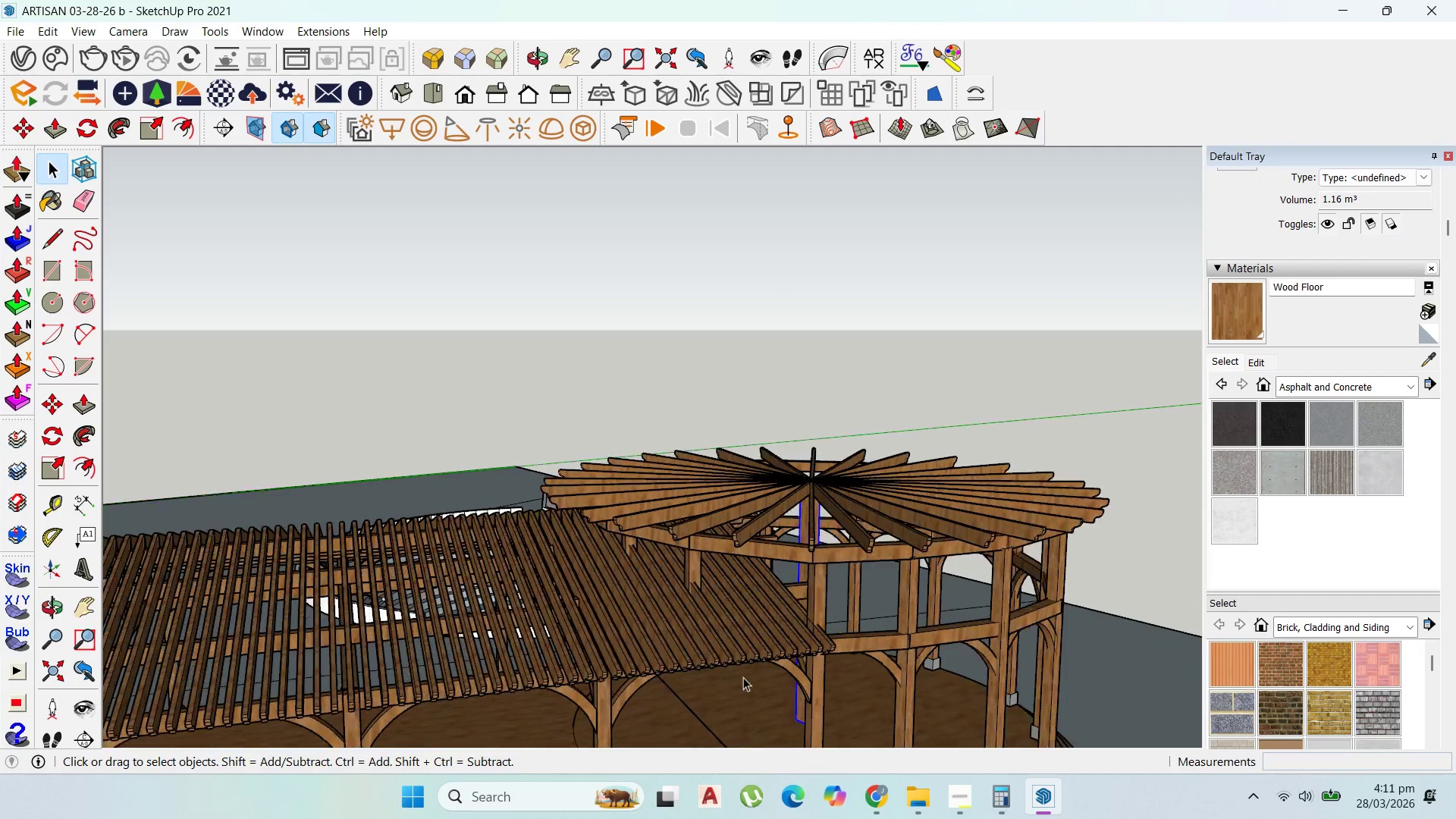 
scroll: coordinate [772, 668], scroll_direction: up, amount: 10.0
 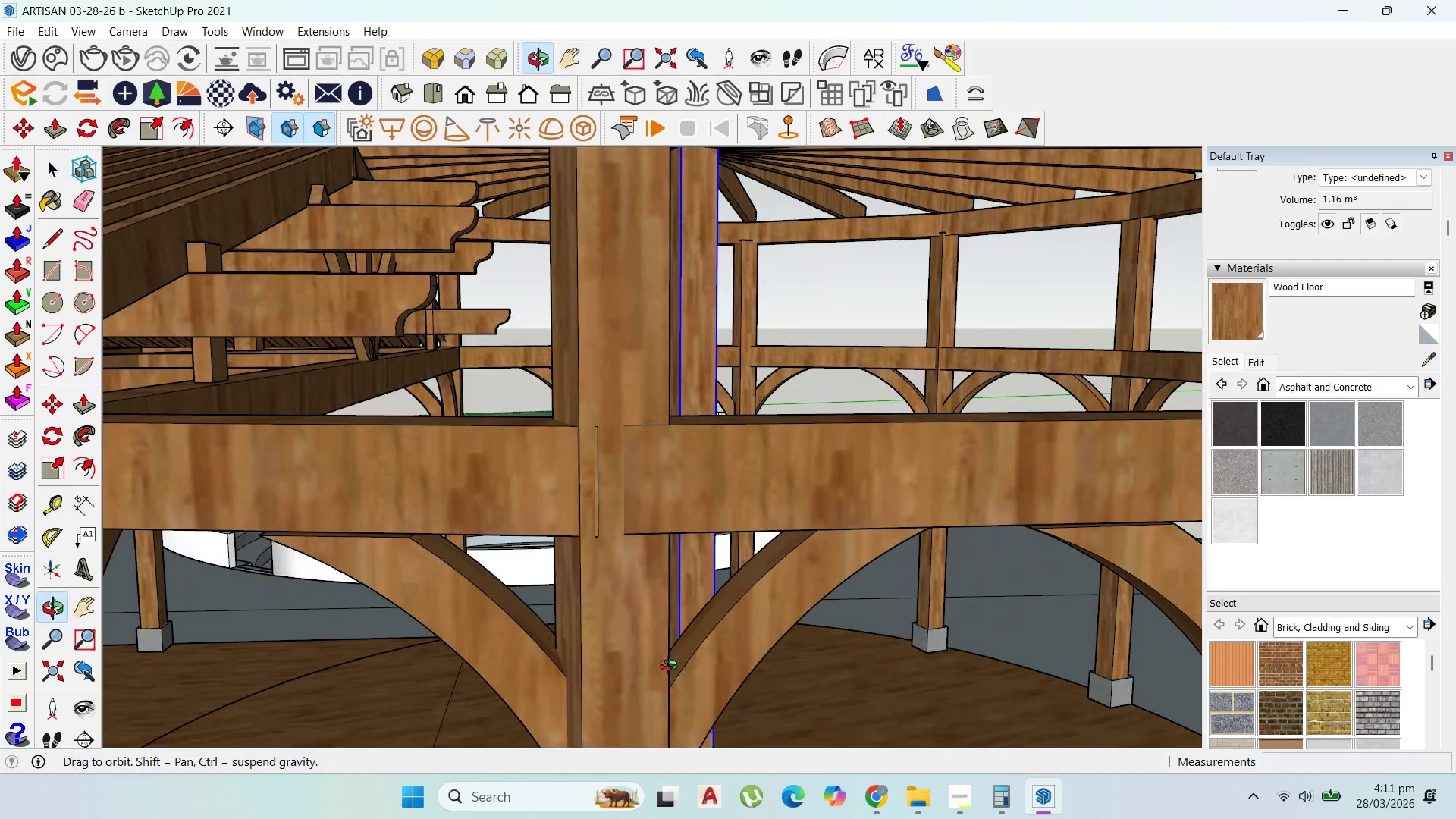 
scroll: coordinate [585, 617], scroll_direction: down, amount: 6.0
 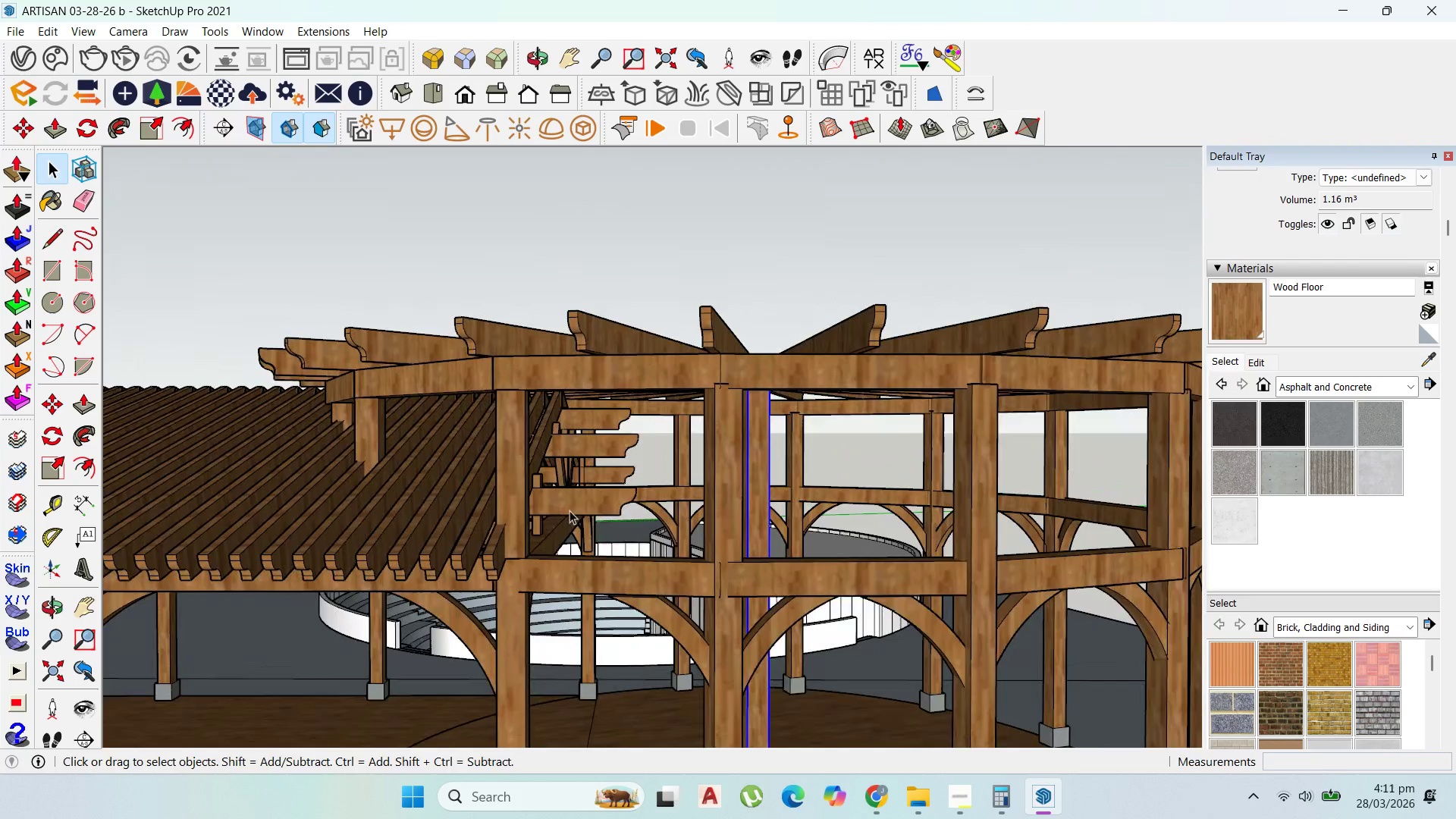 
double_click([577, 507])
 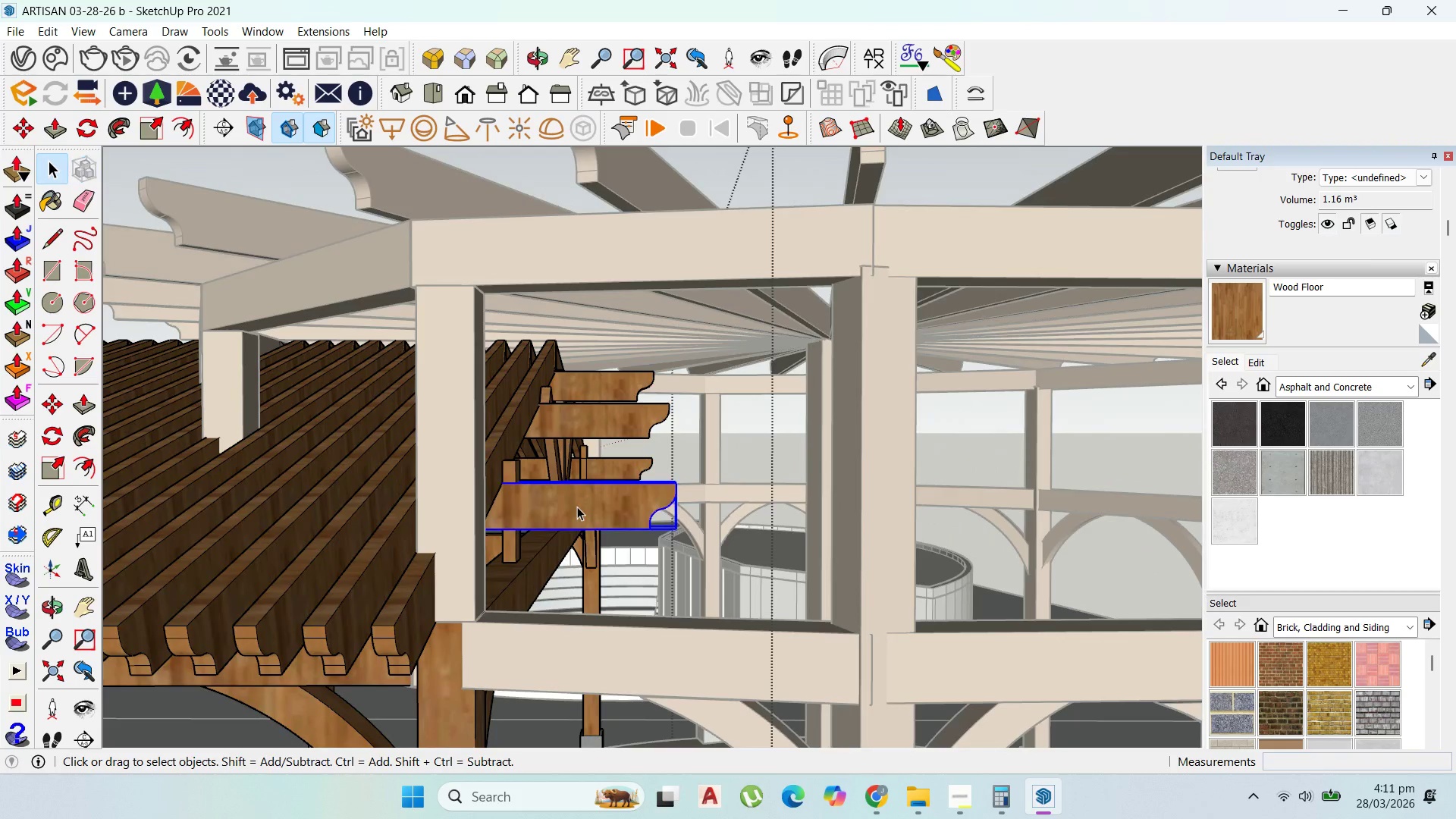 
scroll: coordinate [576, 483], scroll_direction: up, amount: 6.0
 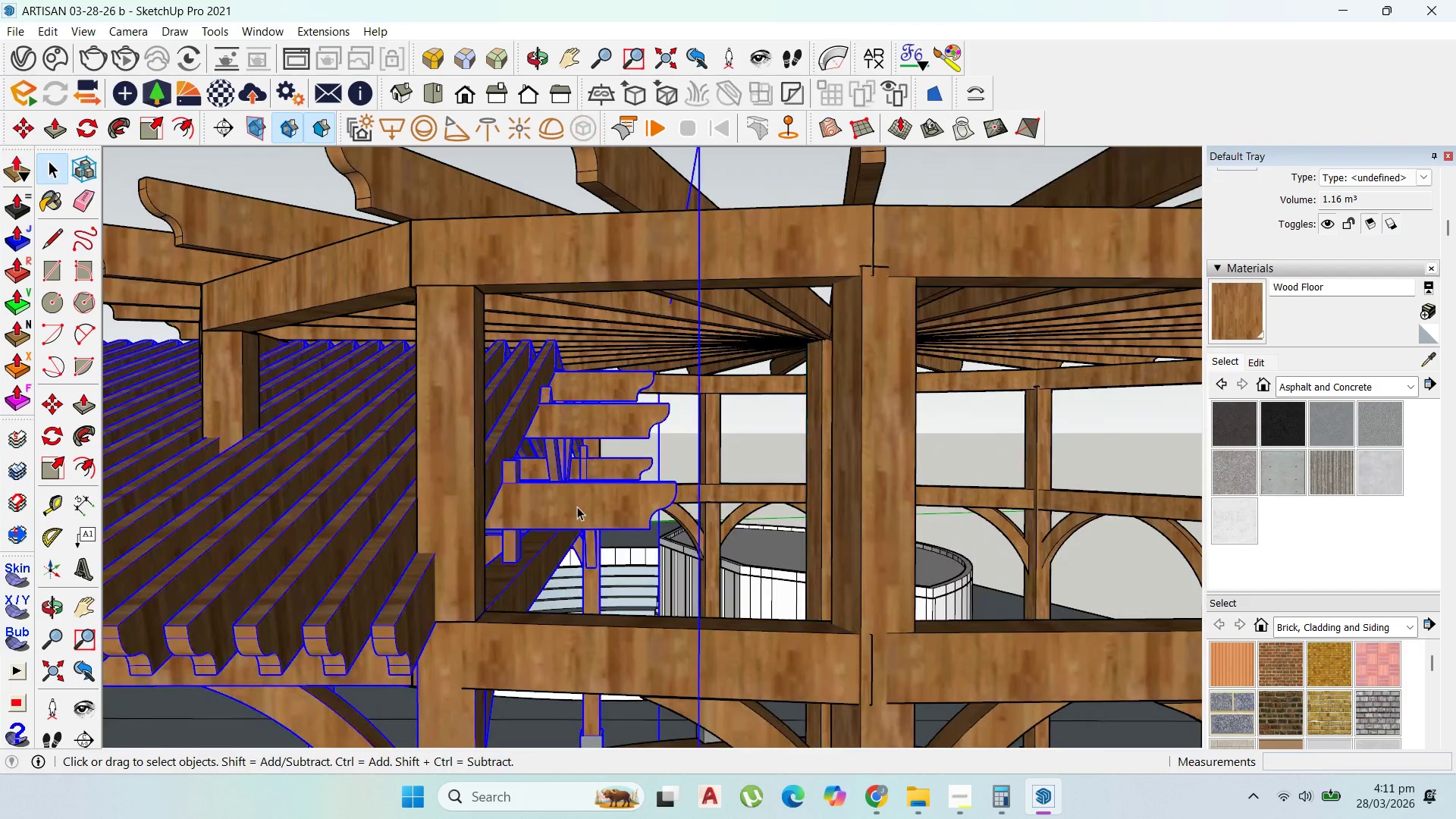 
triple_click([577, 507])
 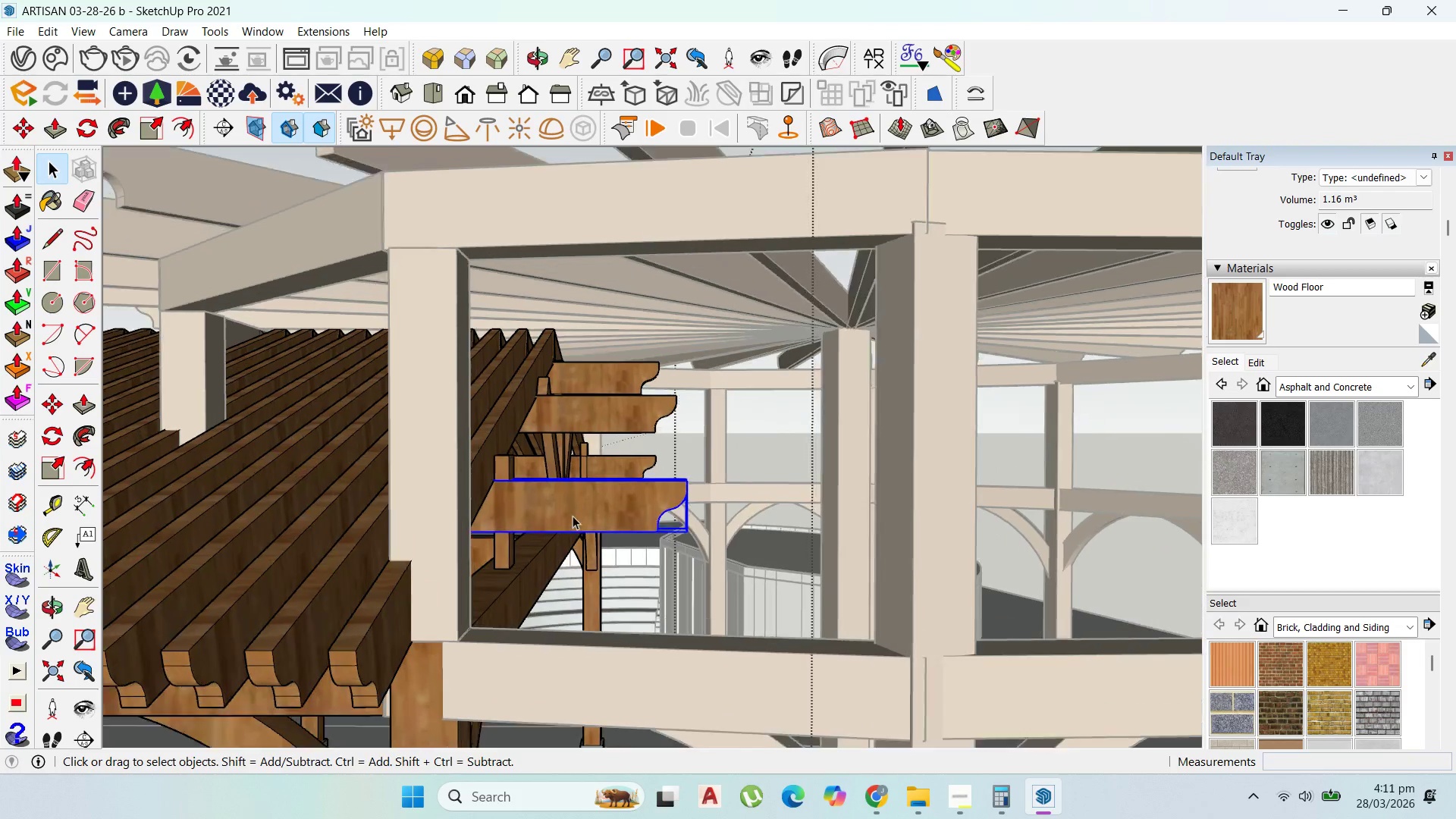 
scroll: coordinate [568, 519], scroll_direction: up, amount: 3.0
 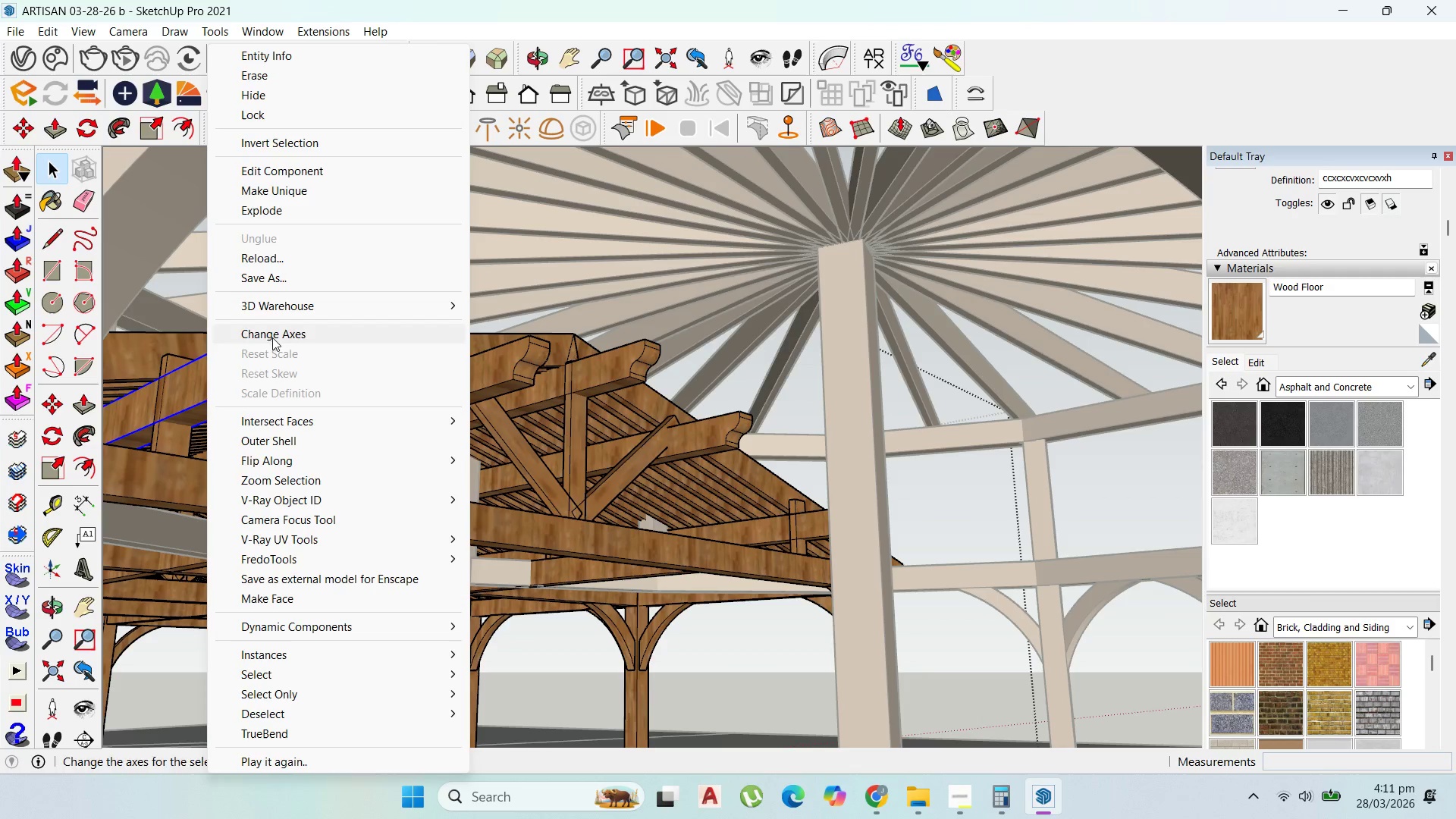 
wait(7.02)
 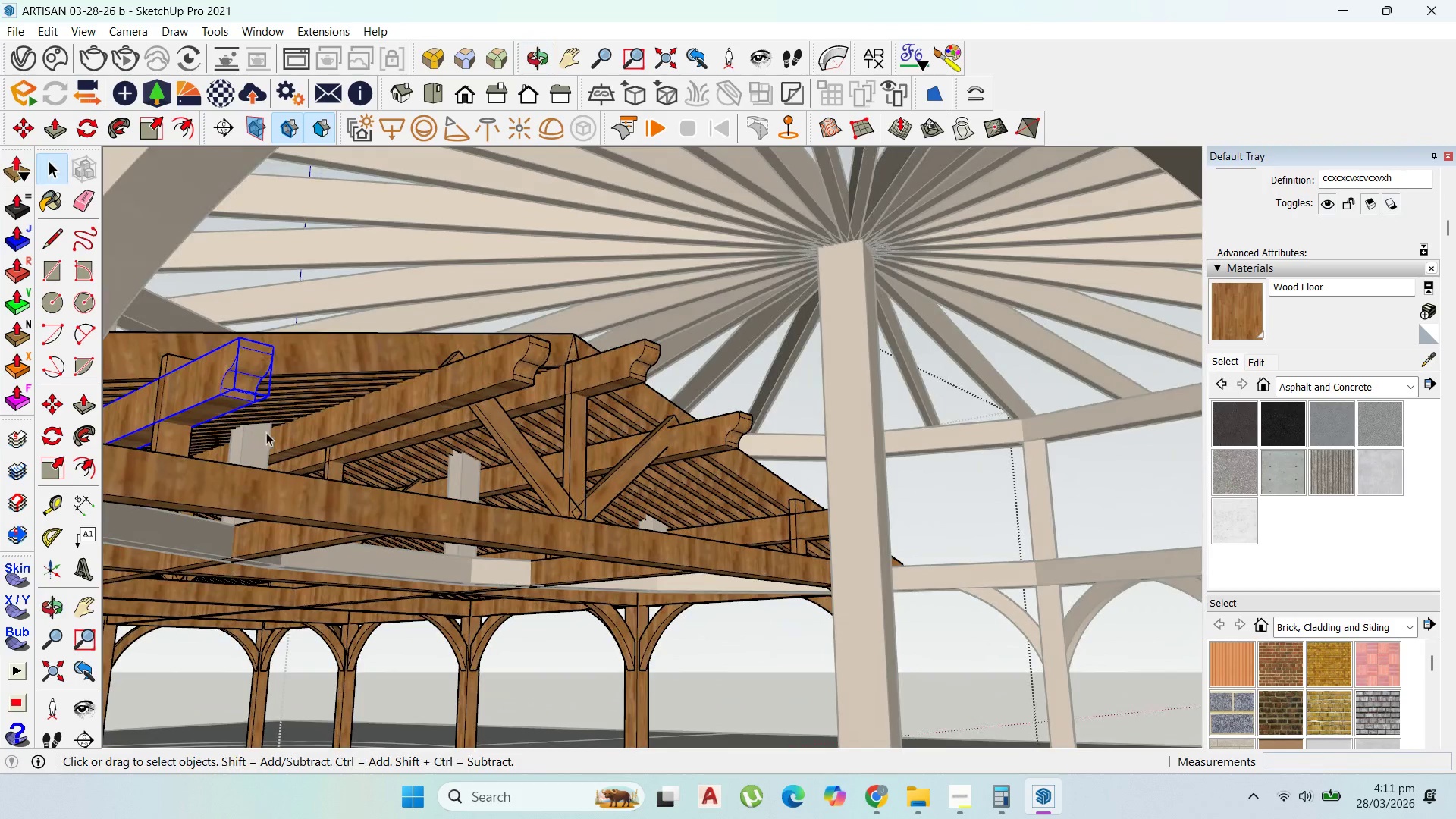 
double_click([534, 370])
 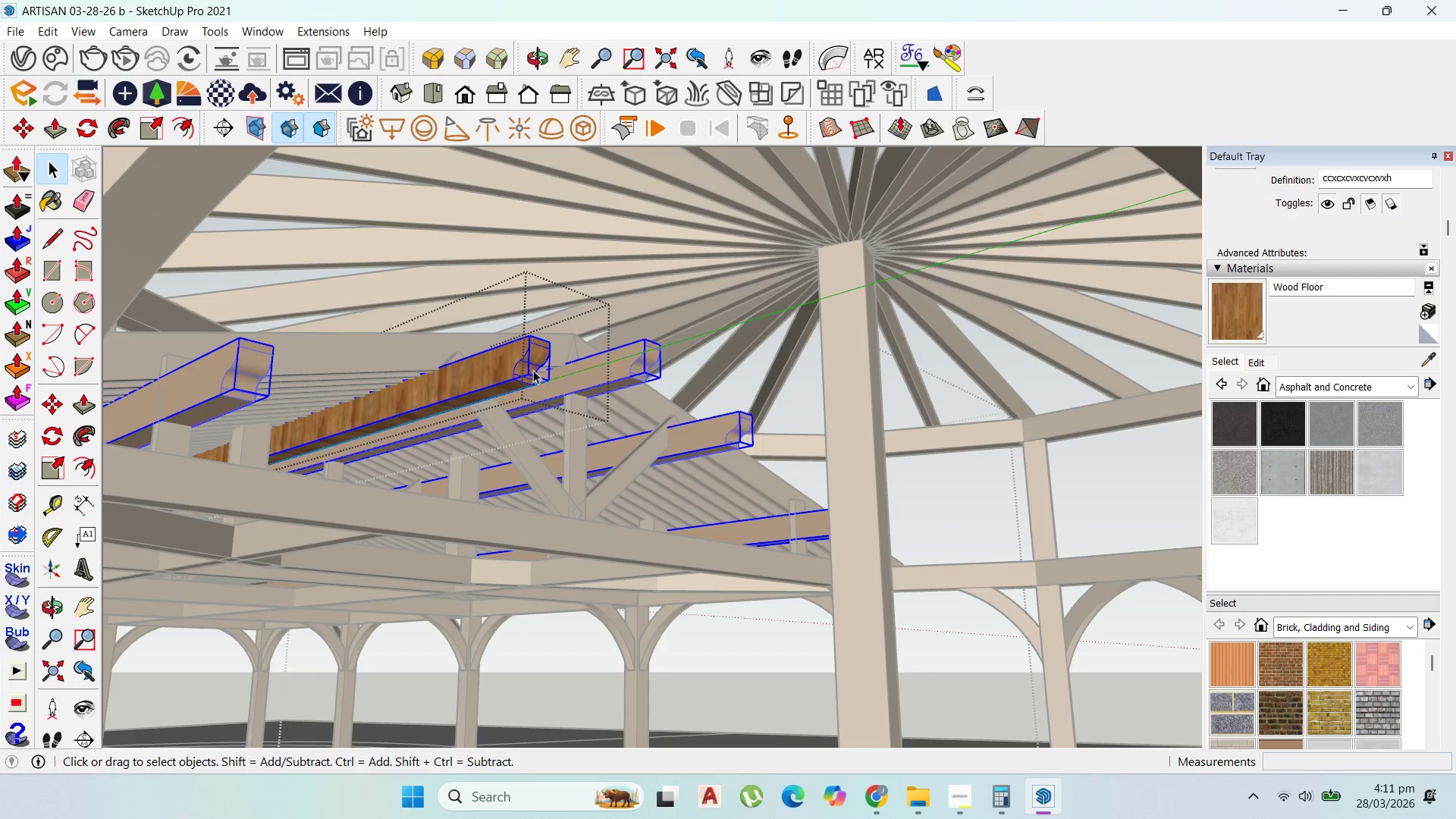 
triple_click([534, 370])
 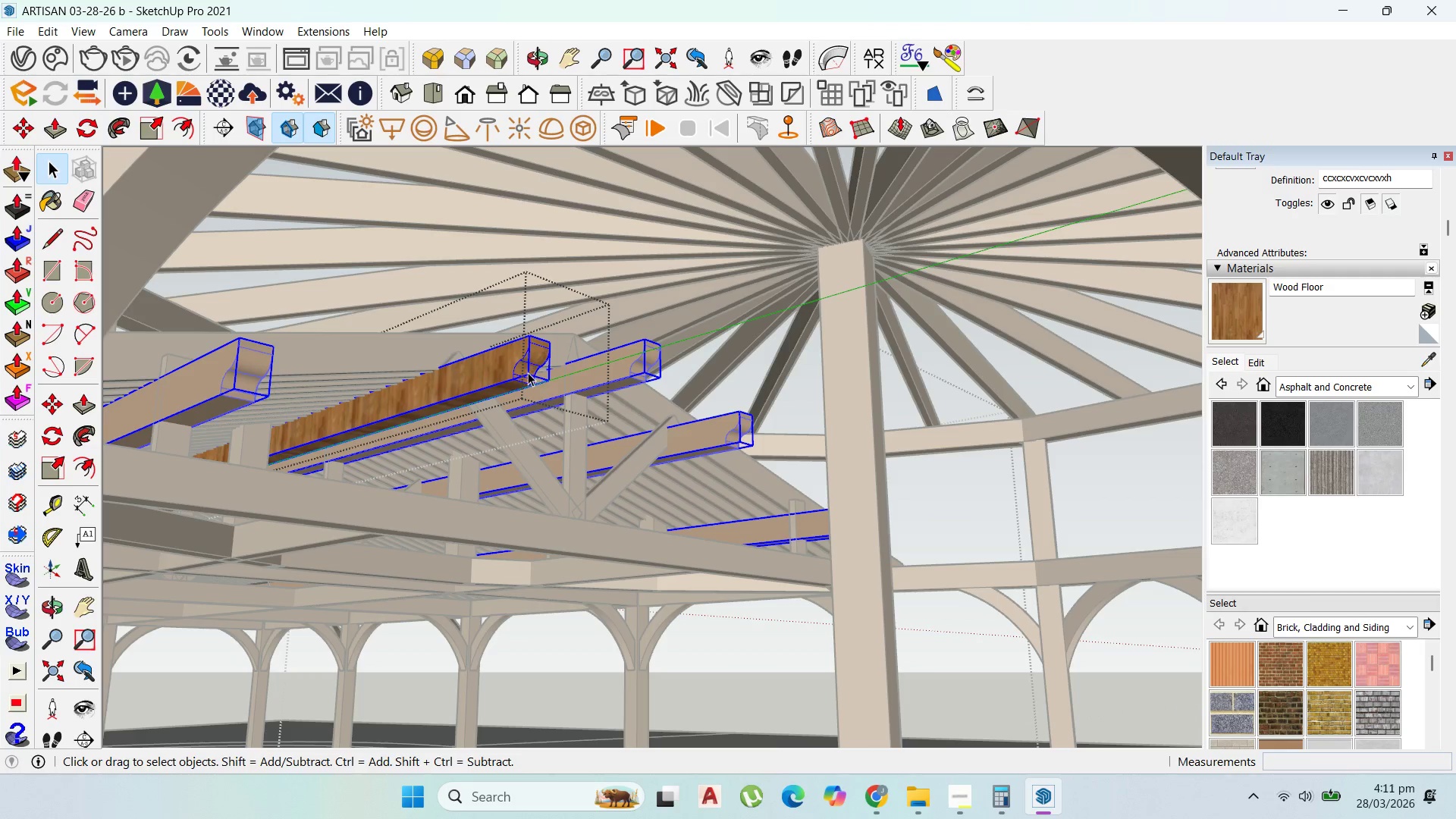 
mouse_move([550, 365])
 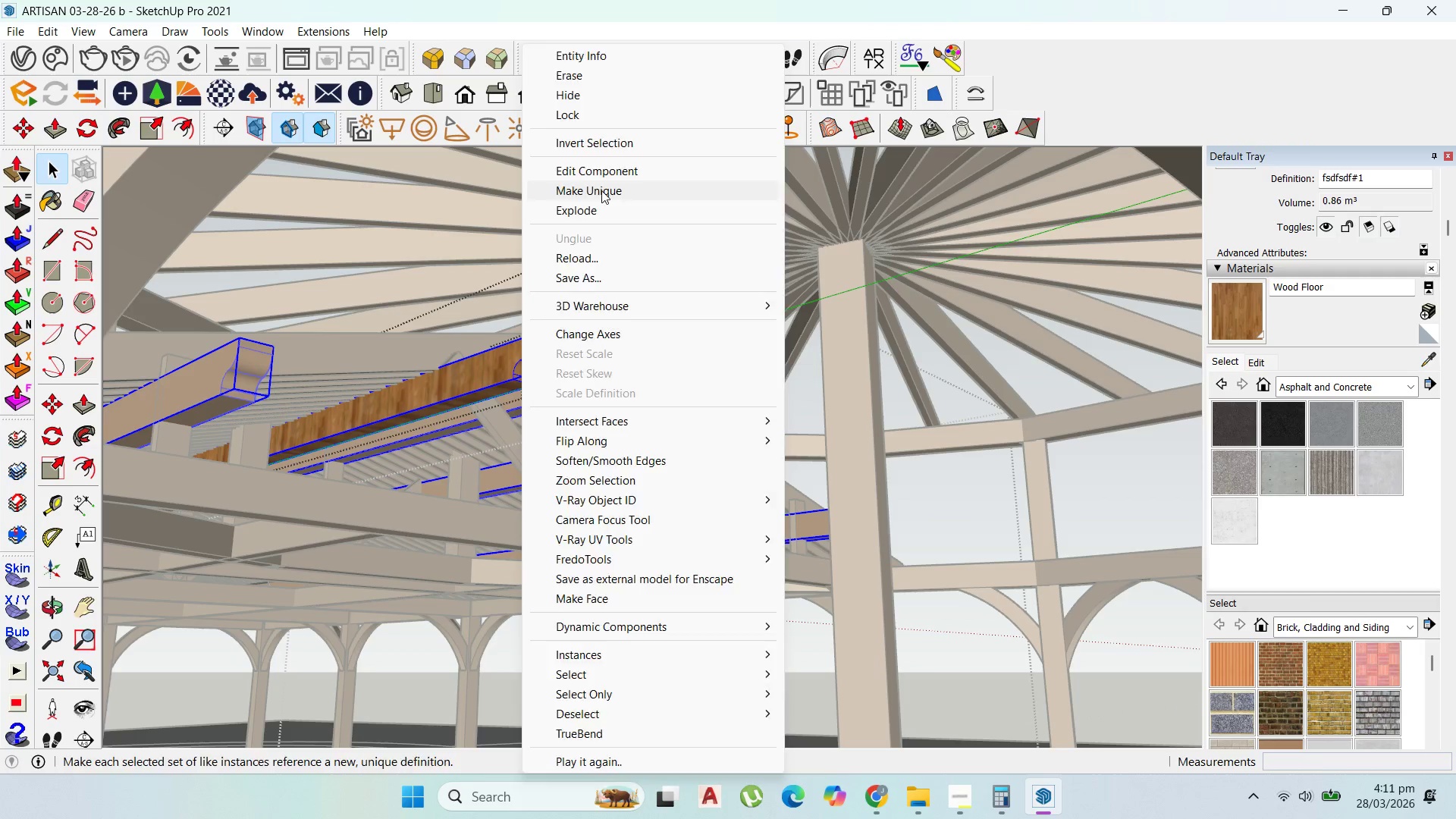 
left_click([601, 190])
 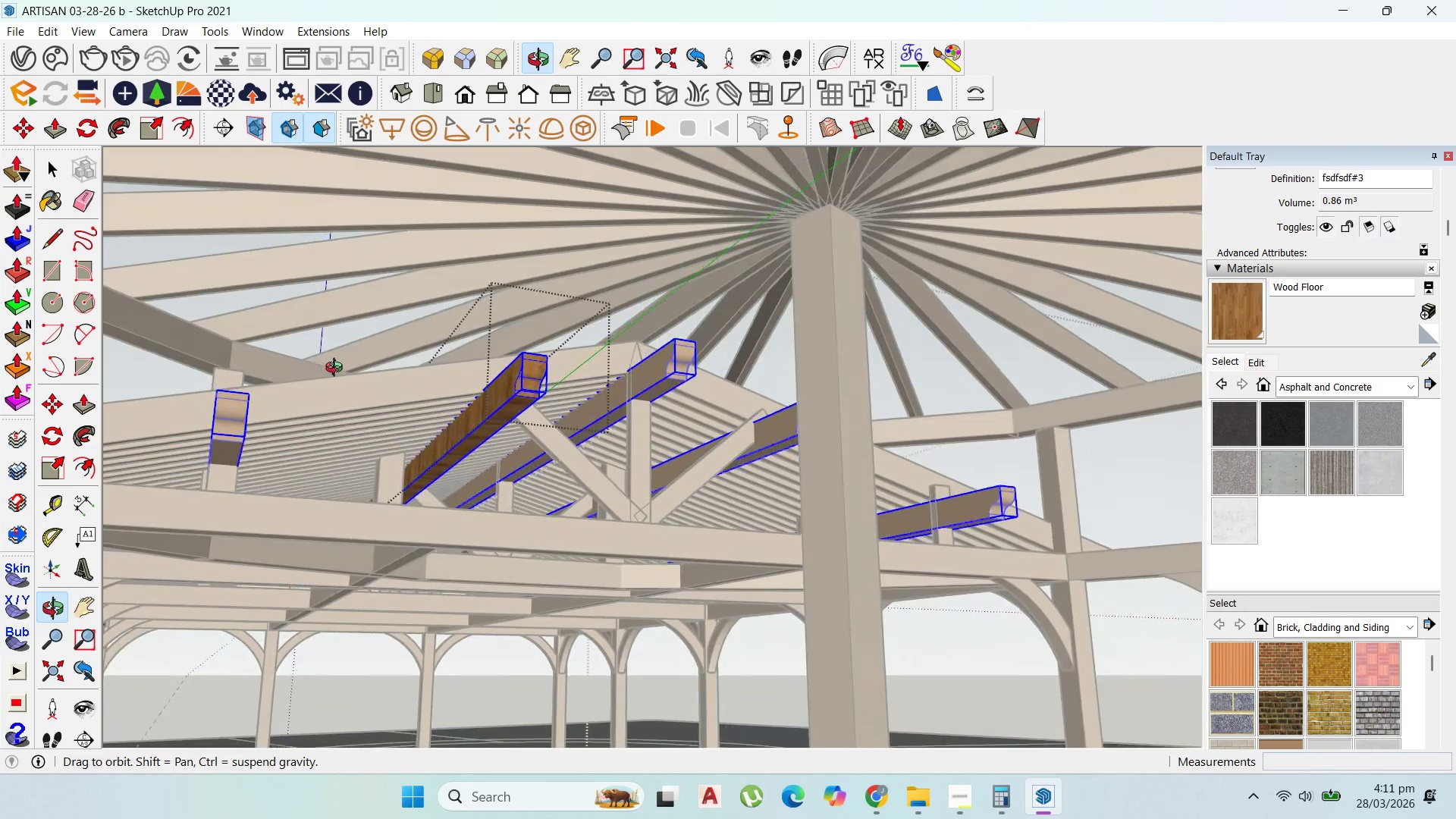 
double_click([482, 379])
 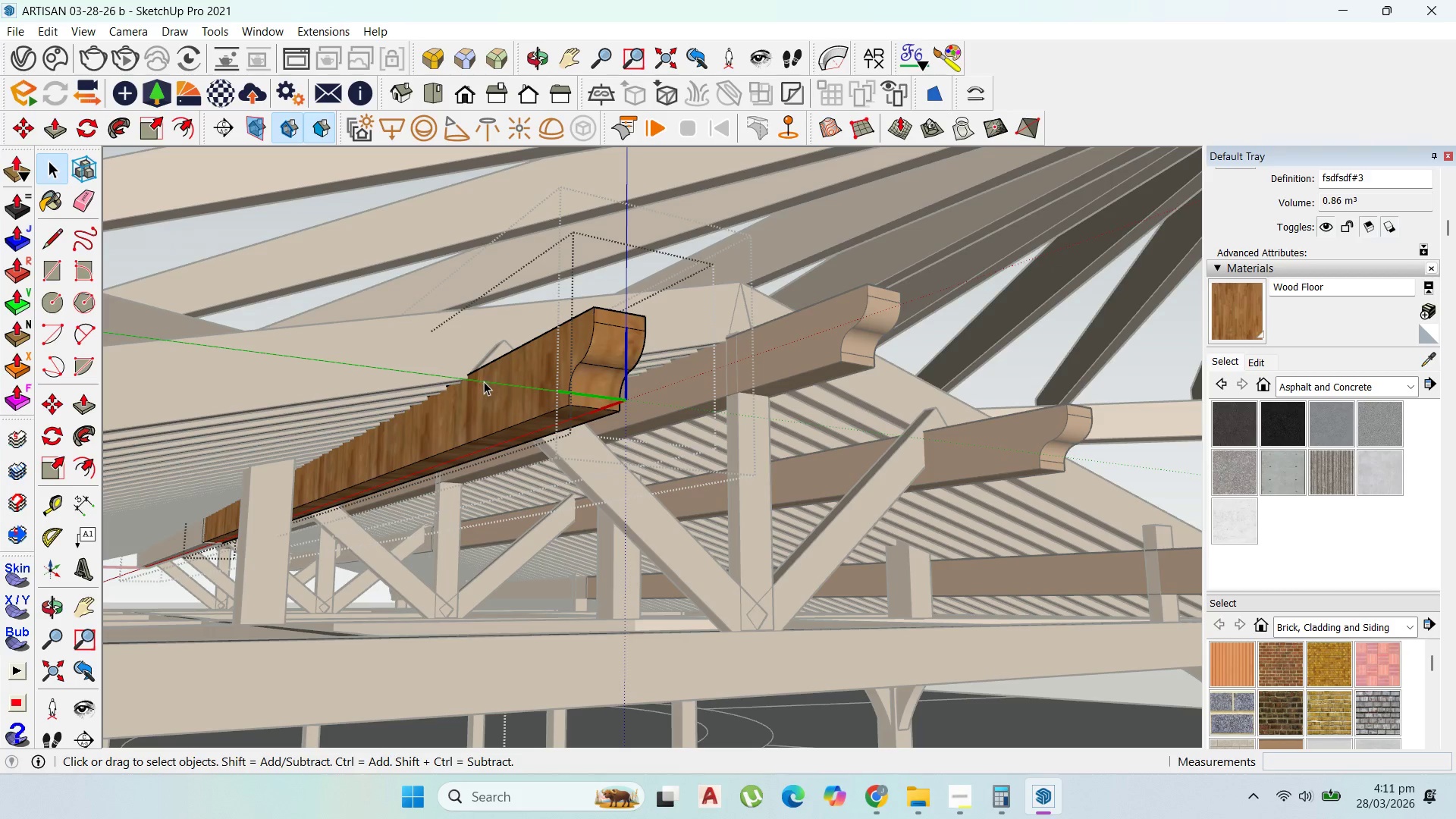 
scroll: coordinate [467, 378], scroll_direction: up, amount: 3.0
 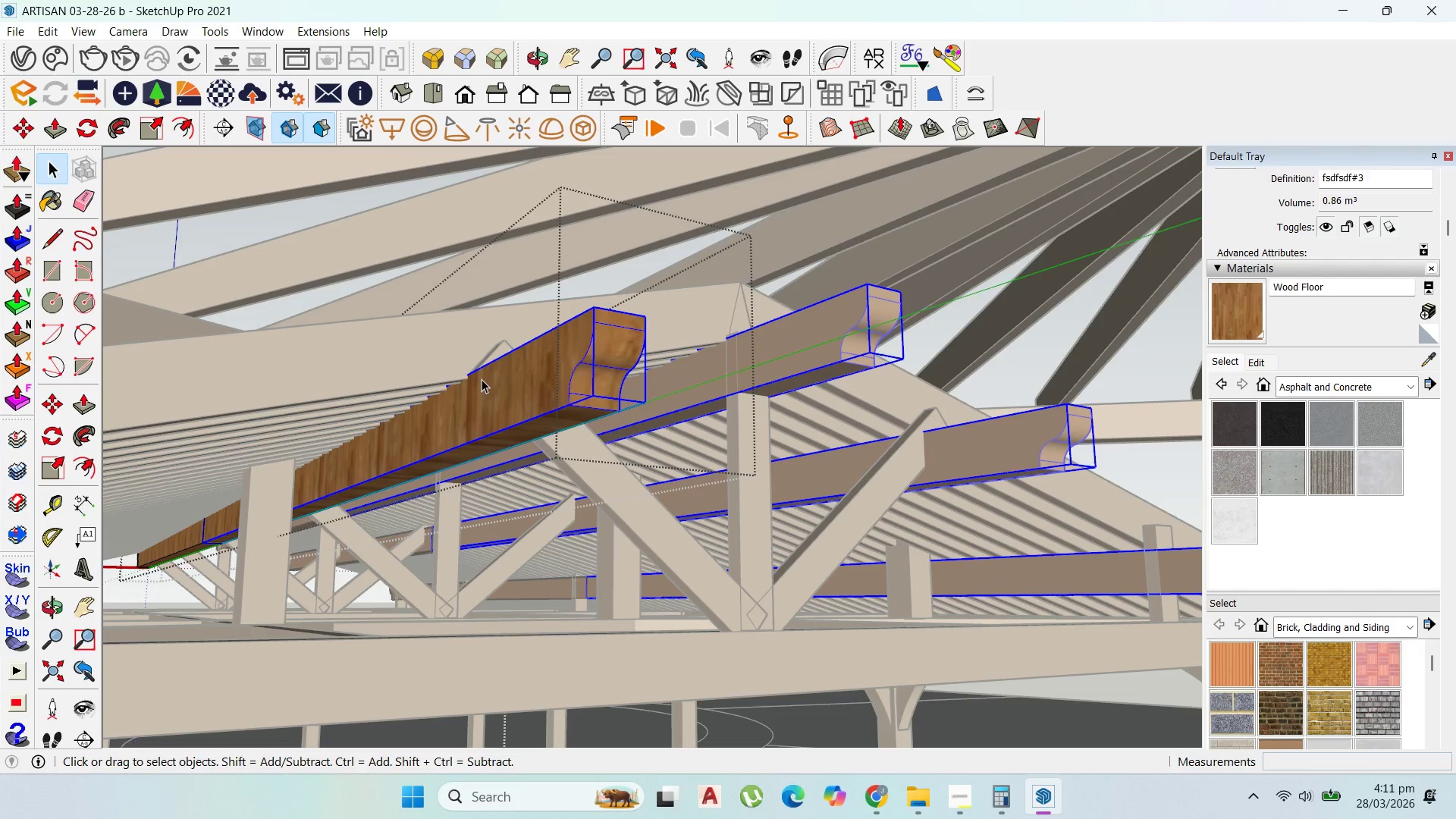 
triple_click([482, 379])
 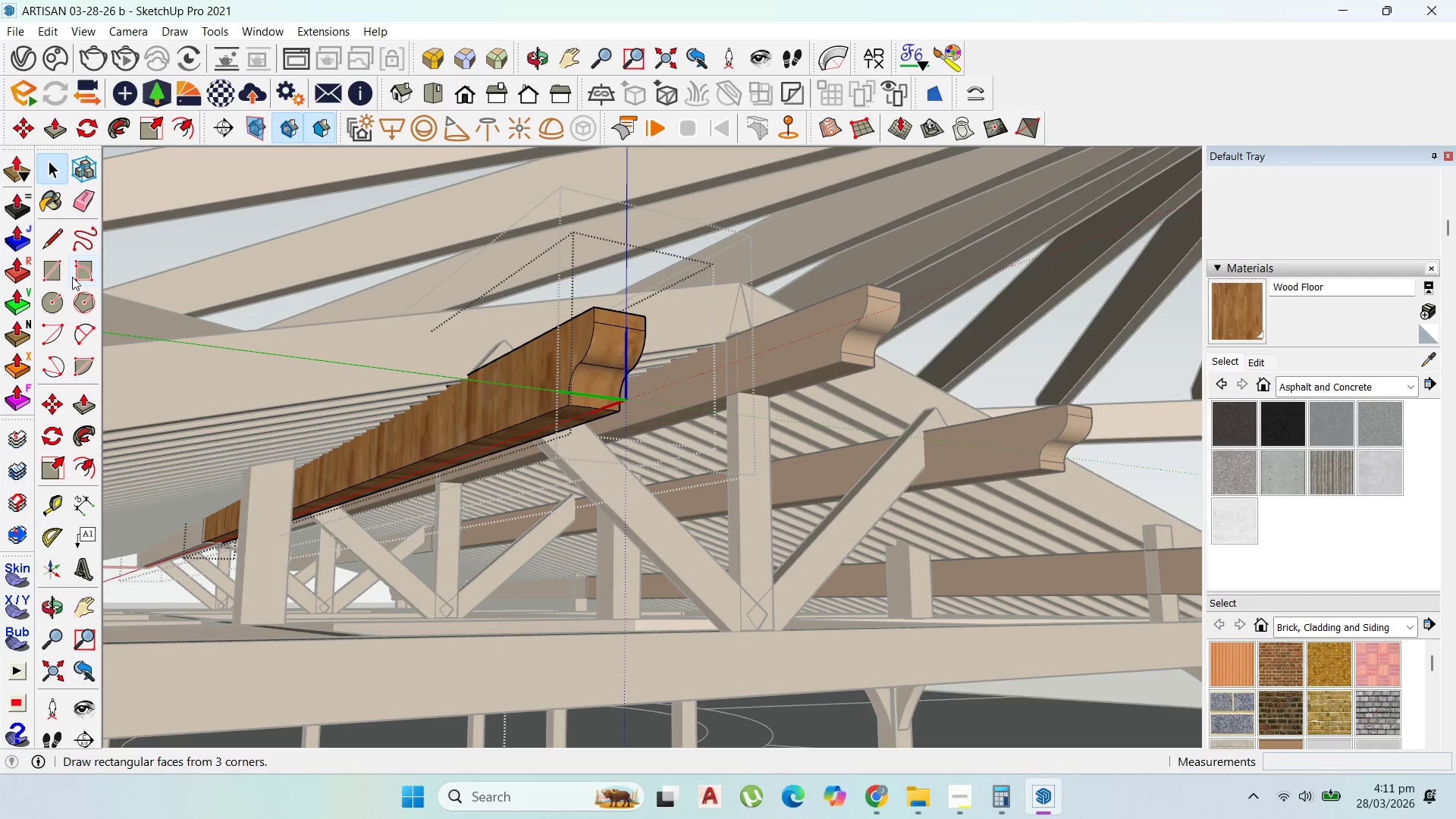 
left_click([50, 247])
 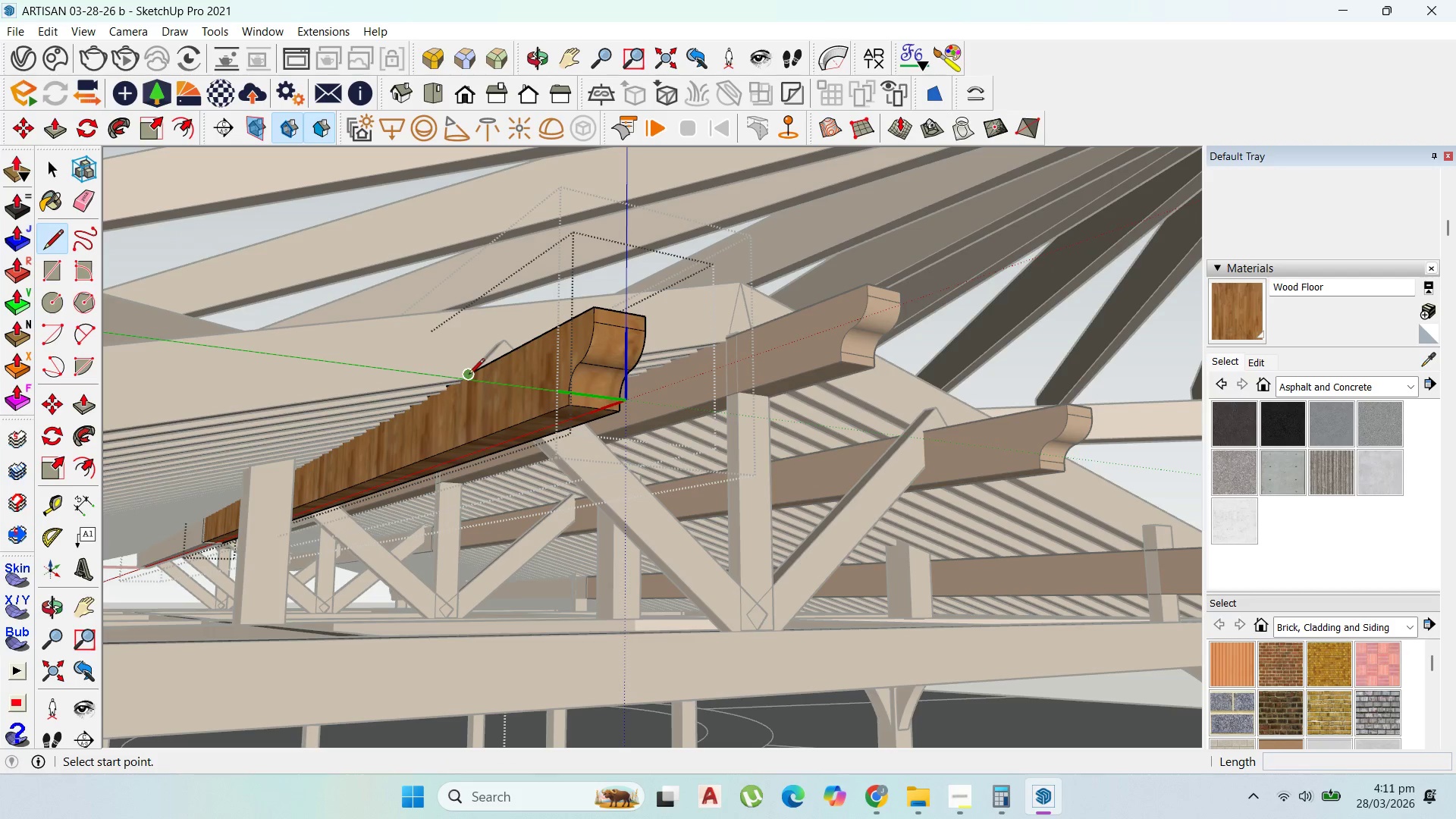 
left_click([468, 375])
 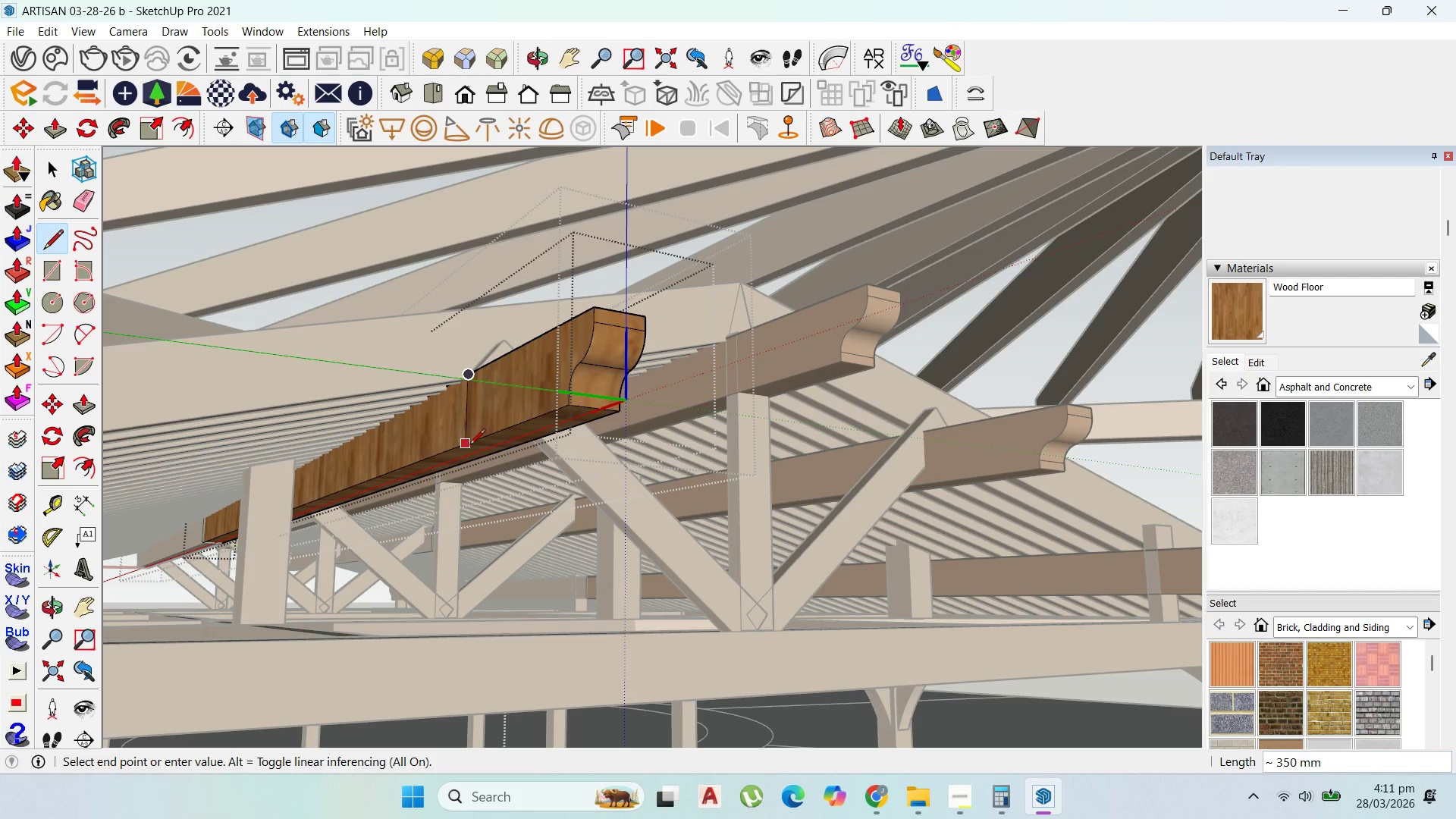 
left_click([469, 446])
 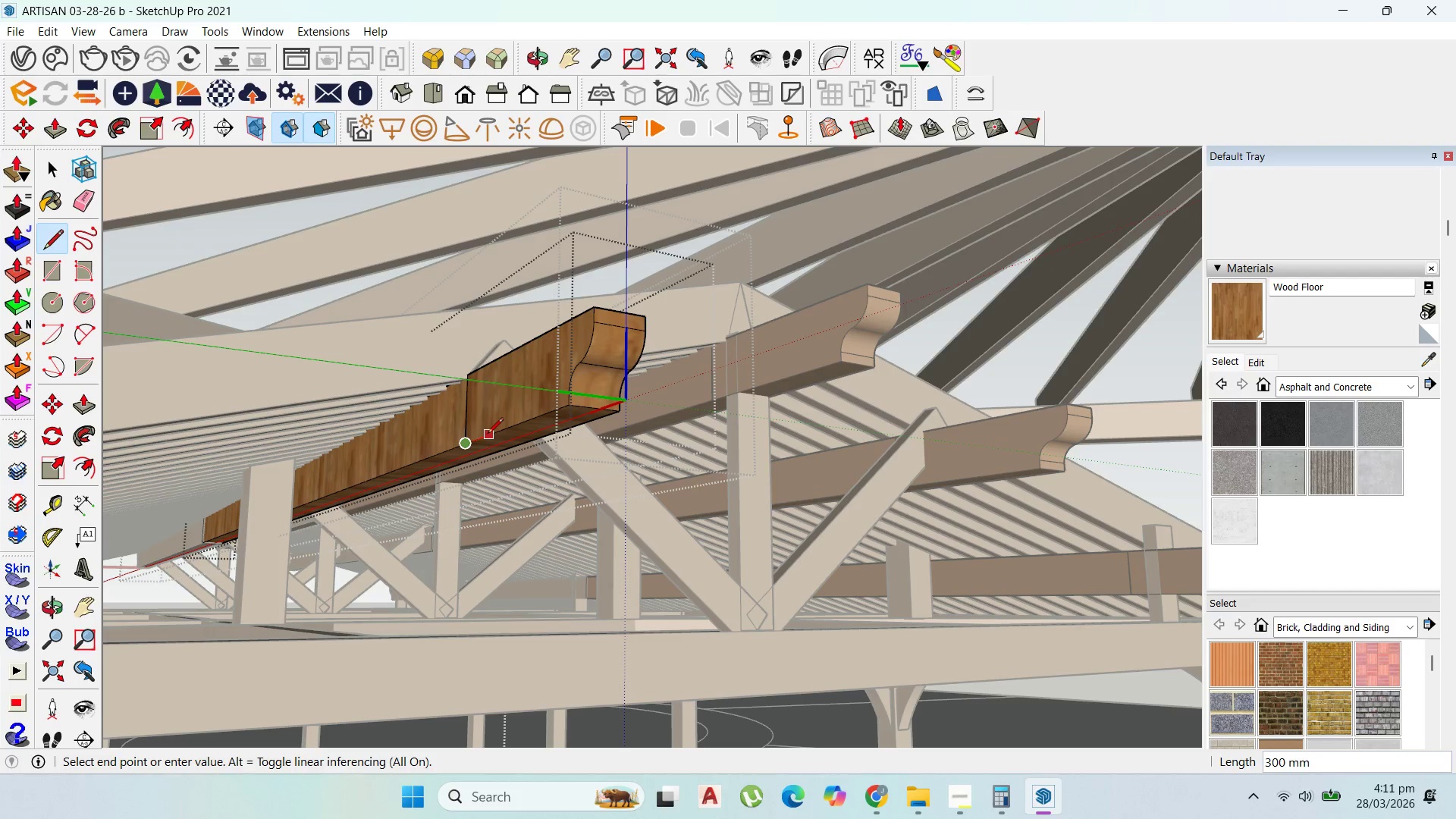 
key(P)
 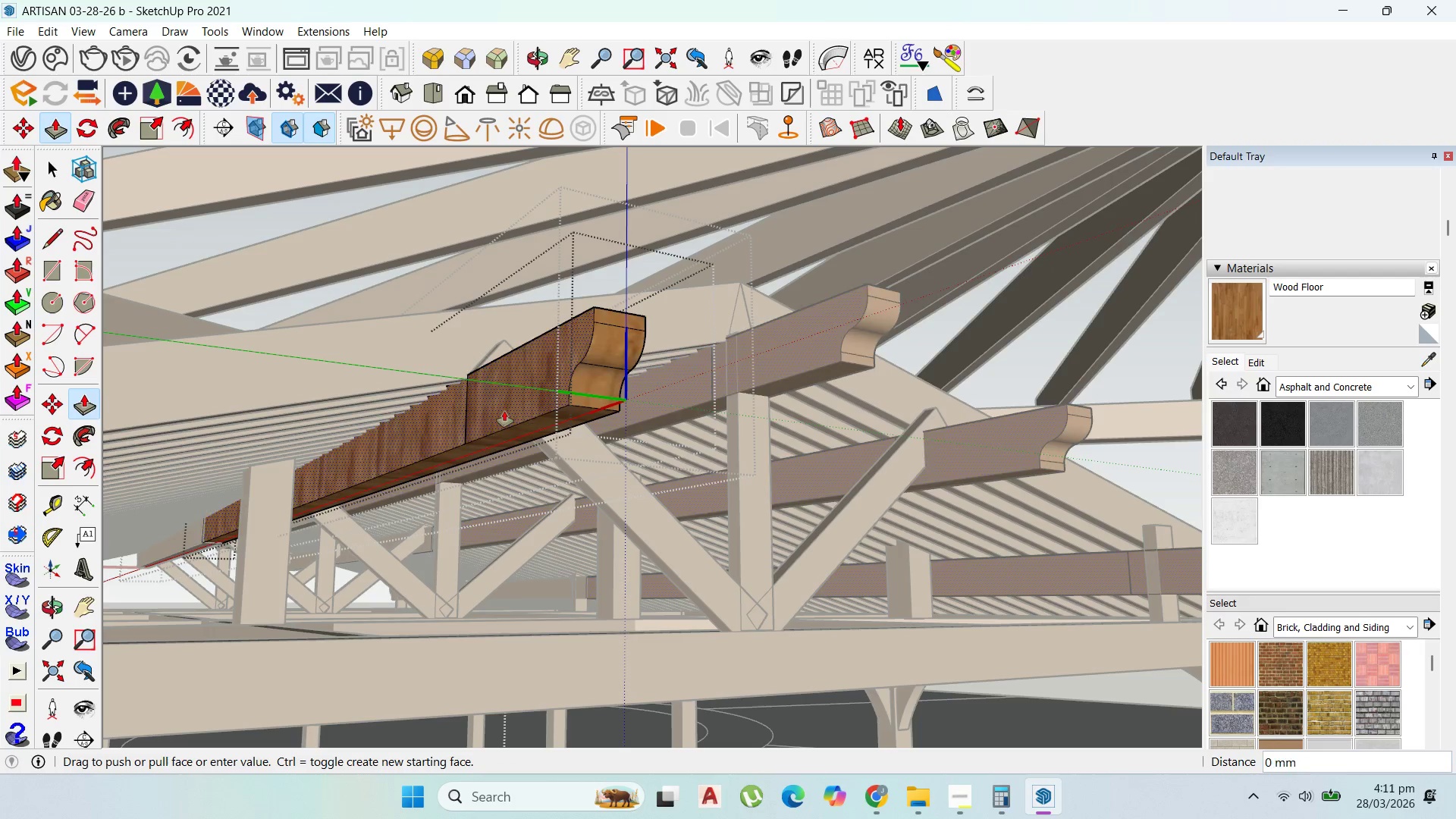 
left_click_drag(start_coordinate=[500, 412], to_coordinate=[553, 415])
 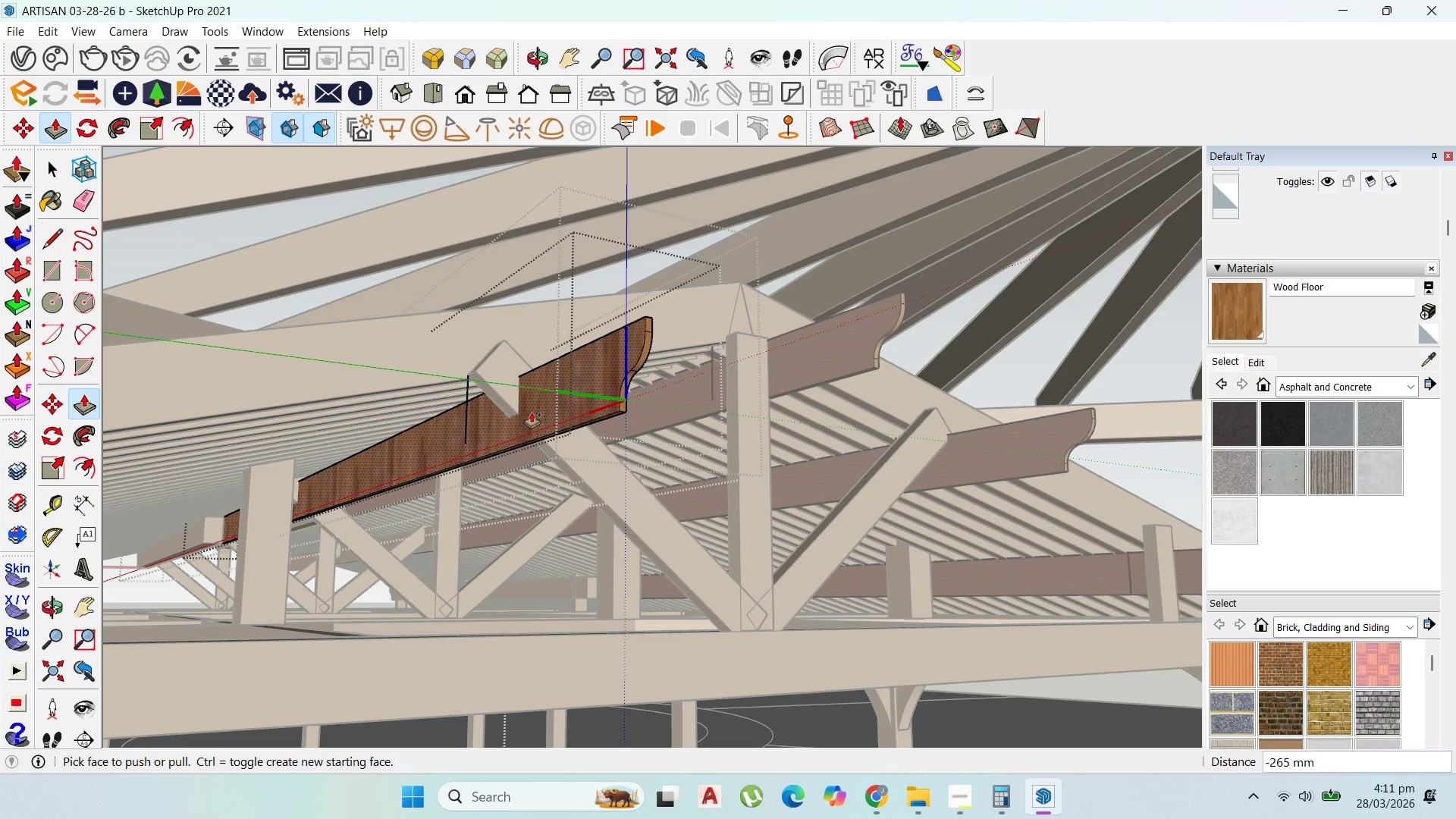 
key(Control+Z)
 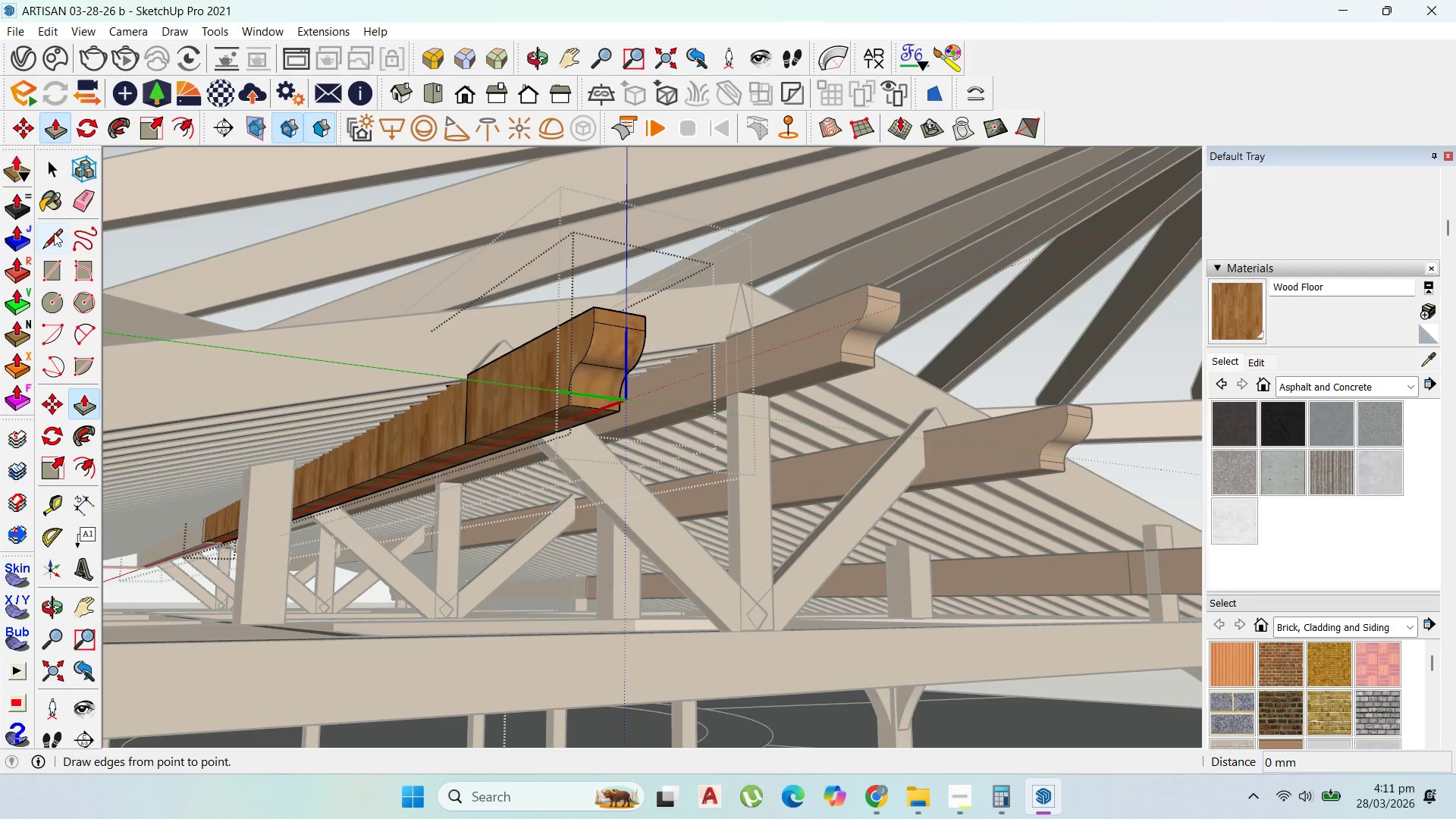 
key(Control+Z)
 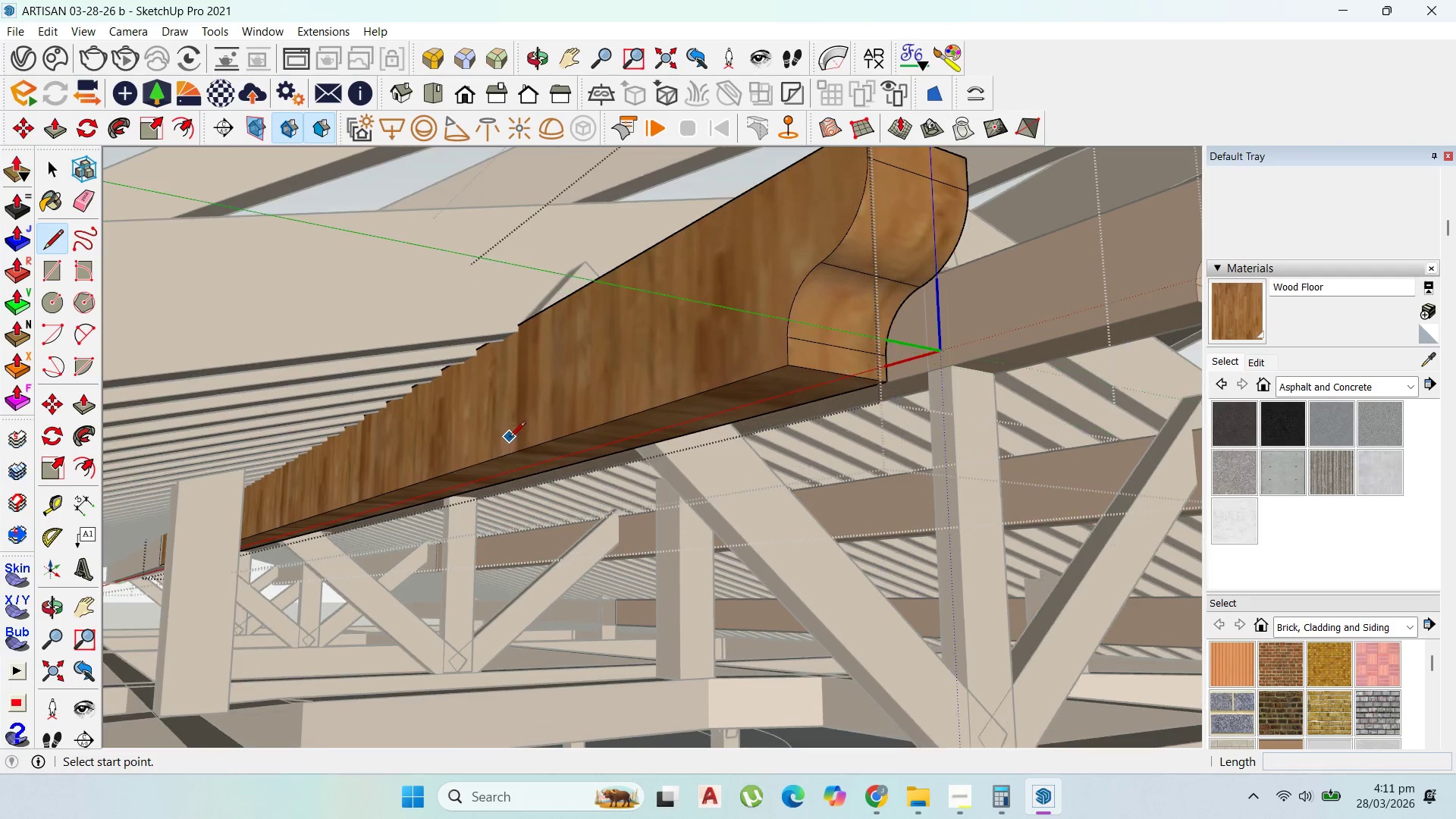 
scroll: coordinate [512, 344], scroll_direction: up, amount: 20.0
 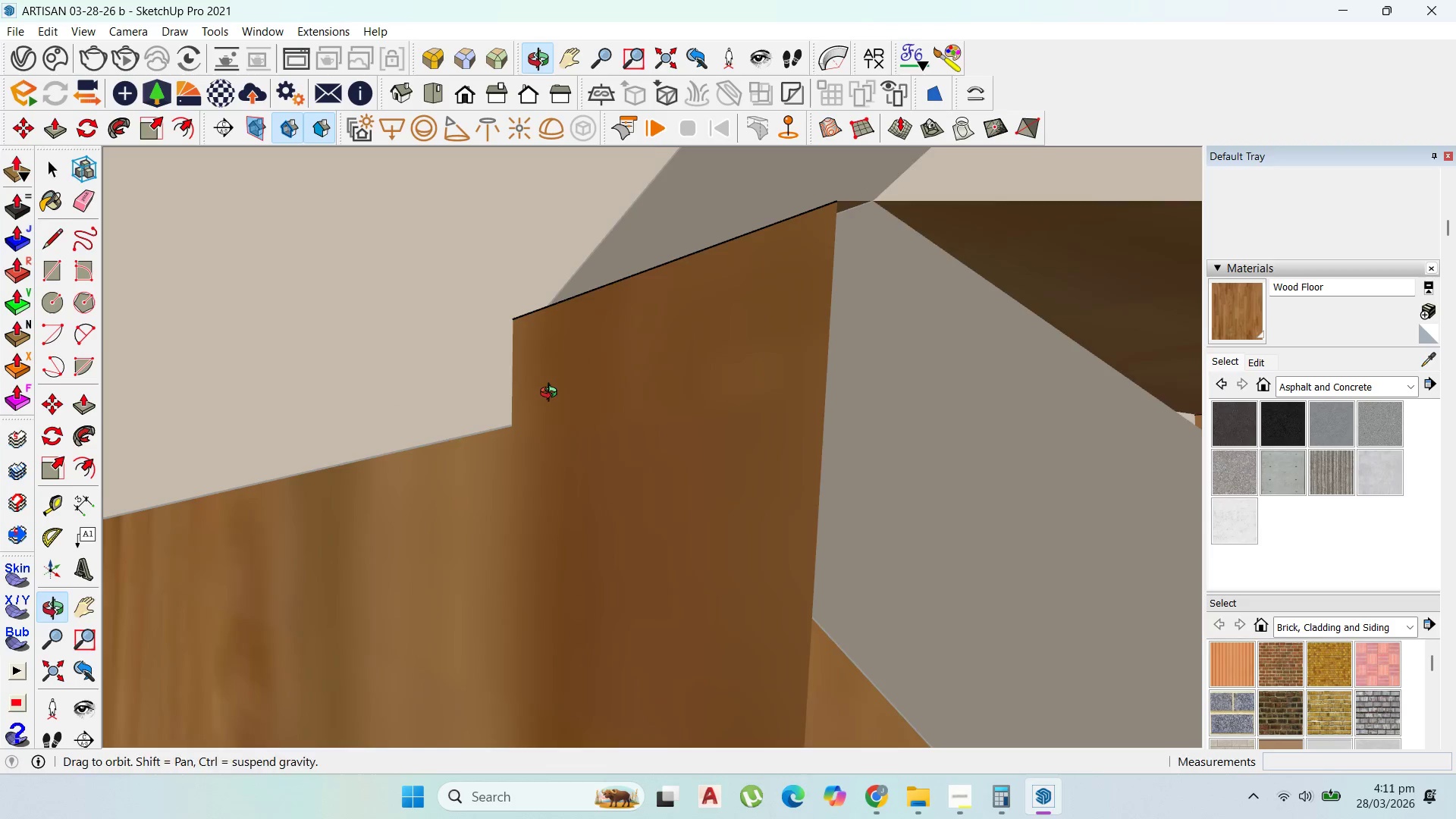 
scroll: coordinate [554, 382], scroll_direction: down, amount: 1.0
 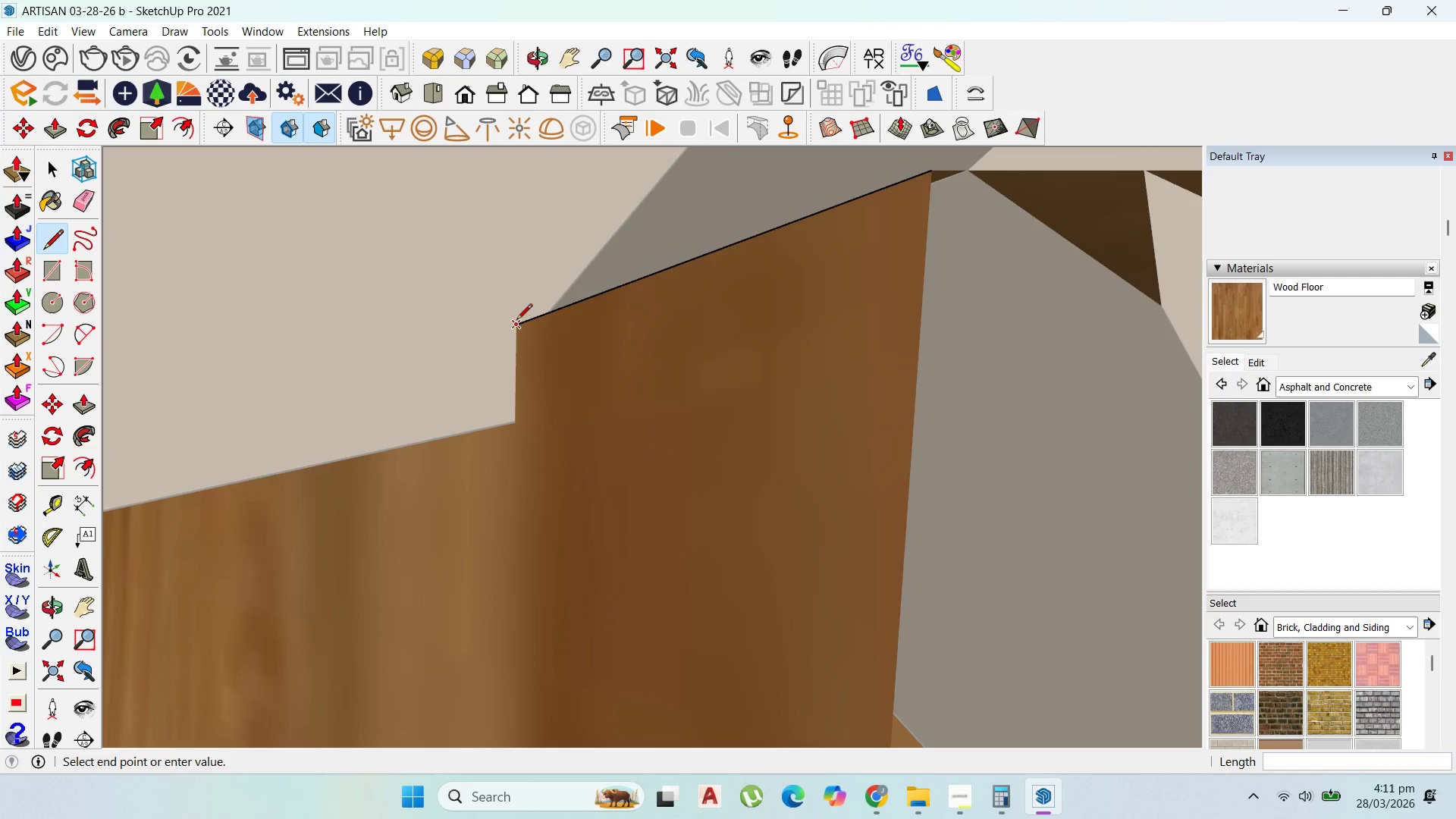 
left_click([516, 321])
 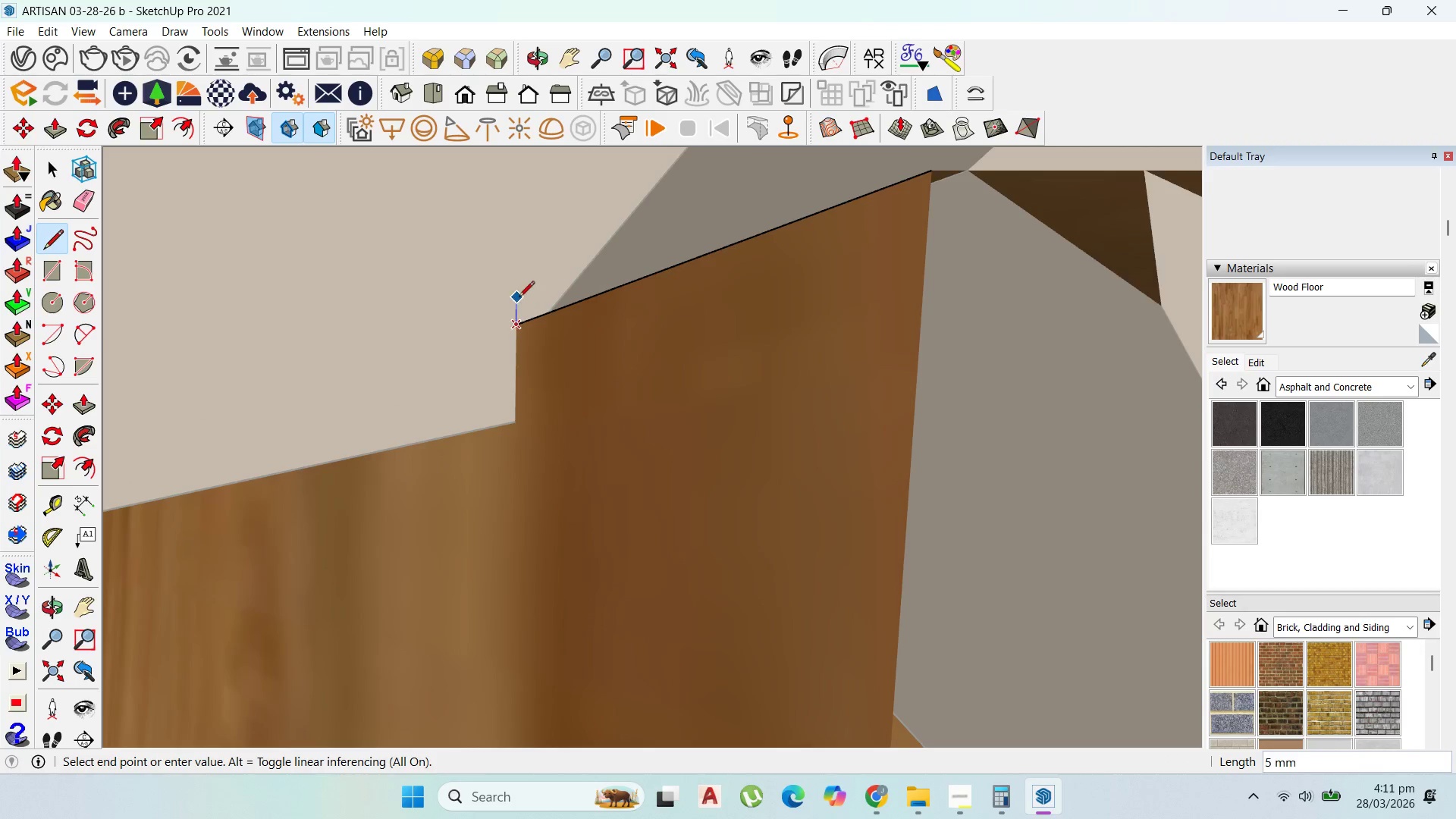 
hold_key(key=ShiftLeft, duration=1.34)
 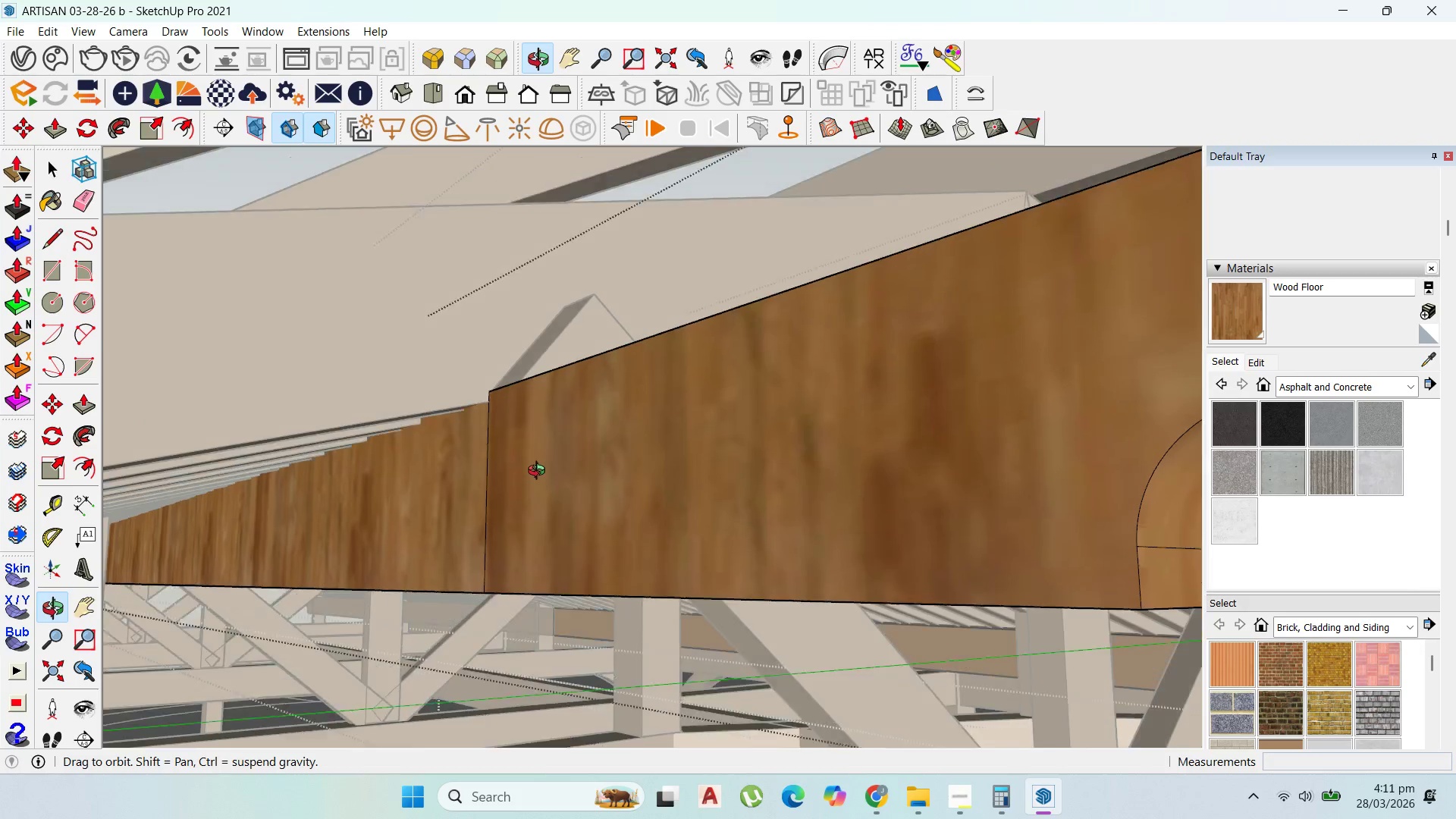 
scroll: coordinate [516, 361], scroll_direction: down, amount: 22.0
 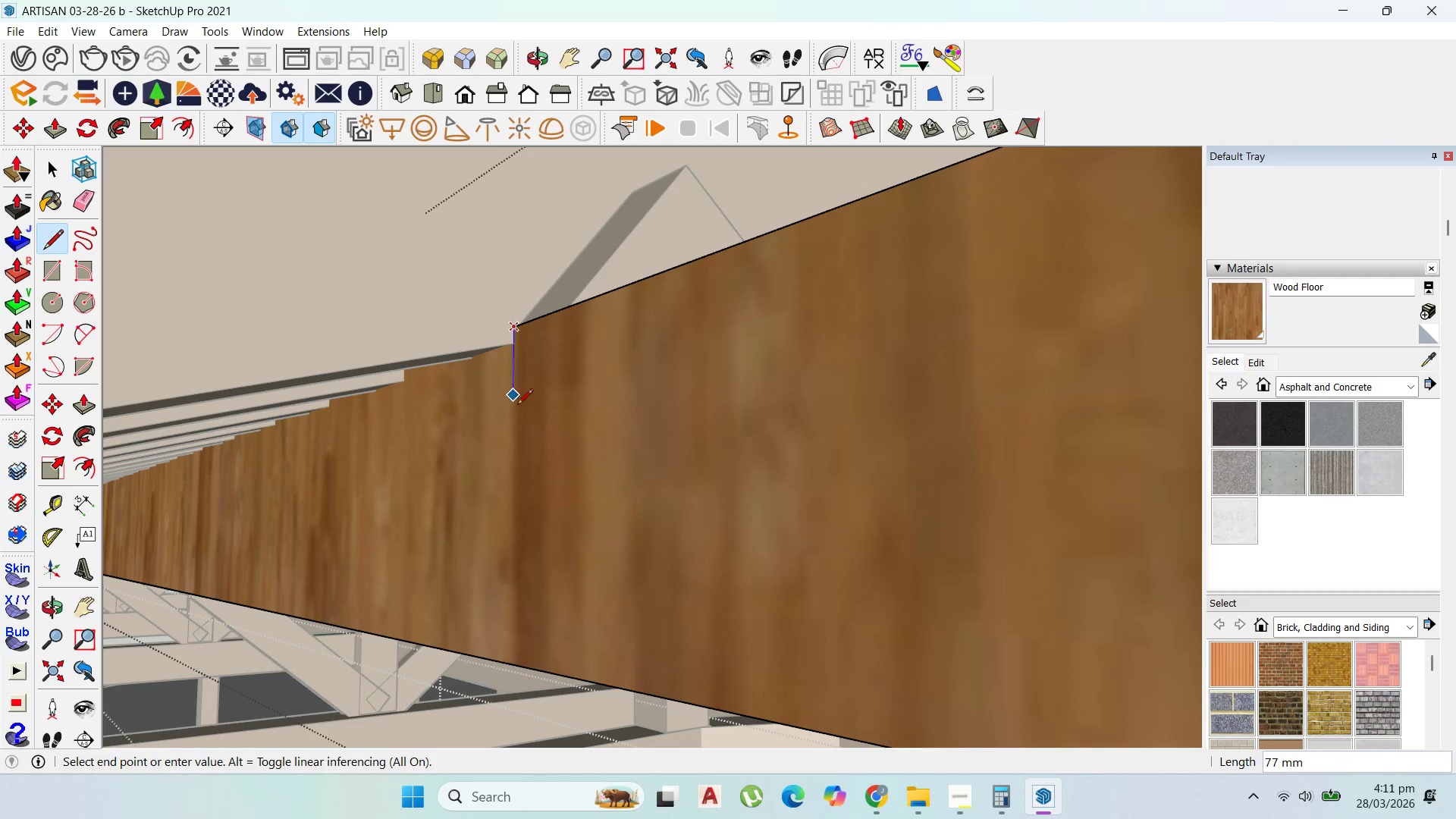 
left_click([532, 673])
 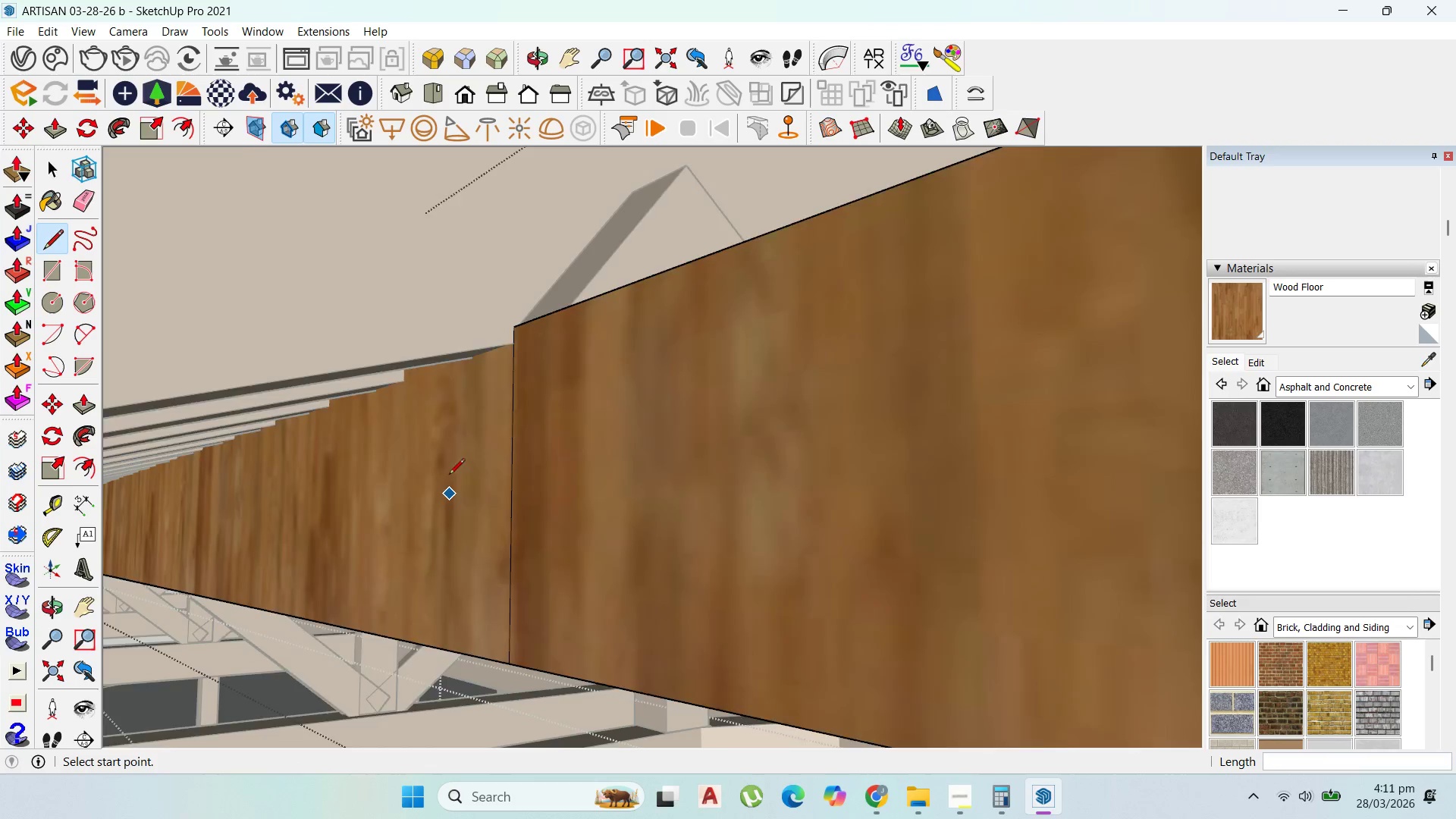 
scroll: coordinate [449, 474], scroll_direction: down, amount: 5.0
 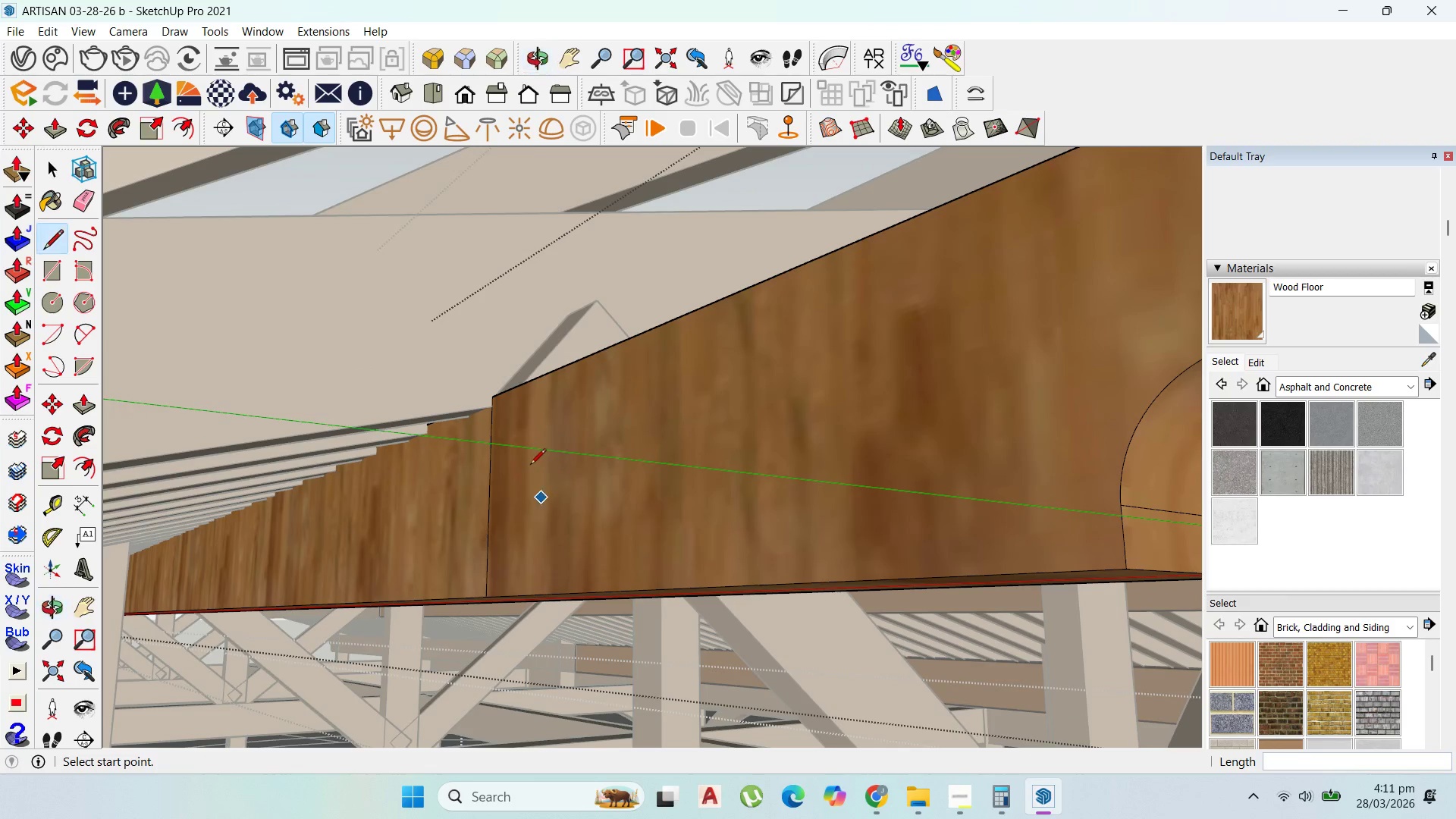 
key(P)
 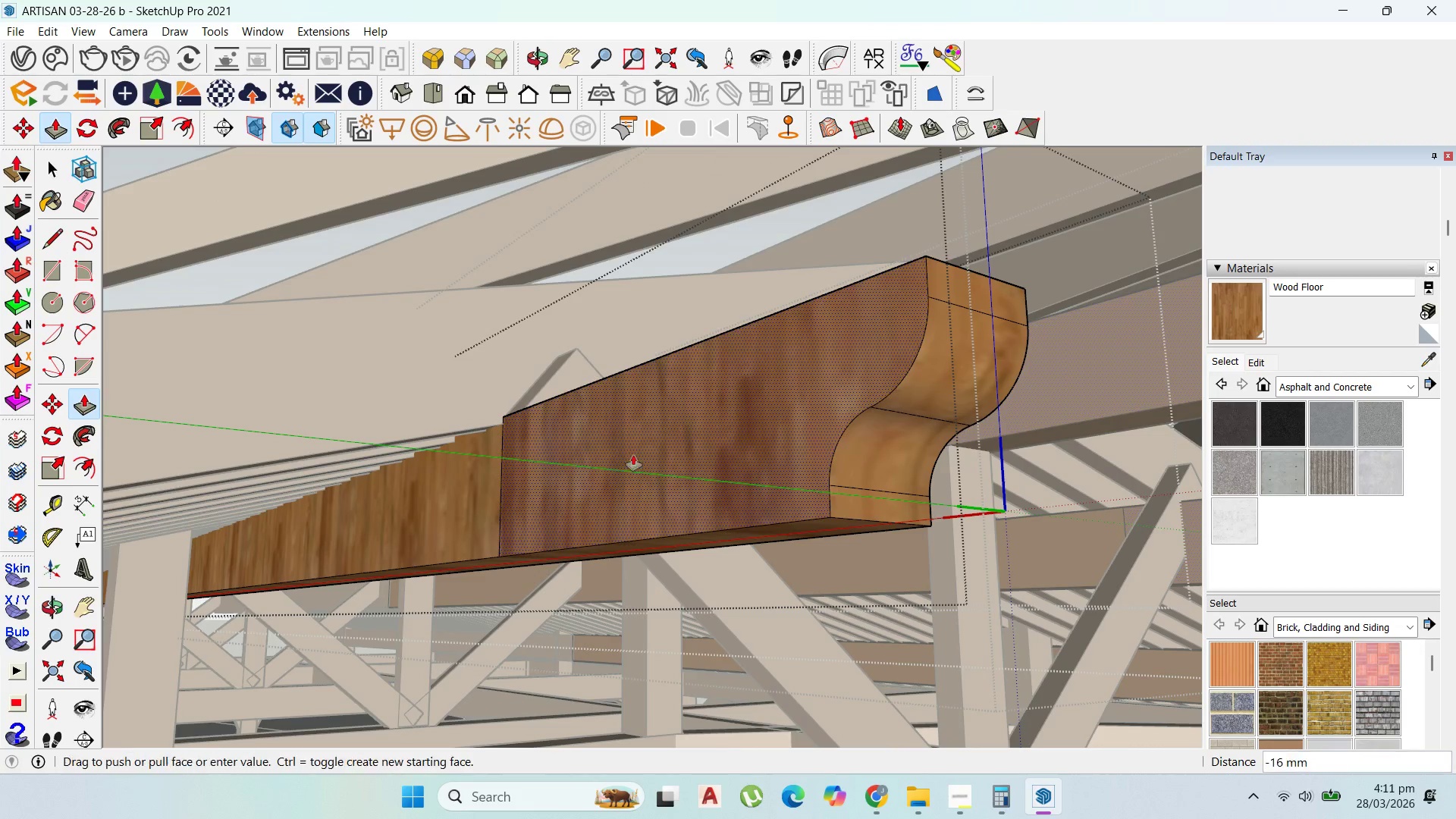 
scroll: coordinate [529, 464], scroll_direction: down, amount: 4.0
 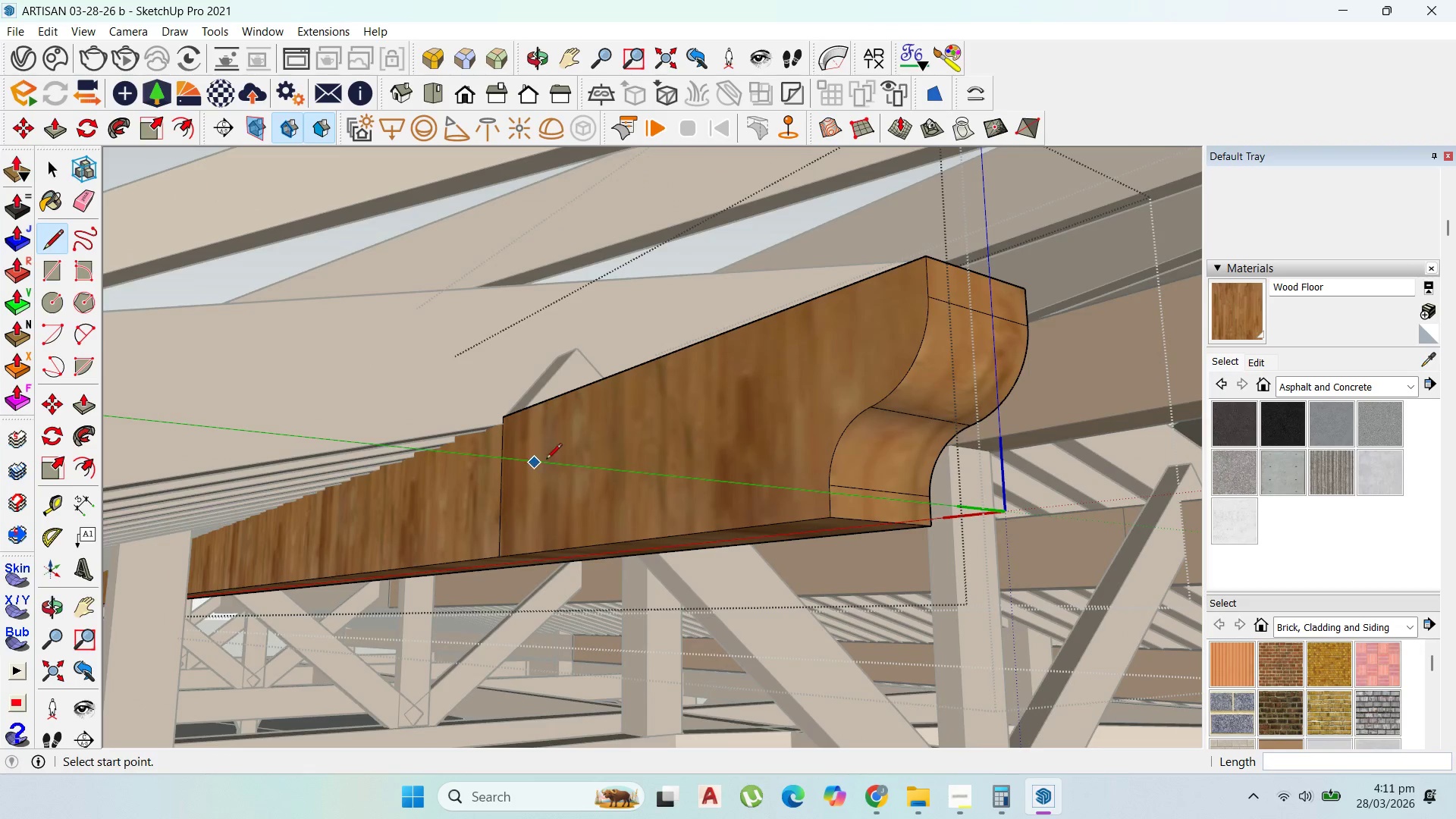 
left_click_drag(start_coordinate=[620, 453], to_coordinate=[789, 455])
 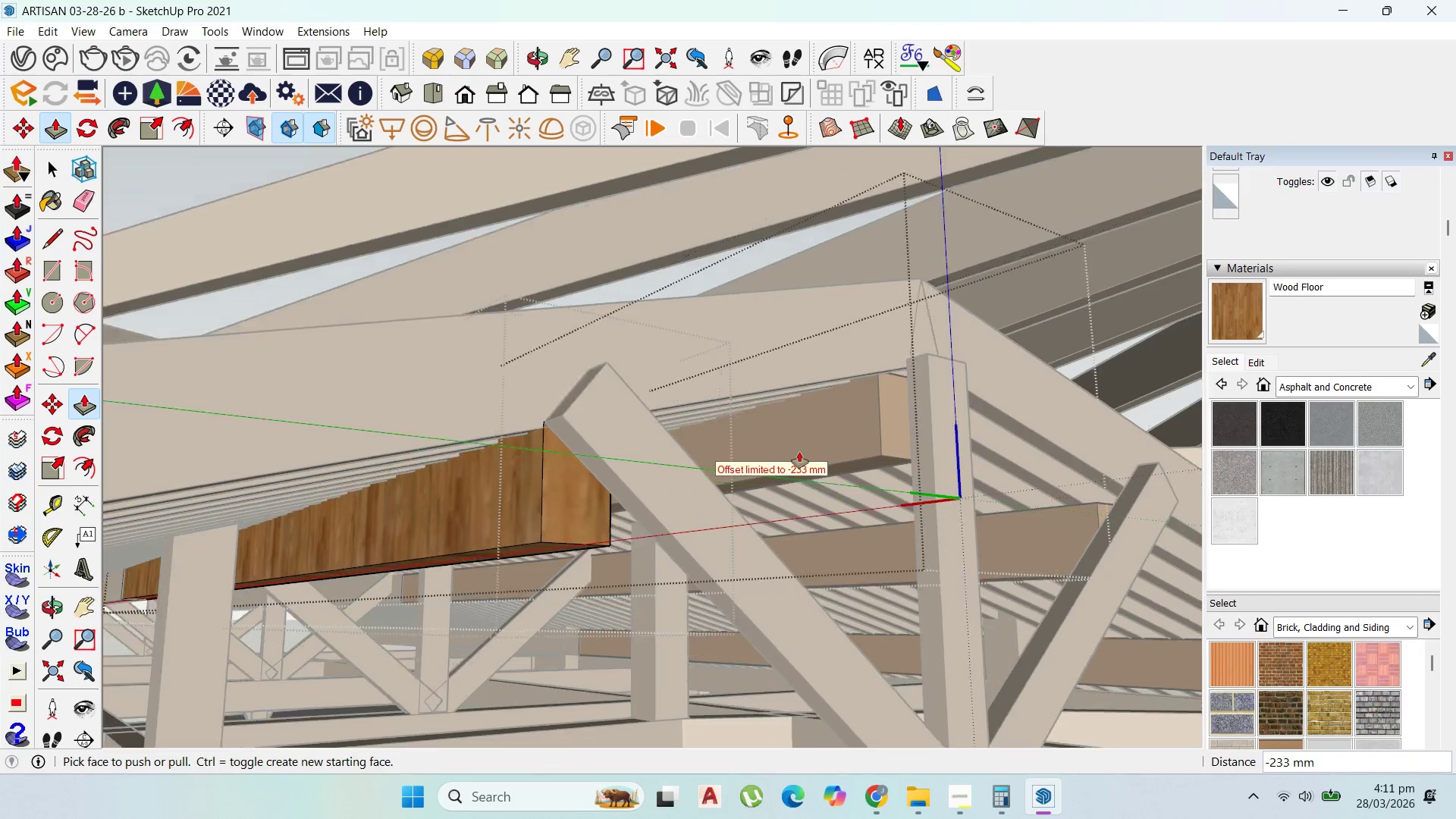 
scroll: coordinate [516, 514], scroll_direction: down, amount: 18.0
 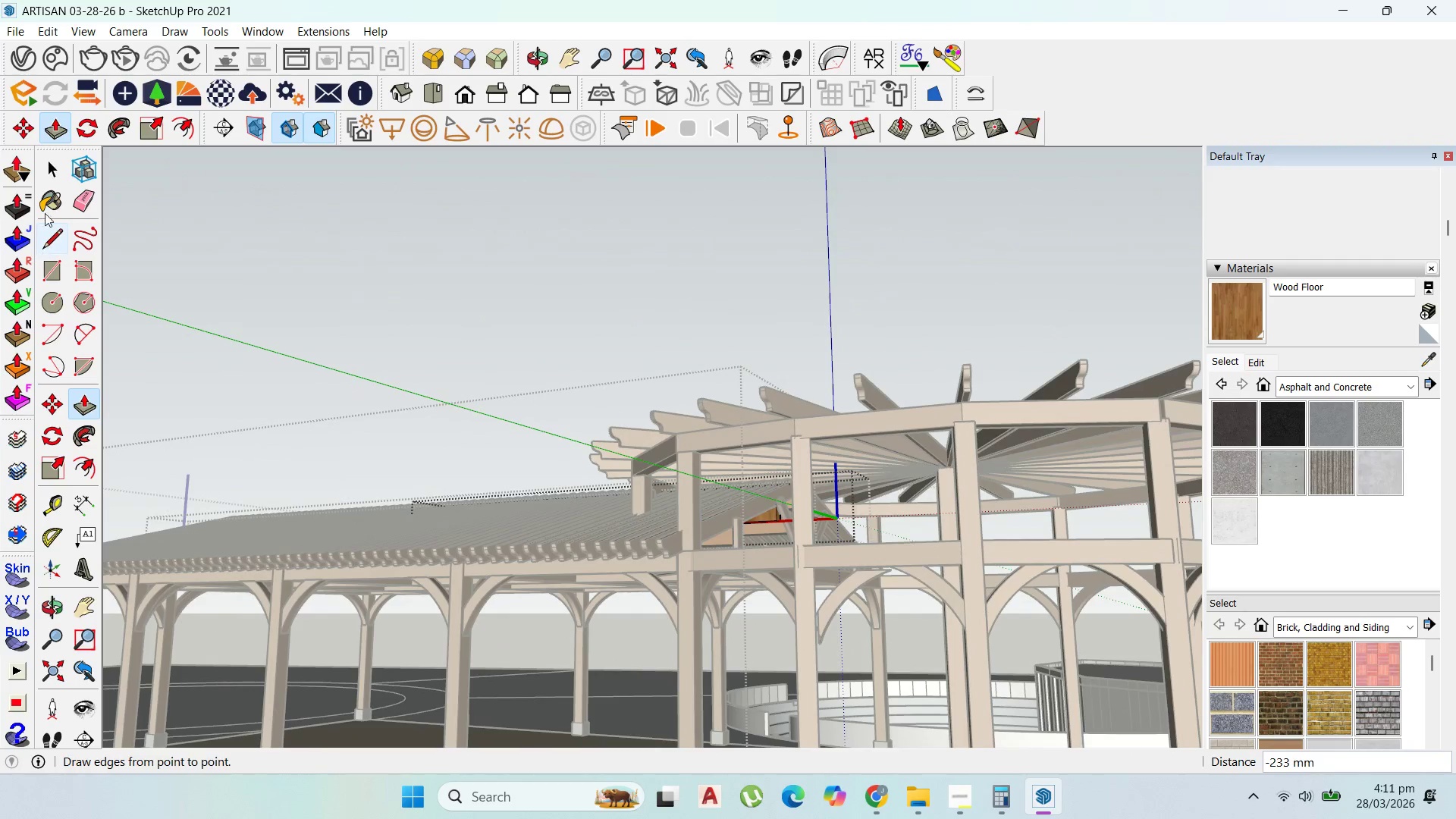 
key(Escape)
 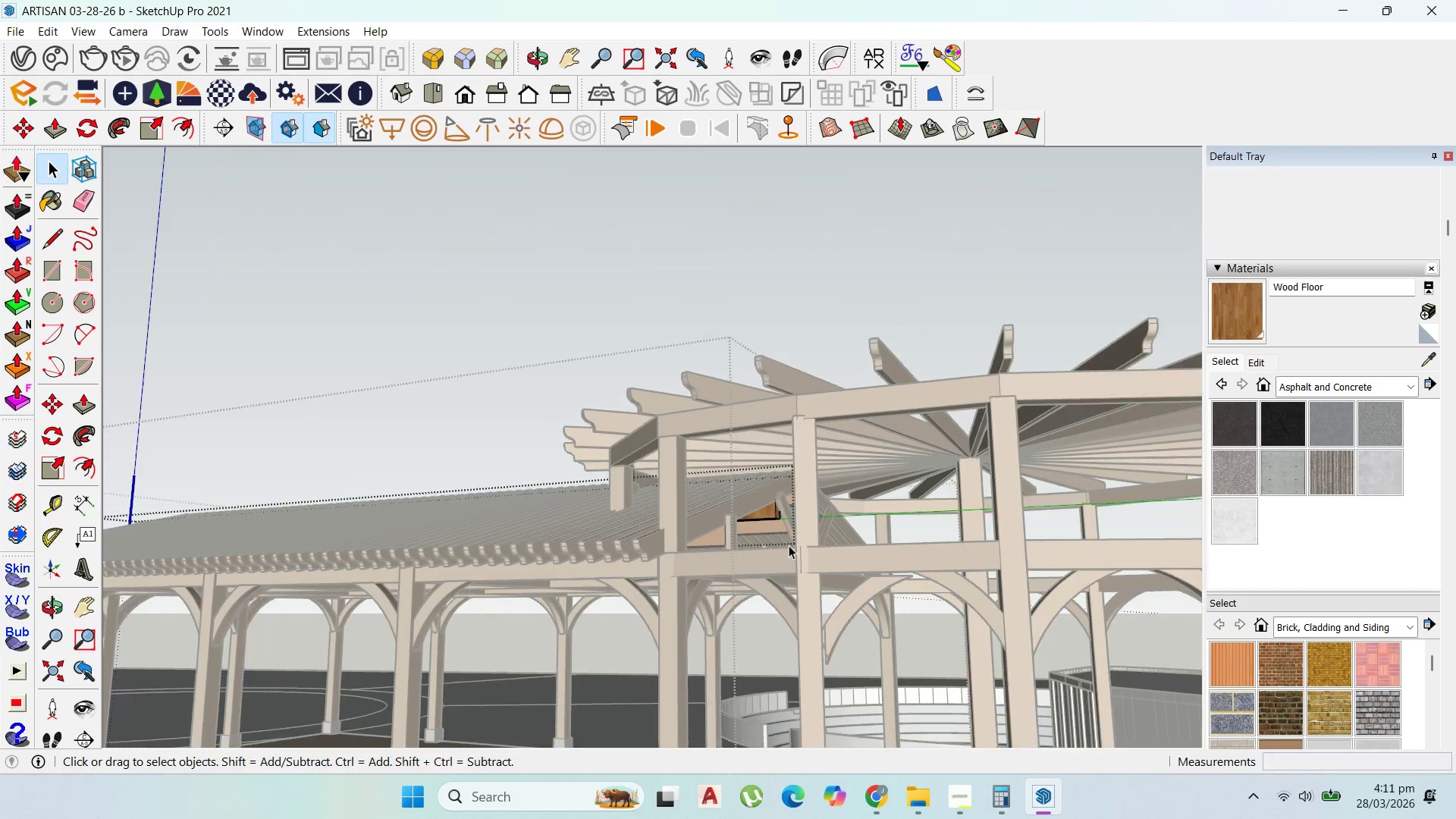 
key(Escape)
 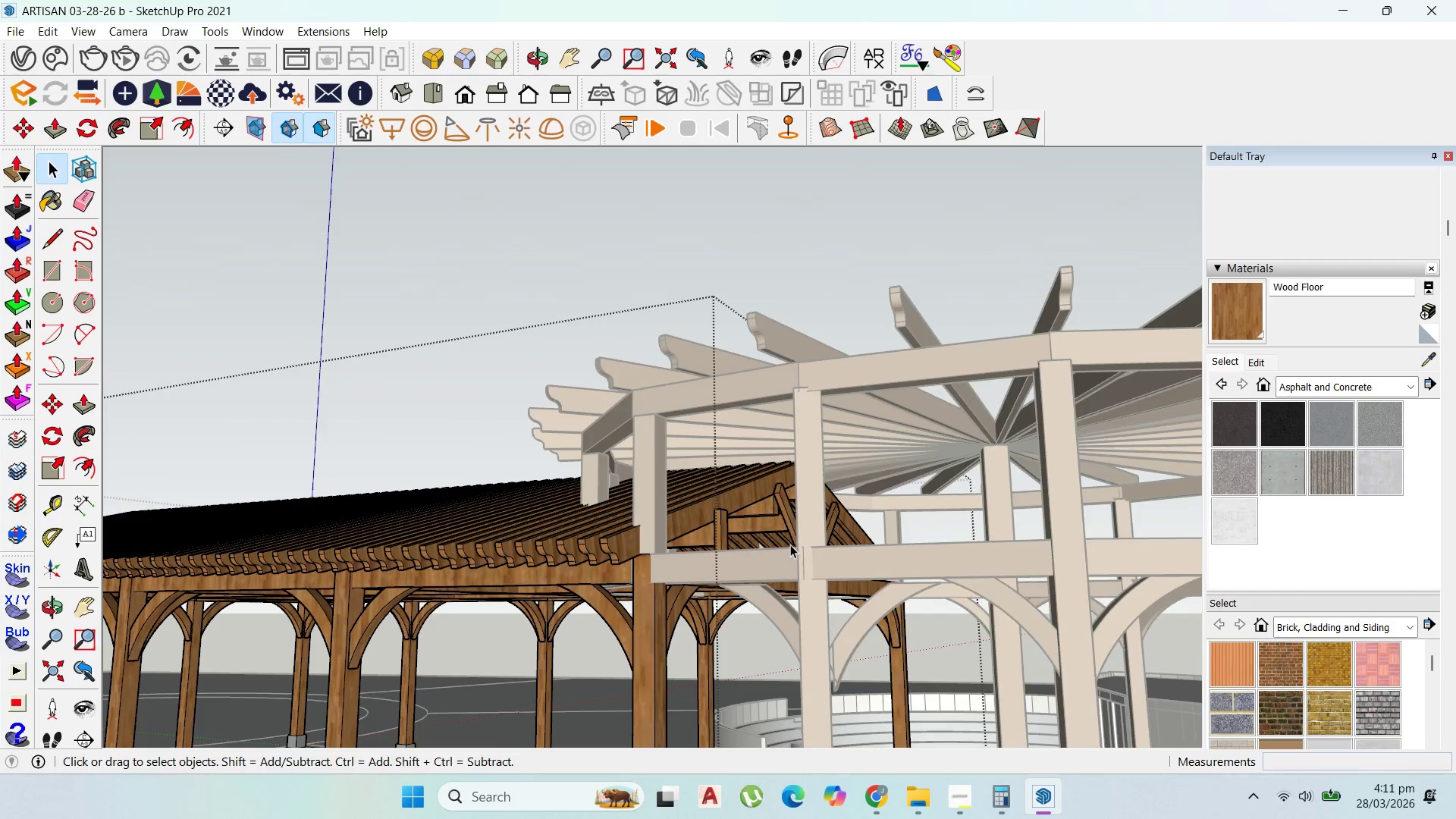 
key(Escape)
 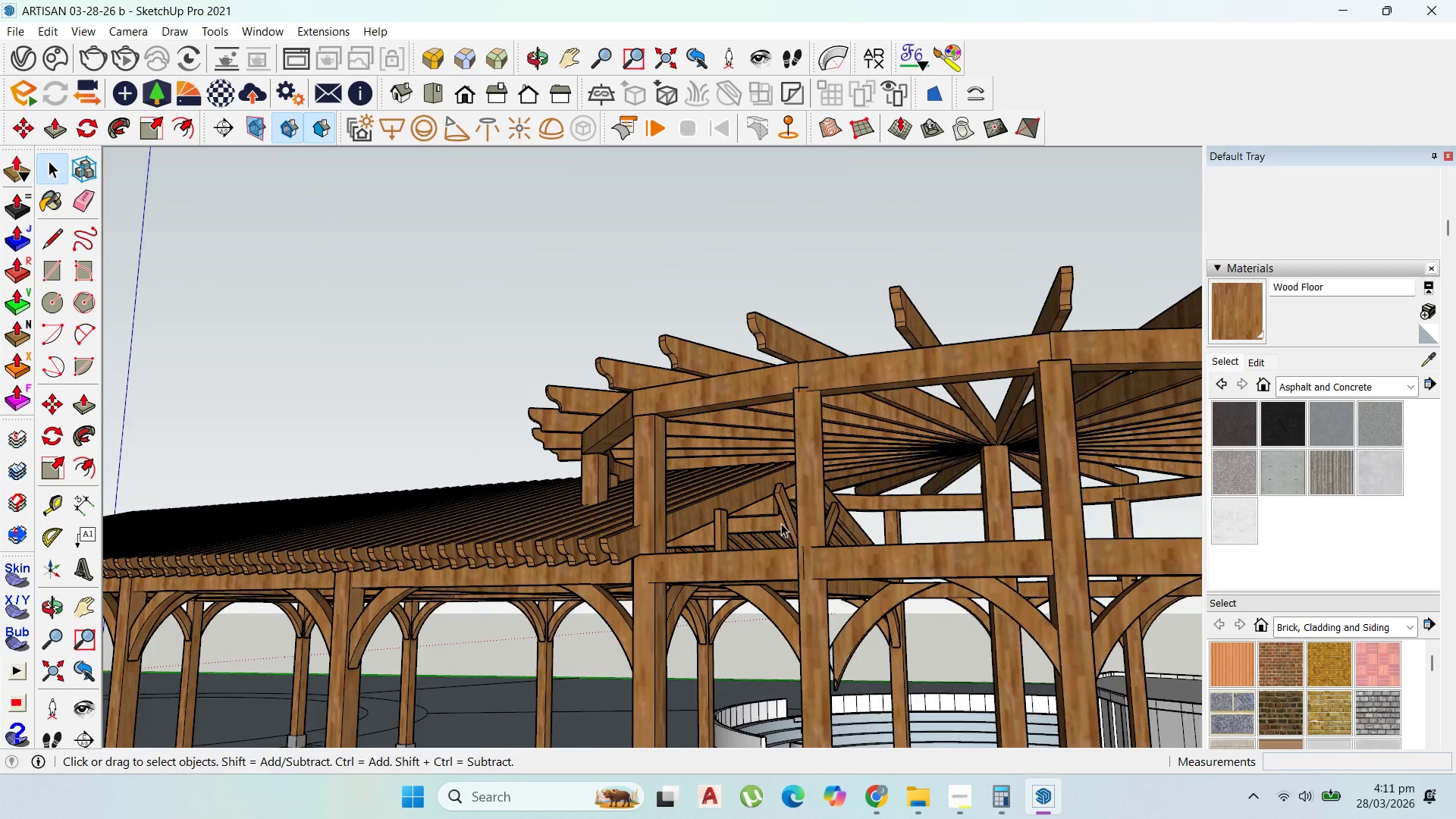 
key(Escape)
 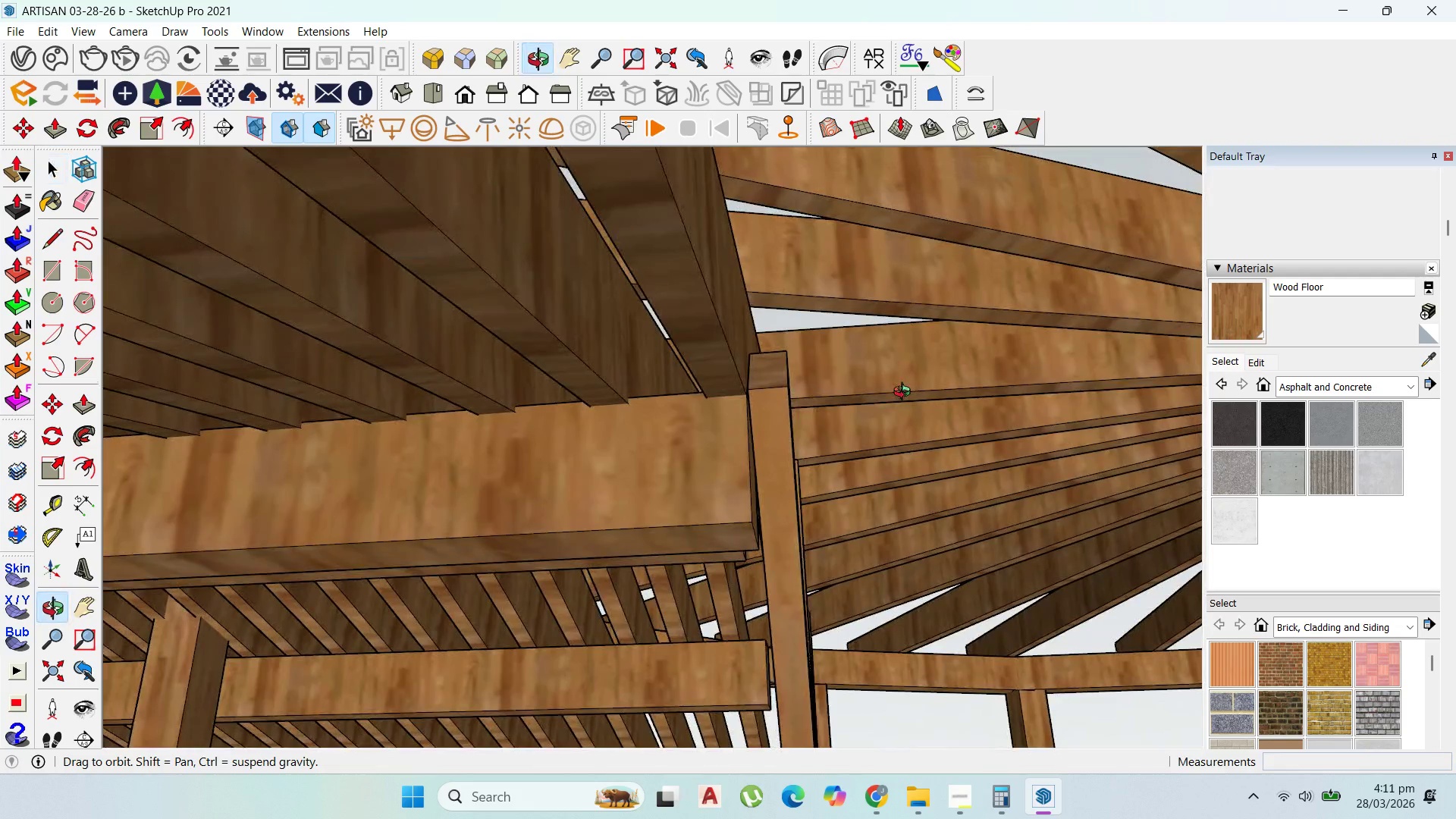 
scroll: coordinate [784, 488], scroll_direction: up, amount: 20.0
 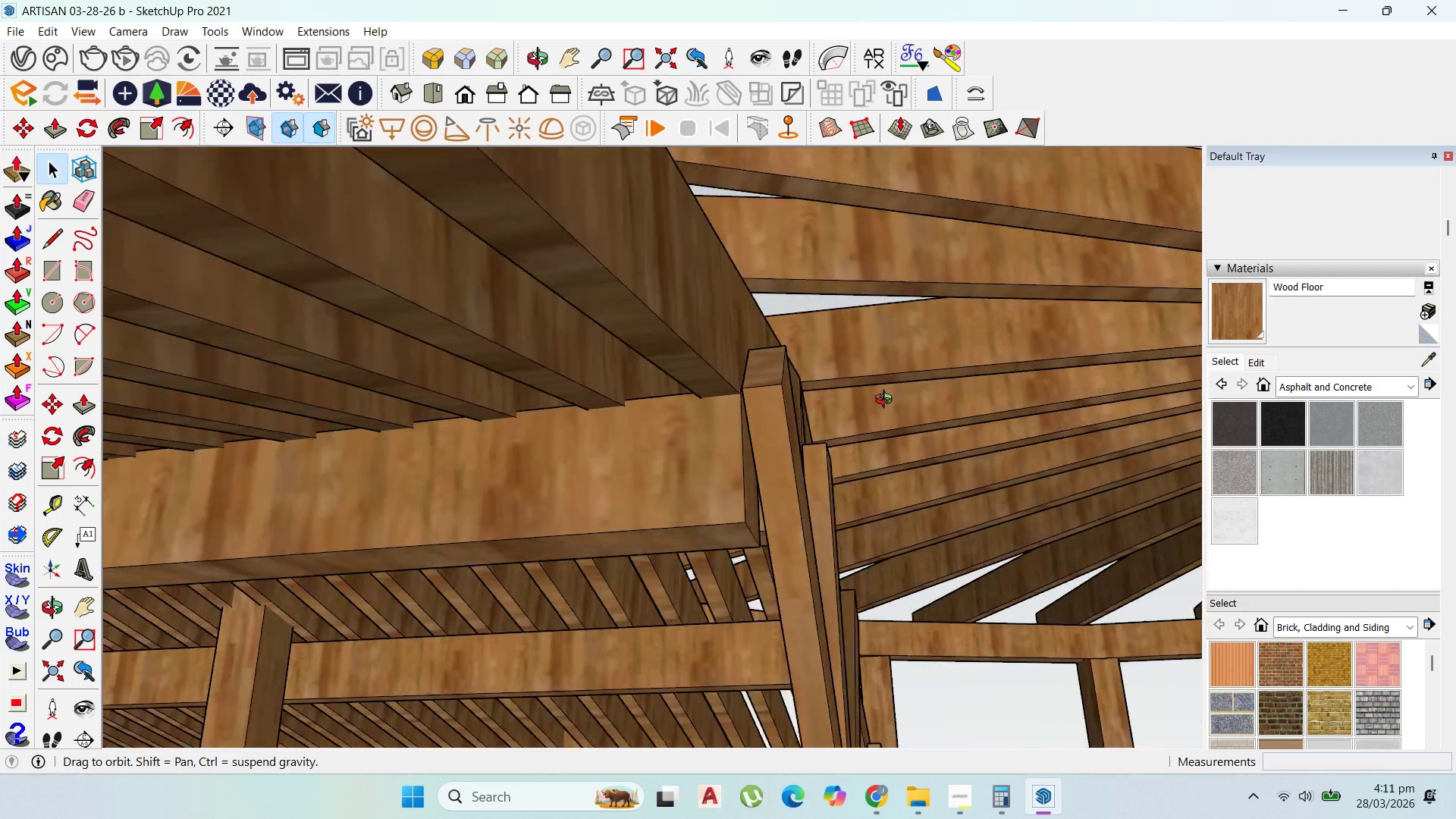 
scroll: coordinate [791, 495], scroll_direction: down, amount: 15.0
 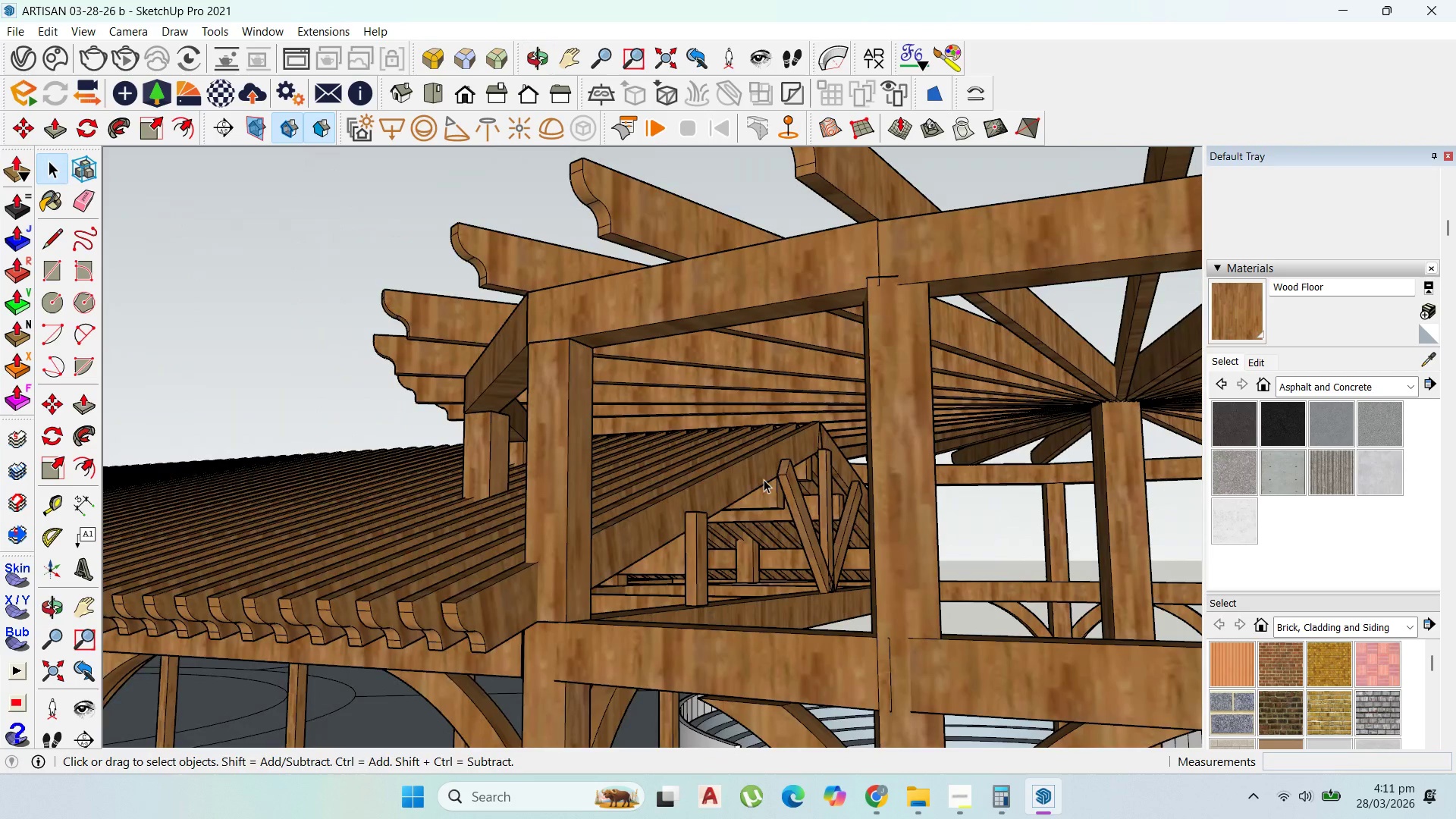 
left_click([764, 479])
 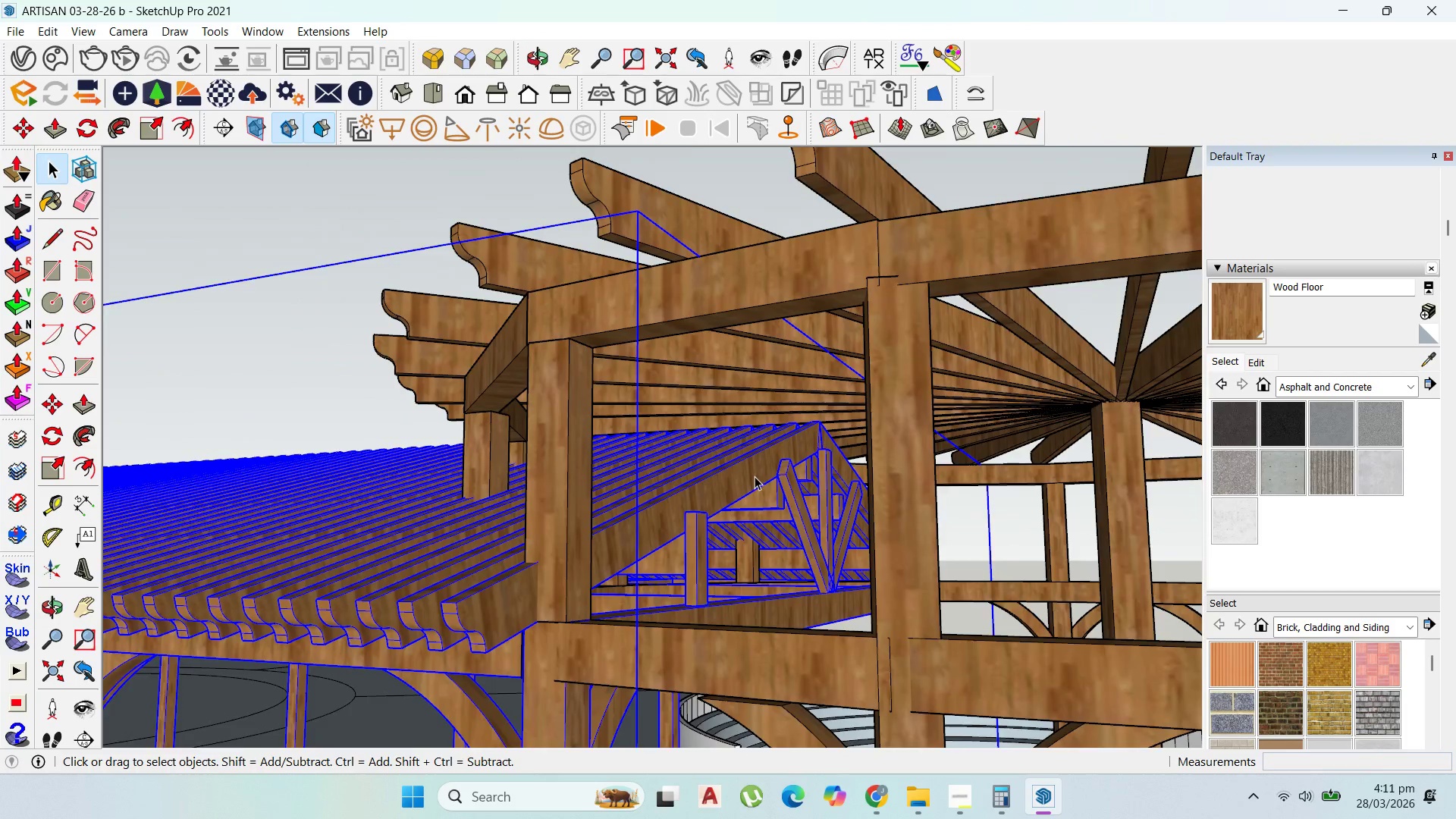 
double_click([755, 476])
 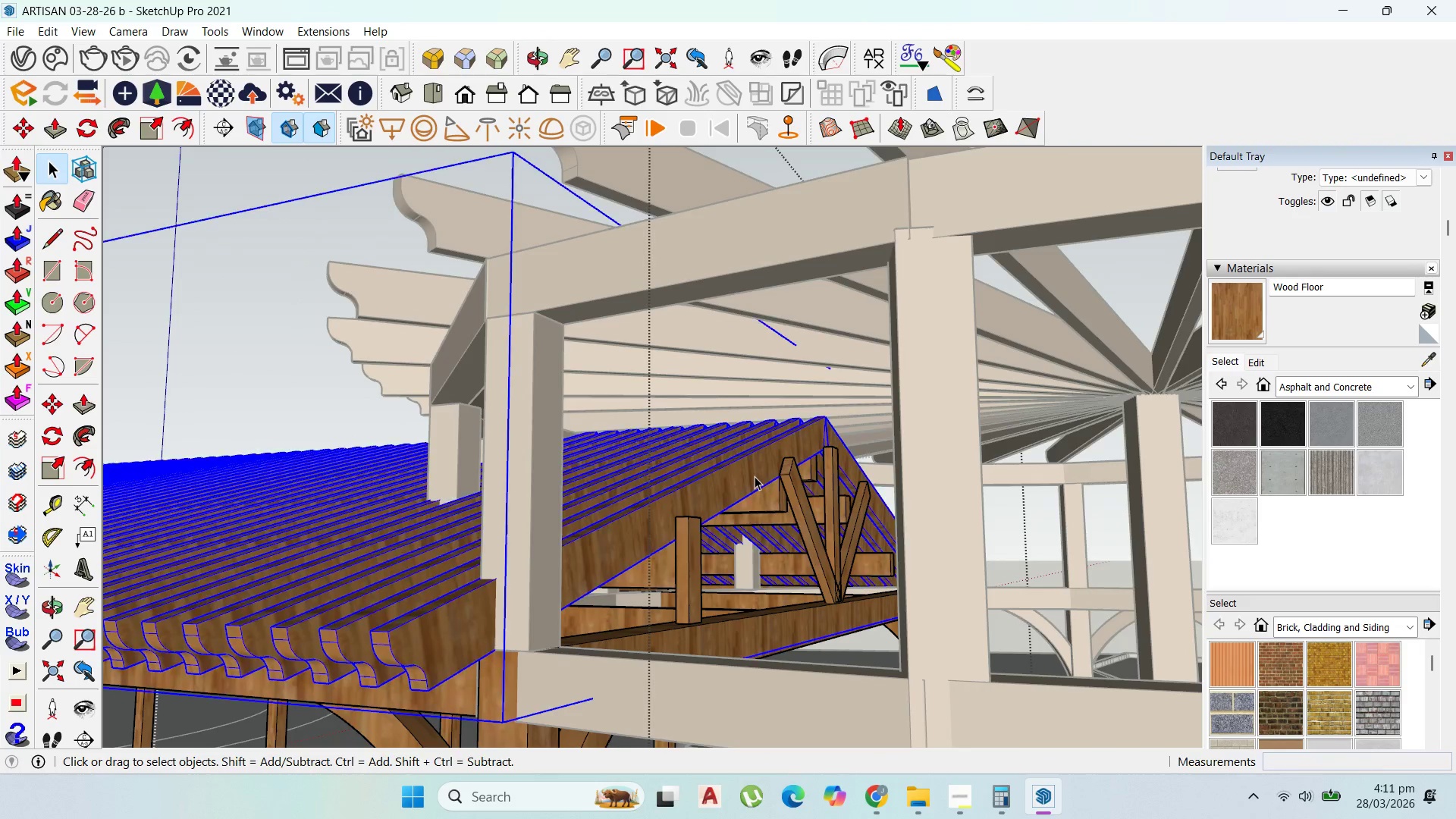 
scroll: coordinate [755, 476], scroll_direction: up, amount: 1.0
 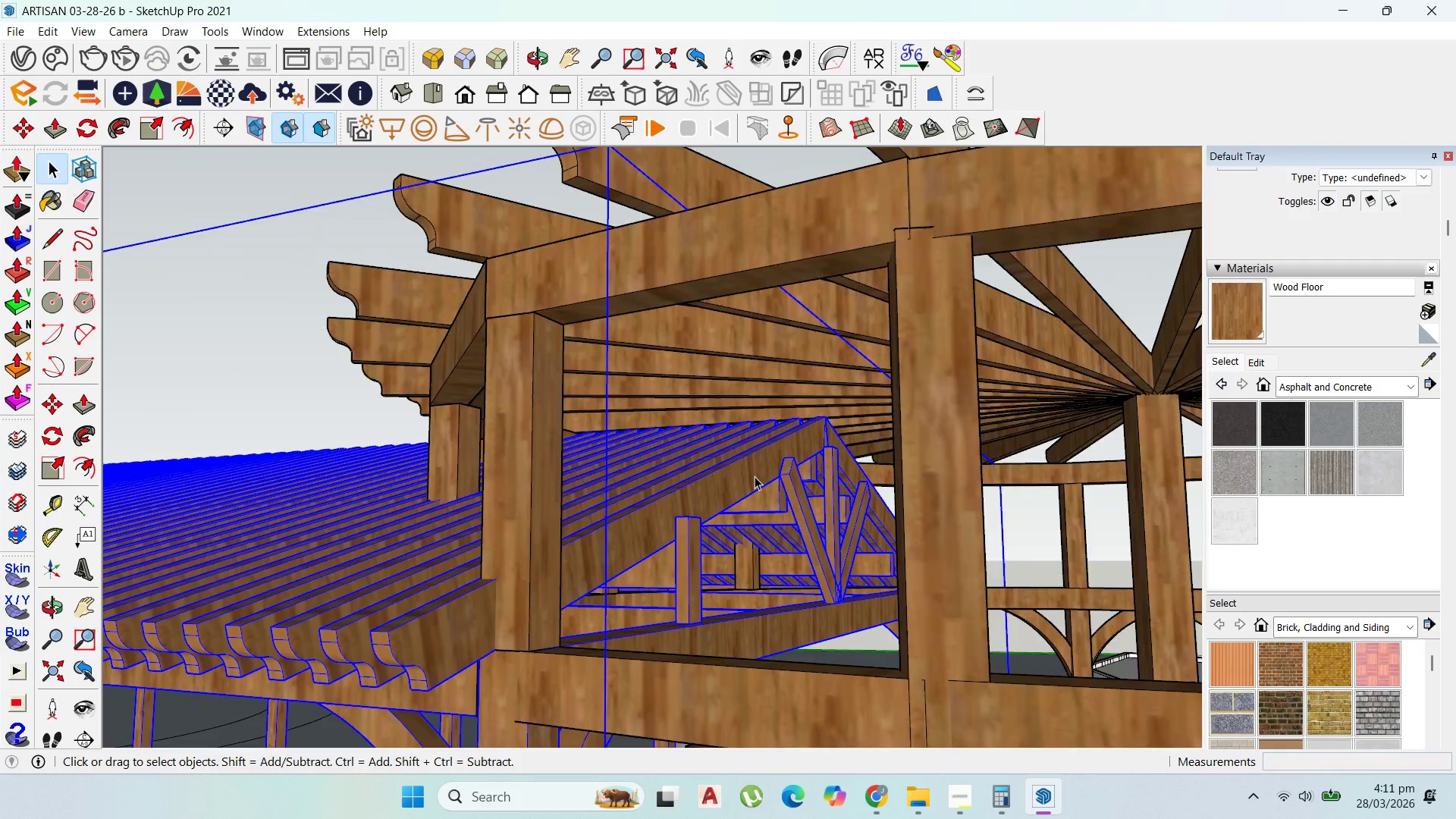 
triple_click([755, 476])
 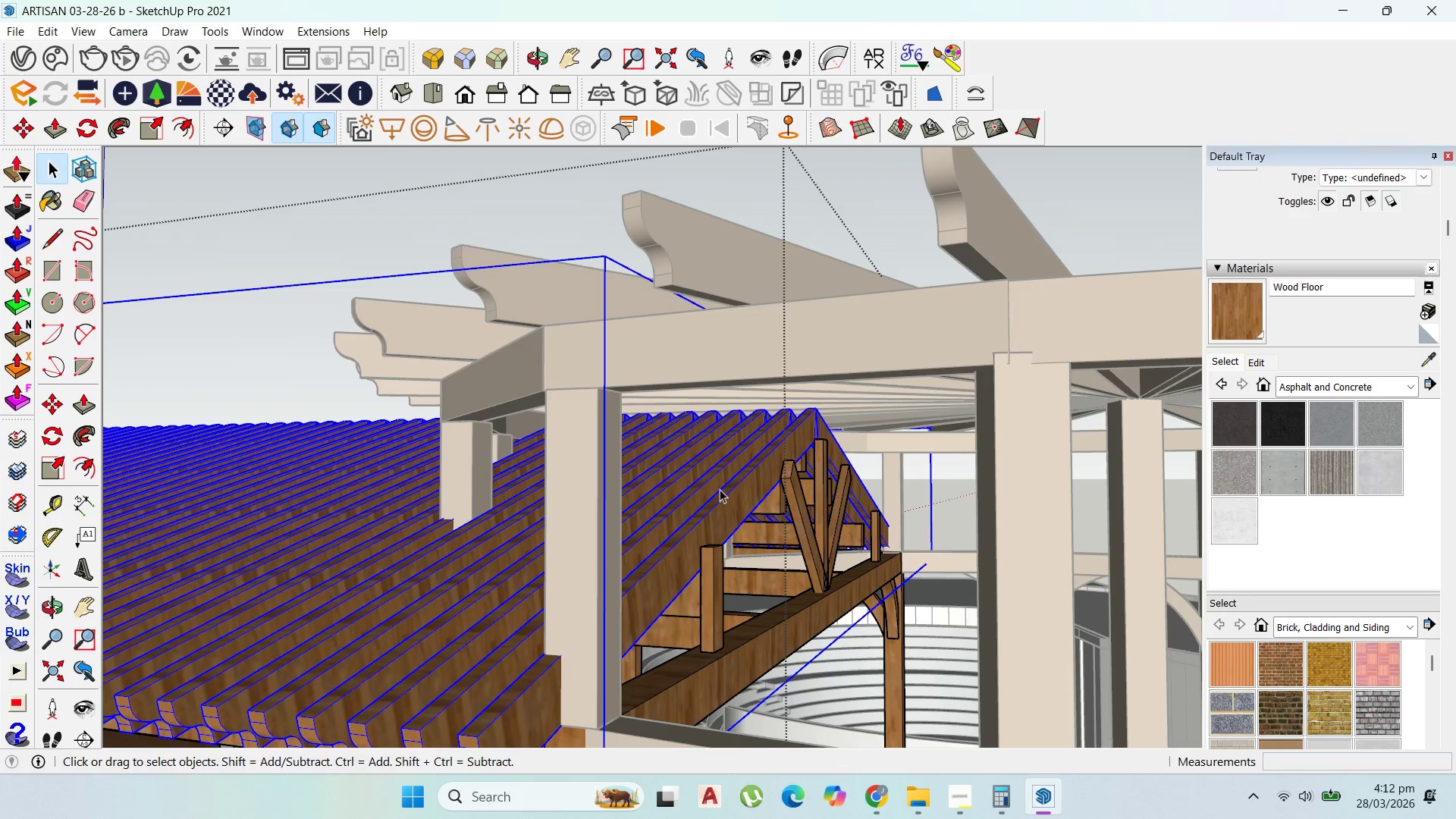 
double_click([723, 493])
 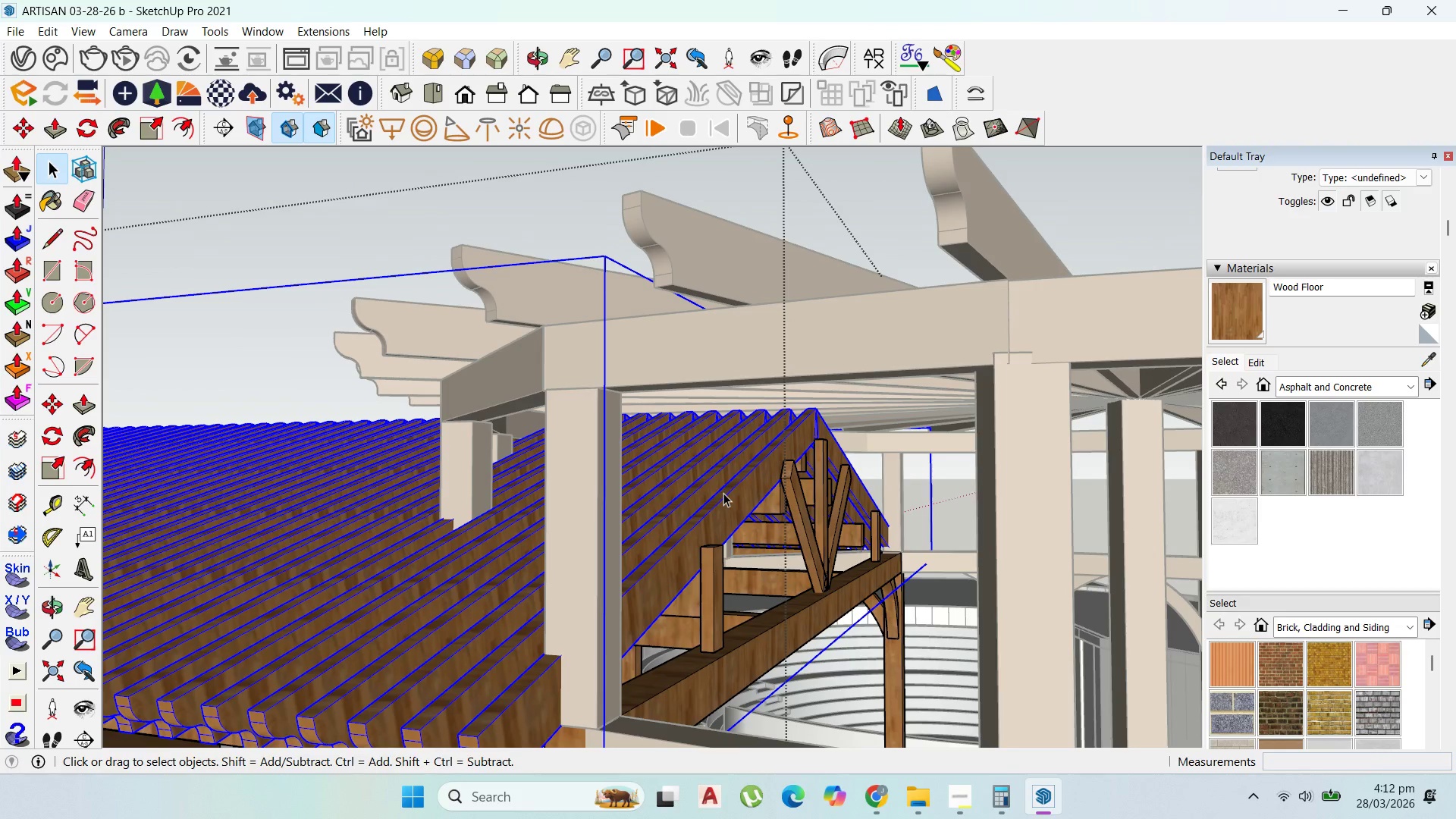 
triple_click([723, 493])
 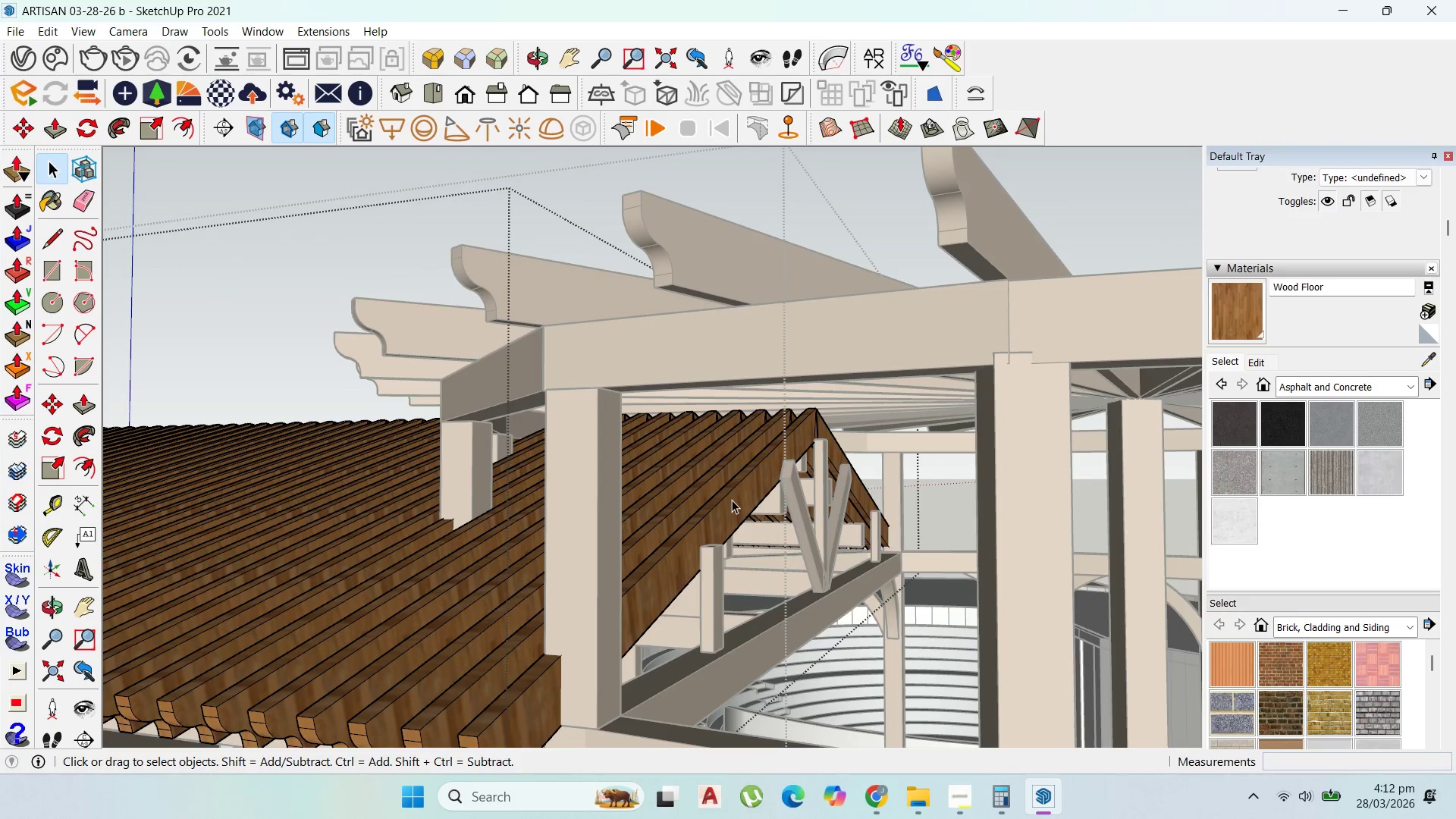 
left_click([732, 500])
 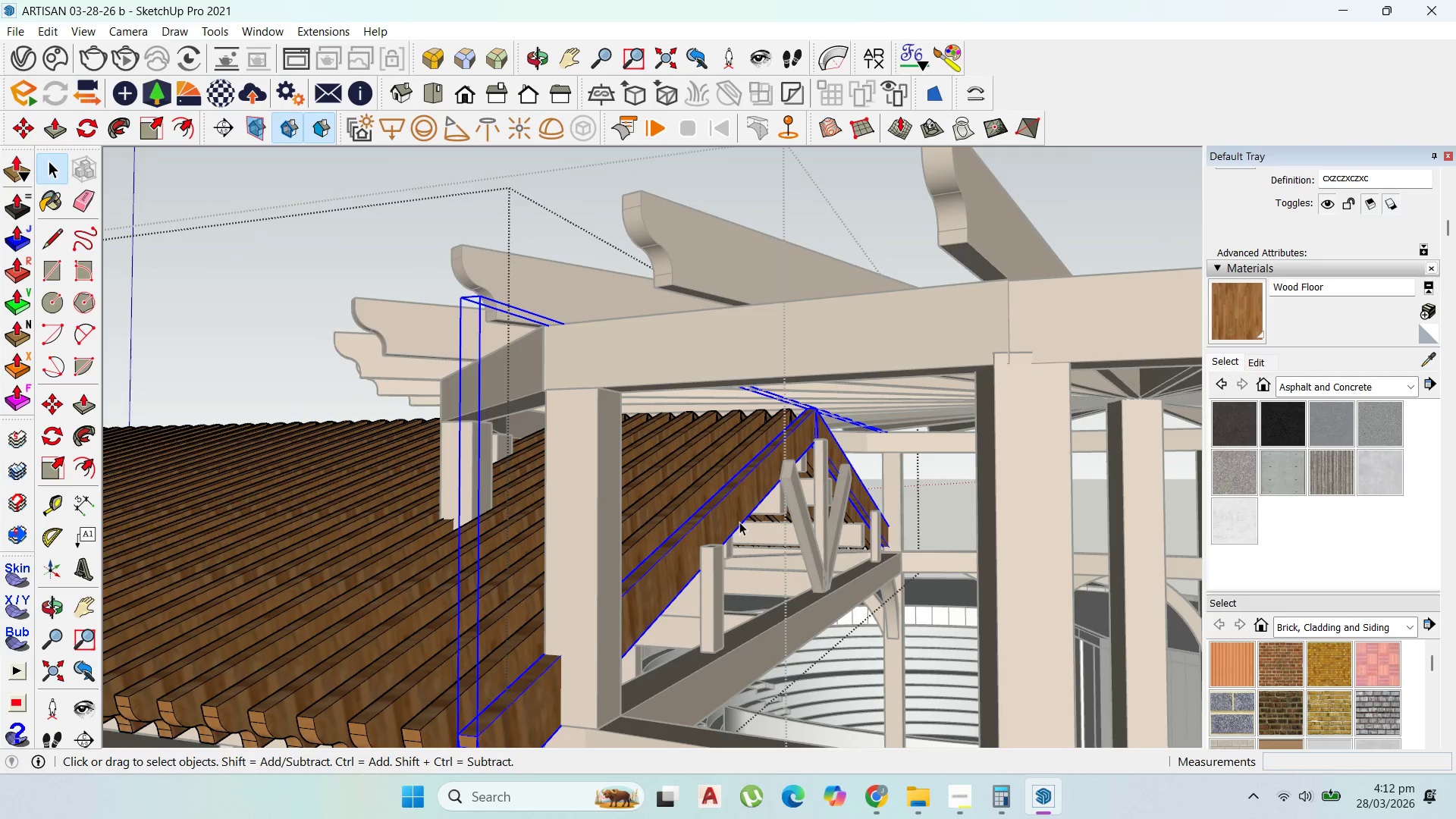 
key(M)
 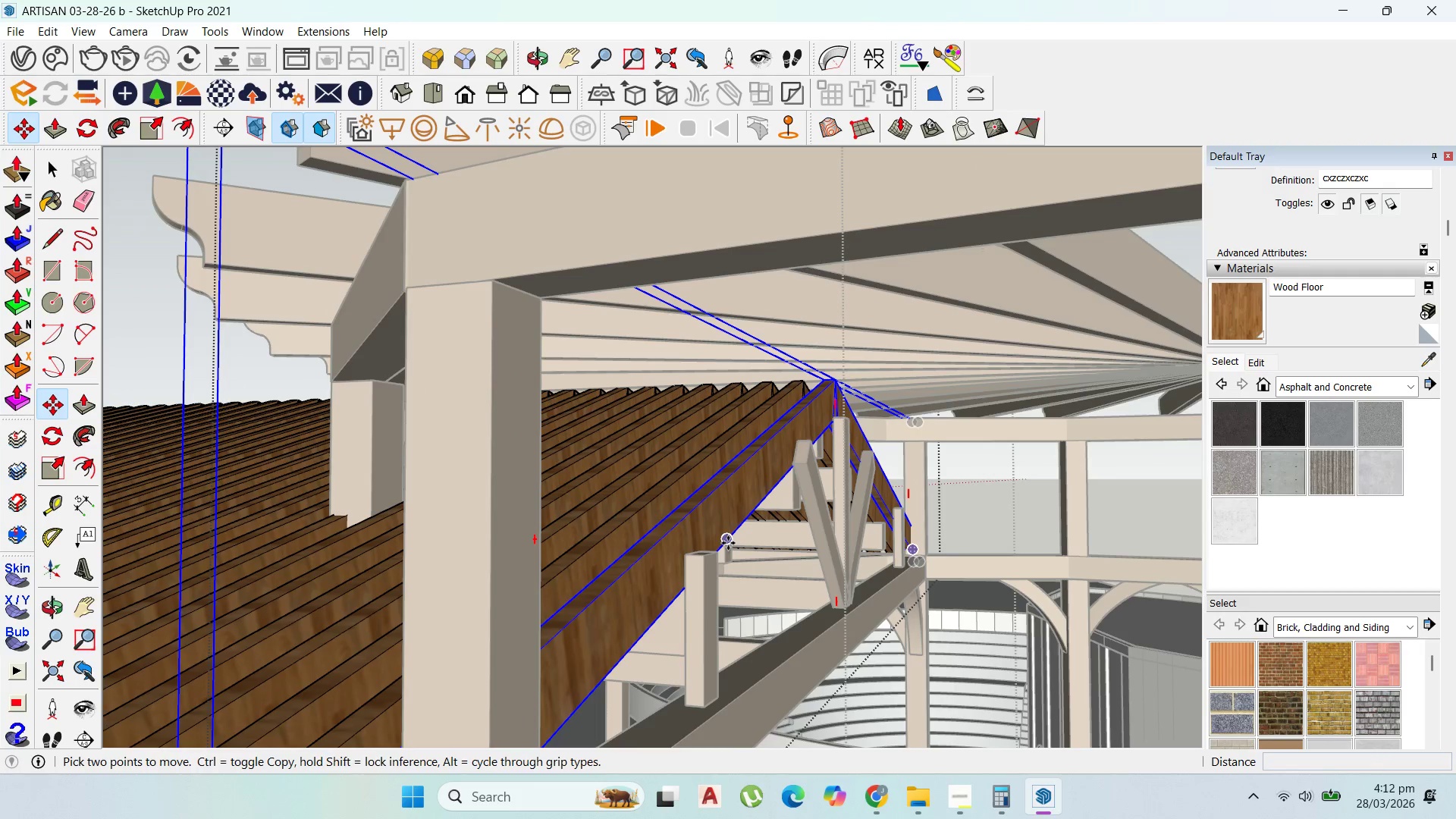 
left_click([728, 543])
 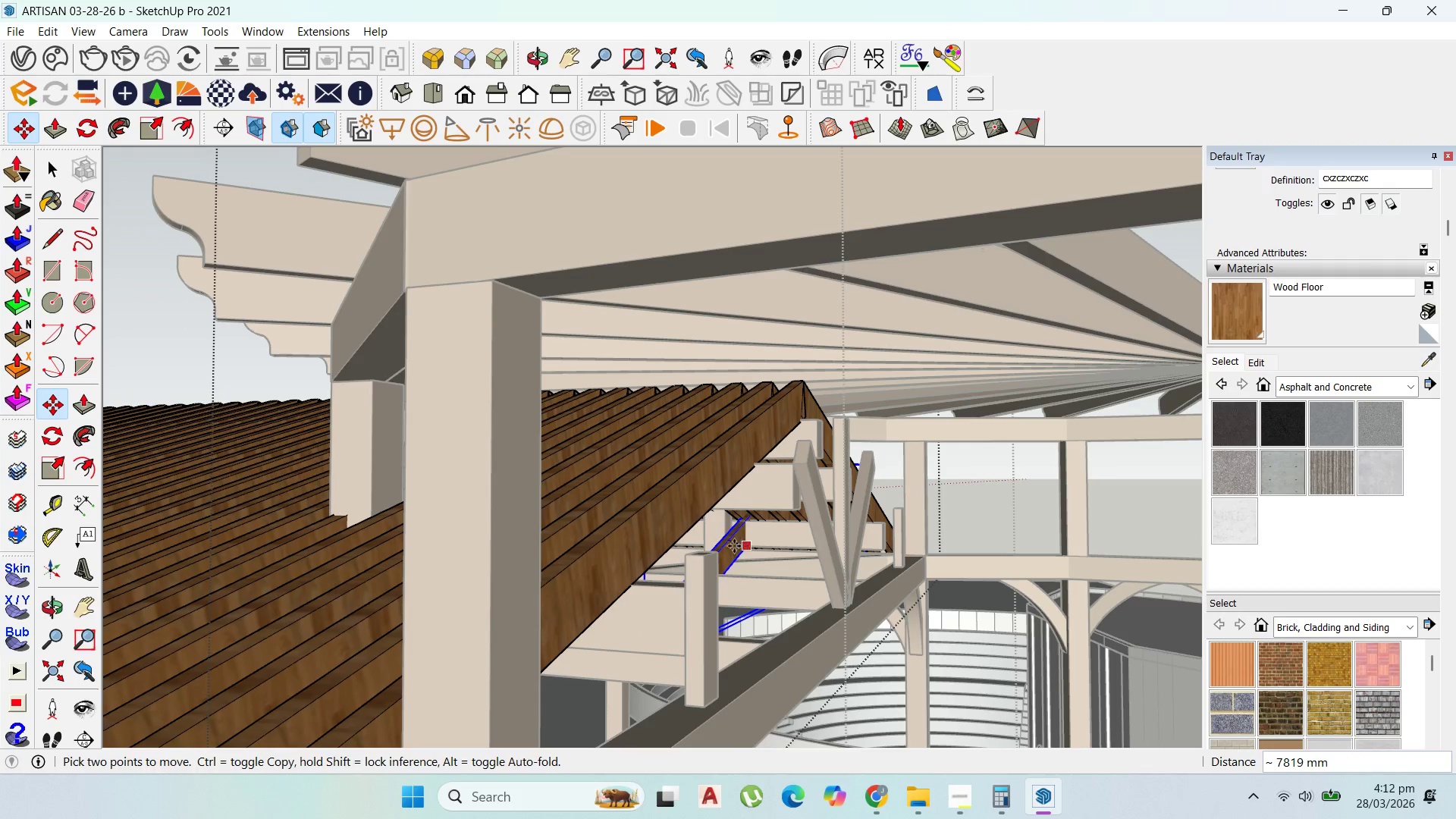 
scroll: coordinate [728, 543], scroll_direction: up, amount: 3.0
 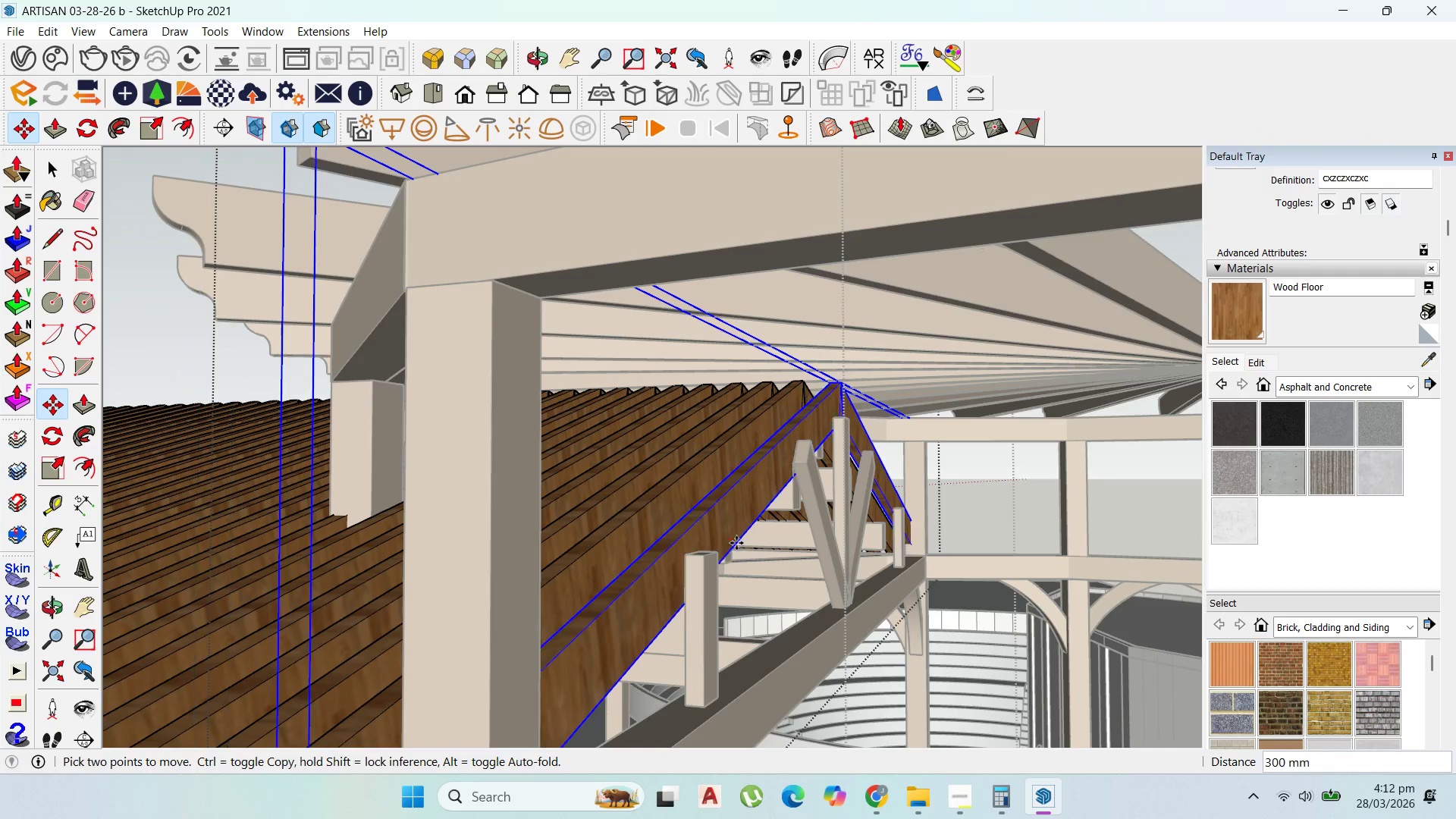 
key(Escape)
 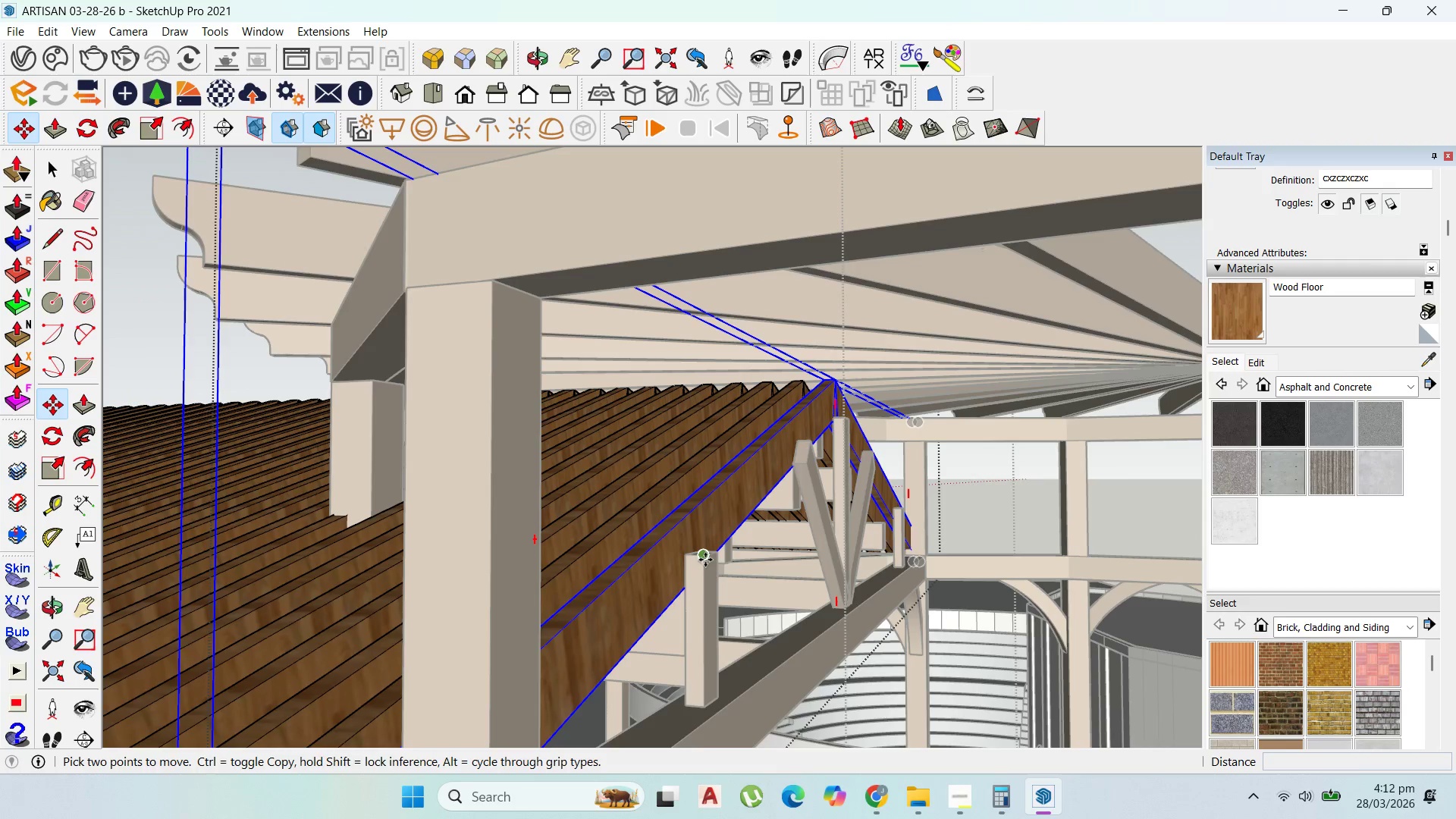 
scroll: coordinate [720, 554], scroll_direction: up, amount: 8.0
 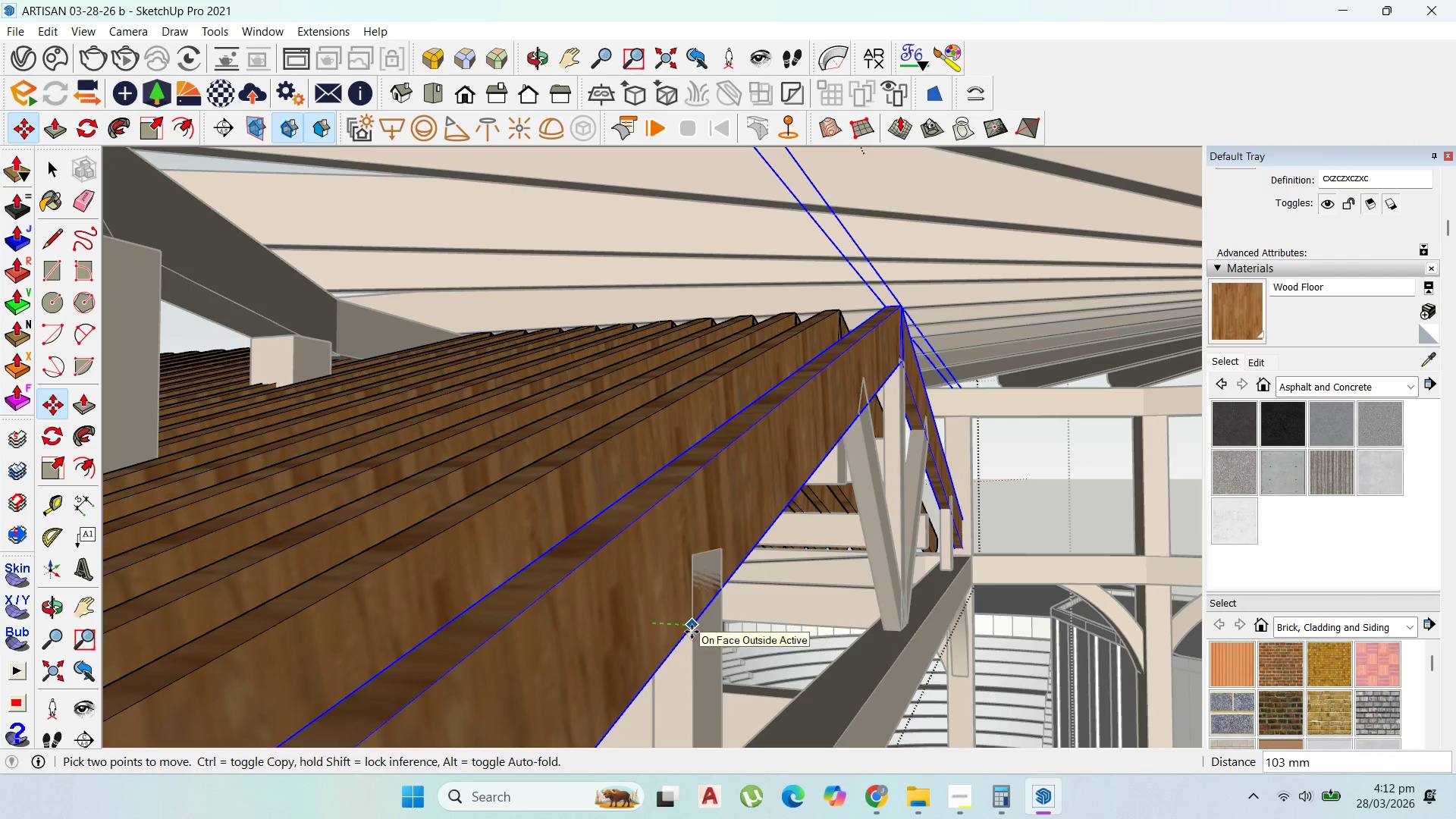 
scroll: coordinate [610, 484], scroll_direction: down, amount: 9.0
 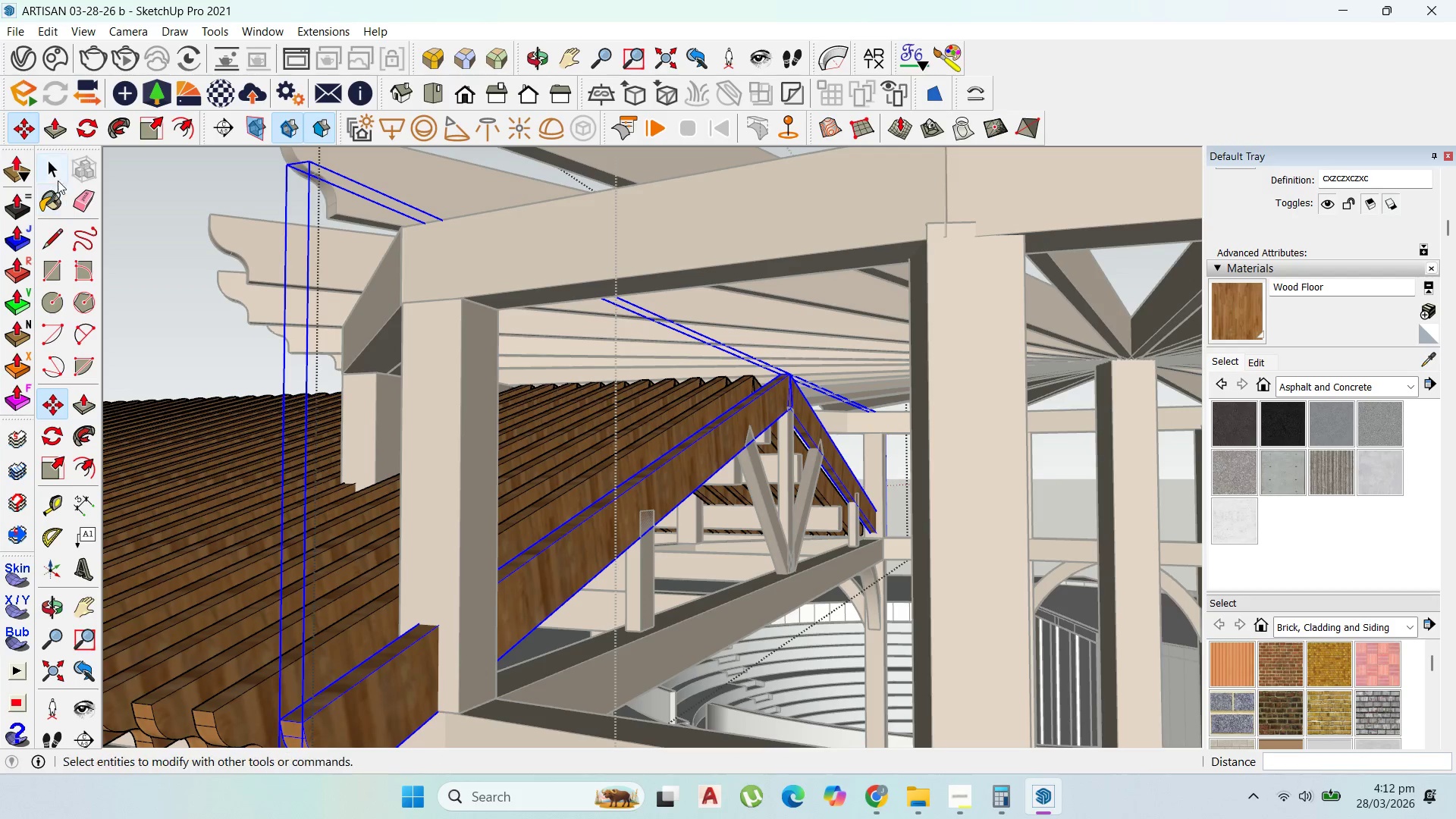 
left_click([58, 169])
 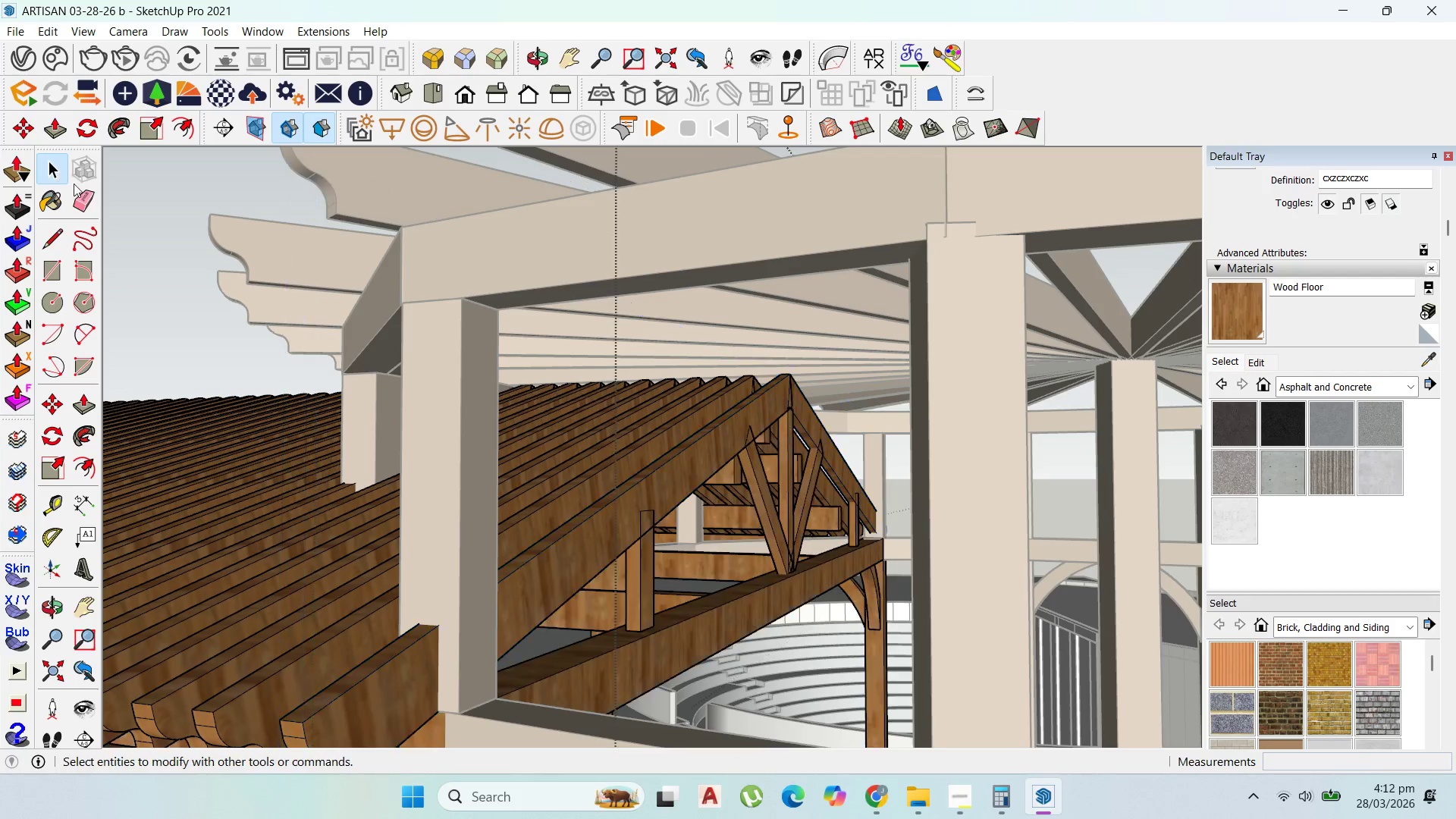 
key(Escape)
 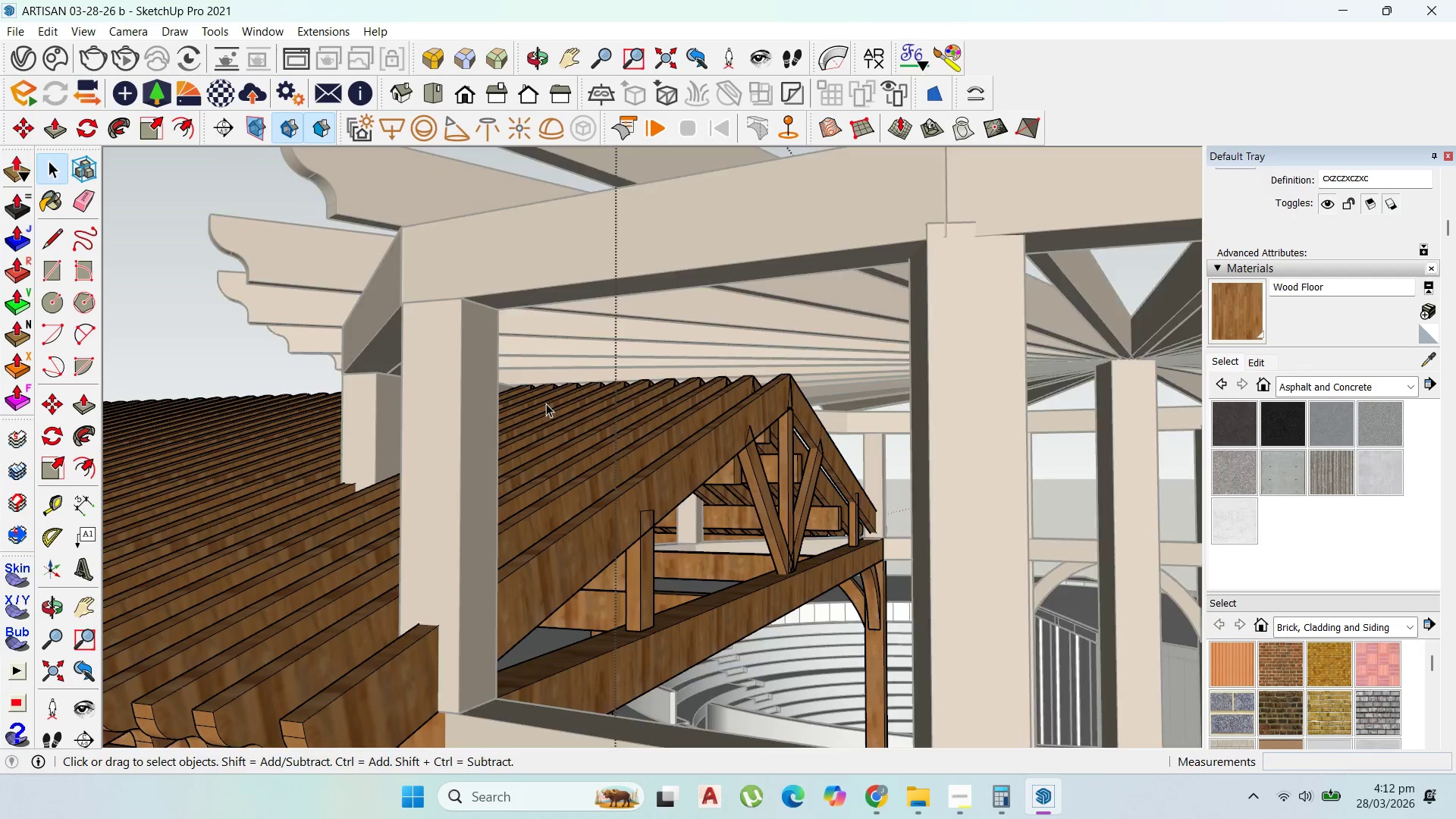 
key(Escape)
 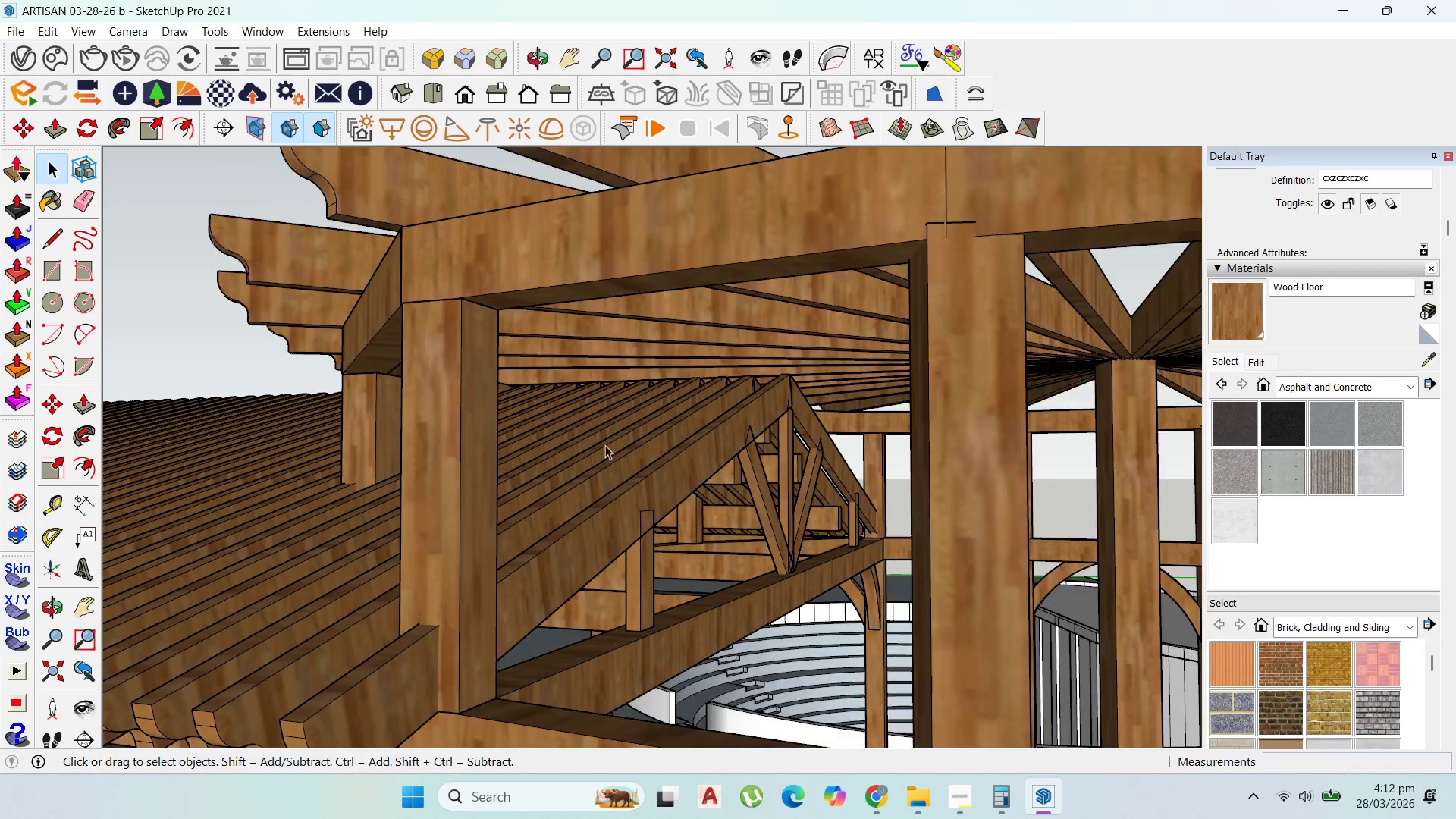 
key(Escape)
 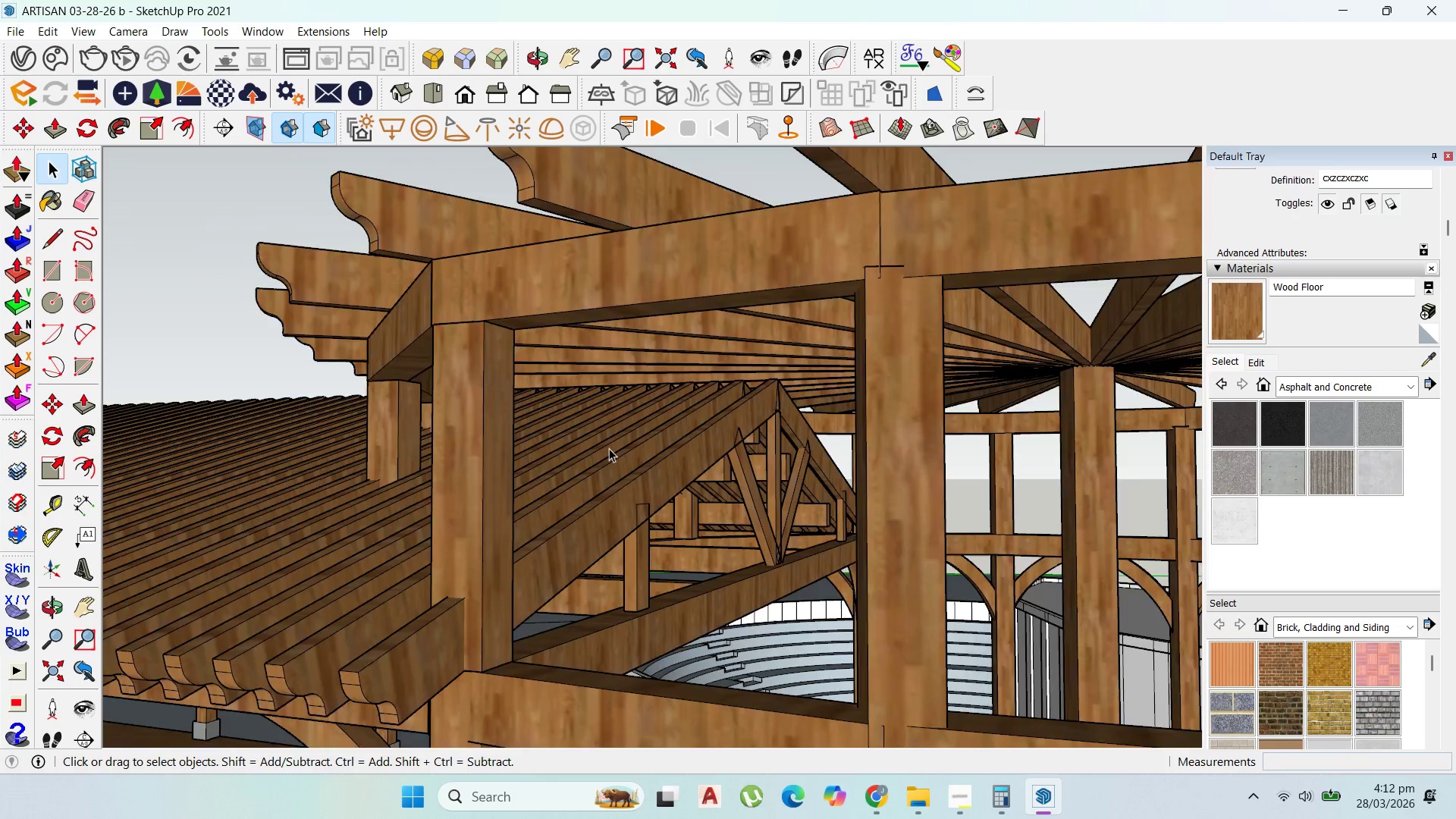 
scroll: coordinate [582, 471], scroll_direction: down, amount: 20.0
 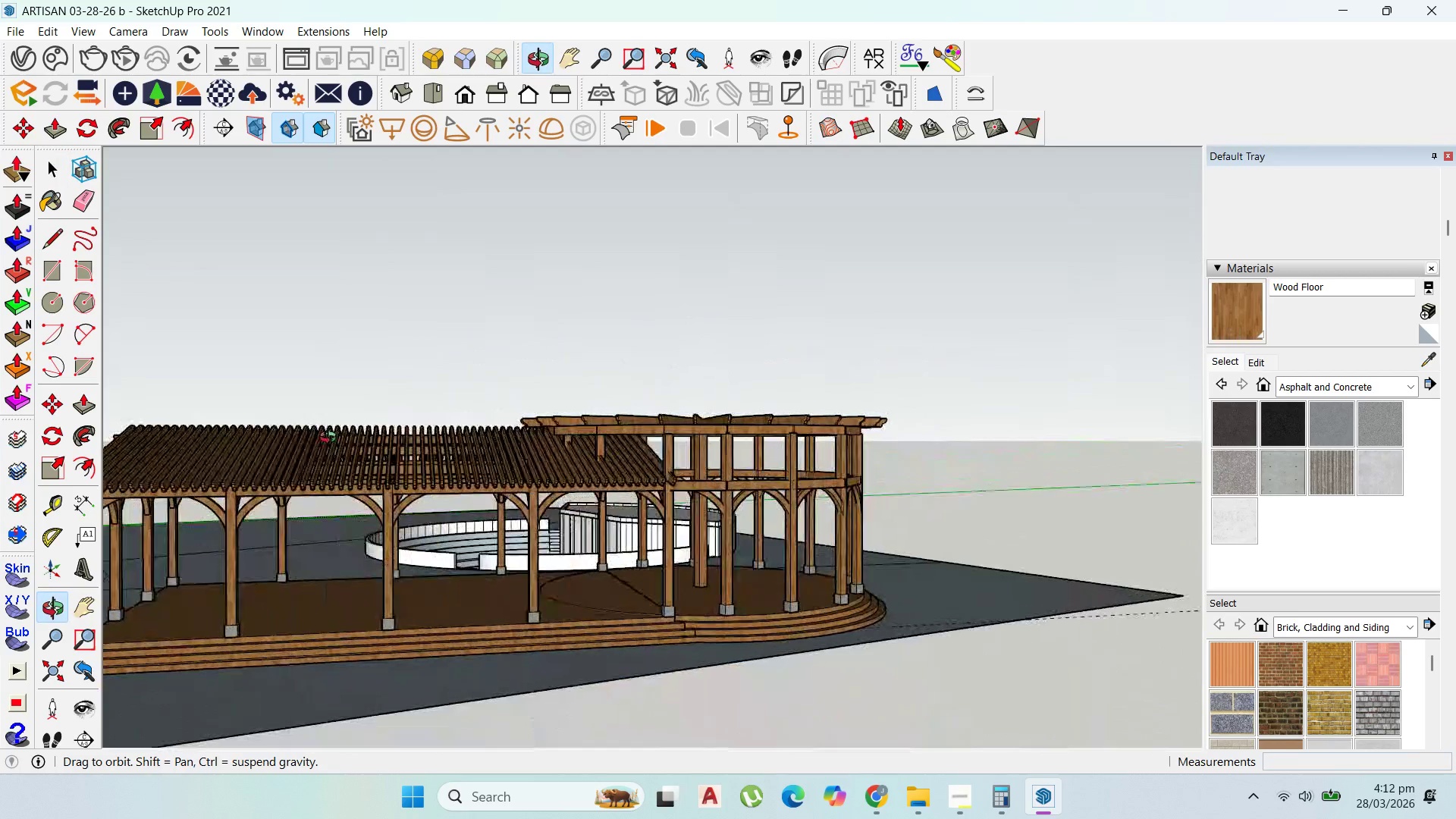 
scroll: coordinate [356, 391], scroll_direction: up, amount: 14.0
 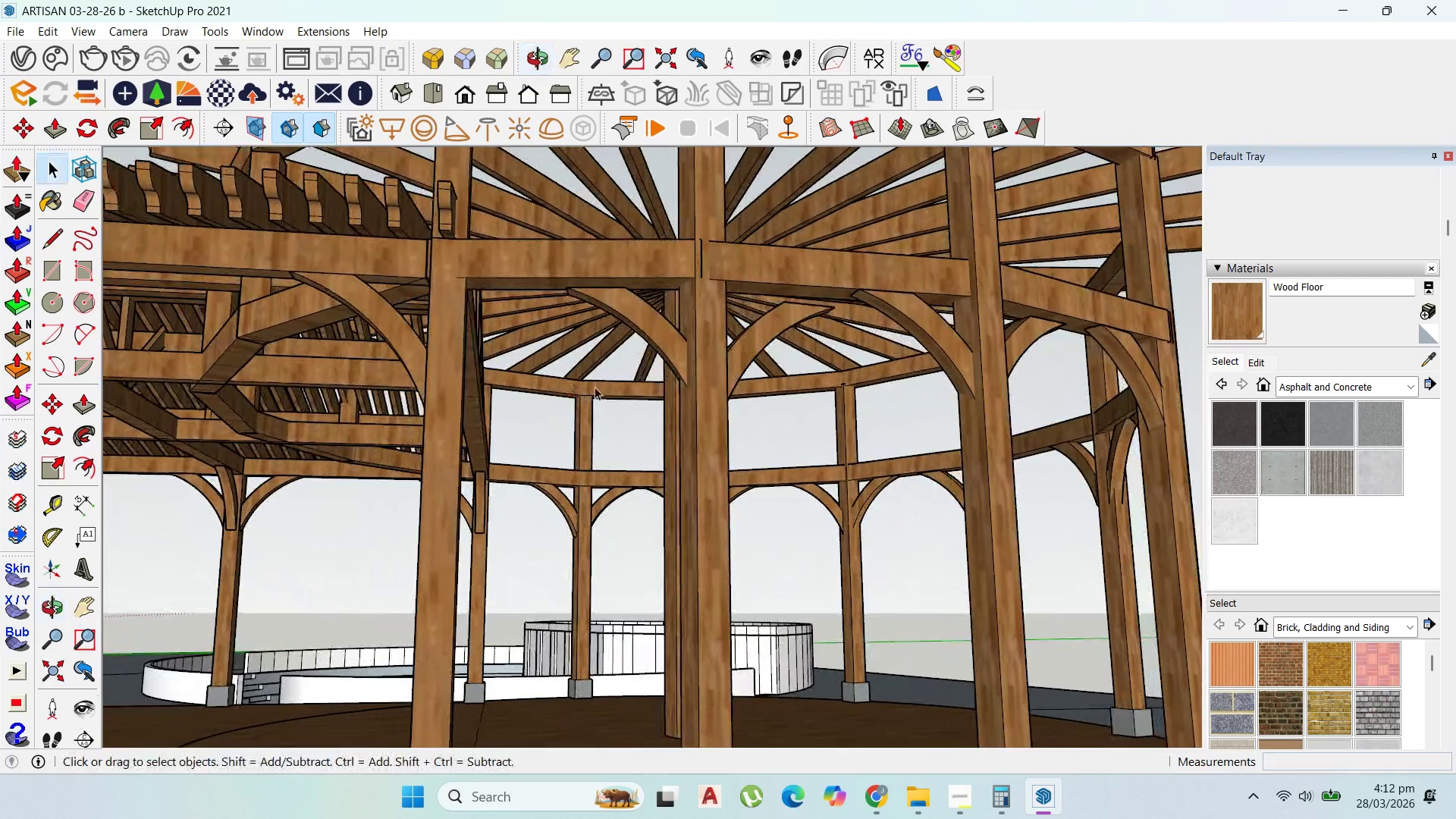 
double_click([659, 338])
 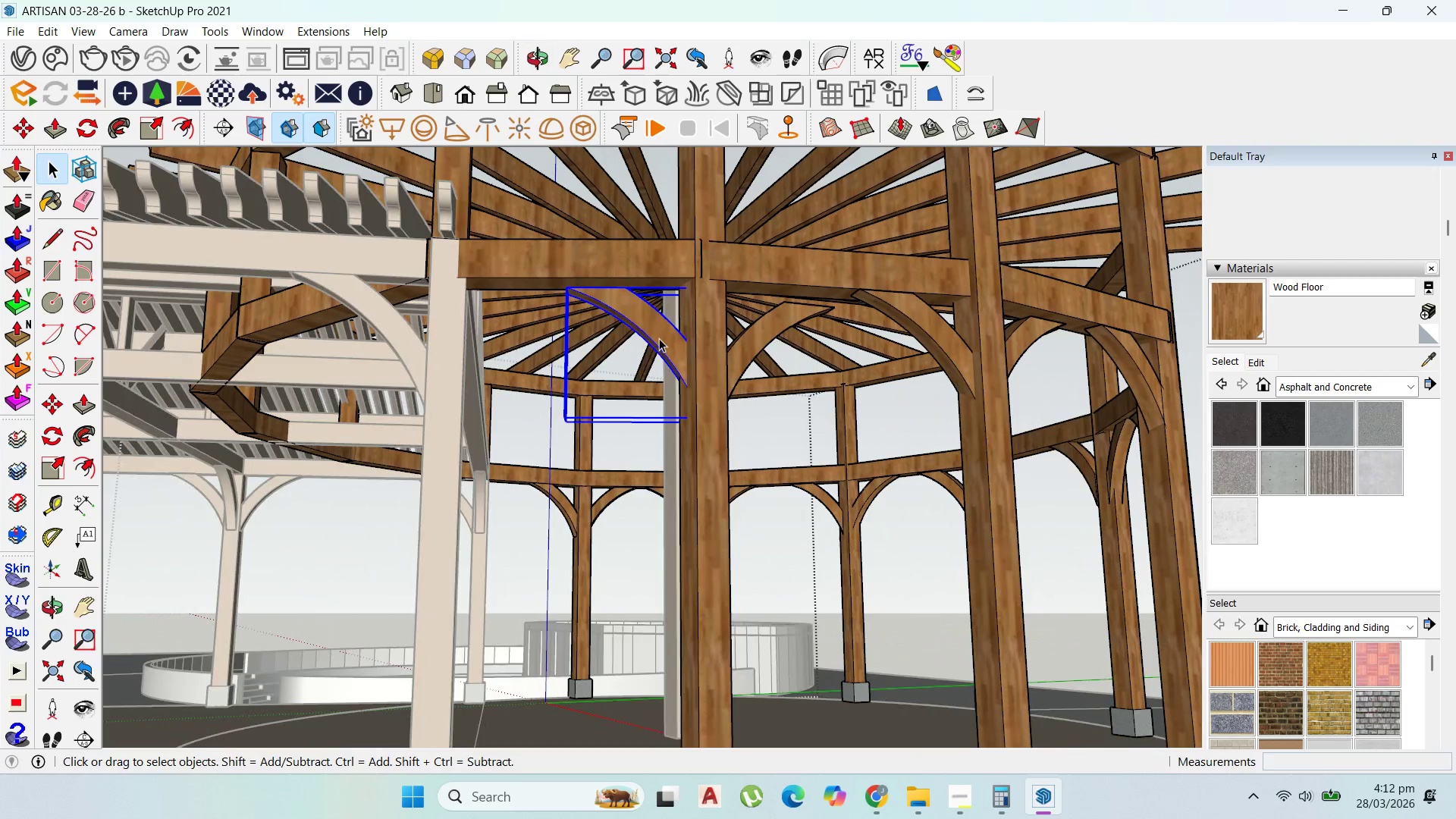 
triple_click([659, 338])
 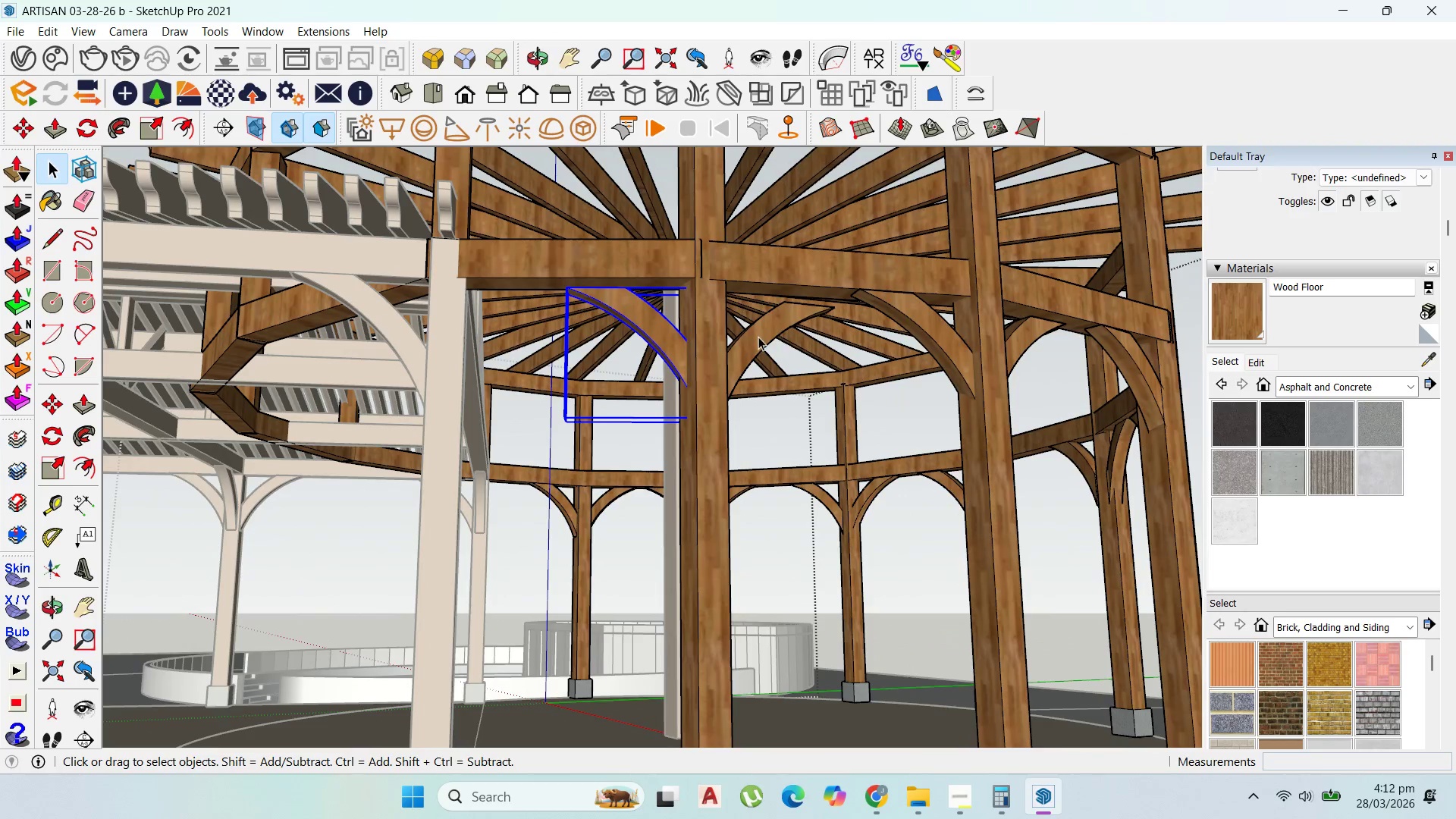 
hold_key(key=ShiftLeft, duration=0.58)
left_click([764, 332])
 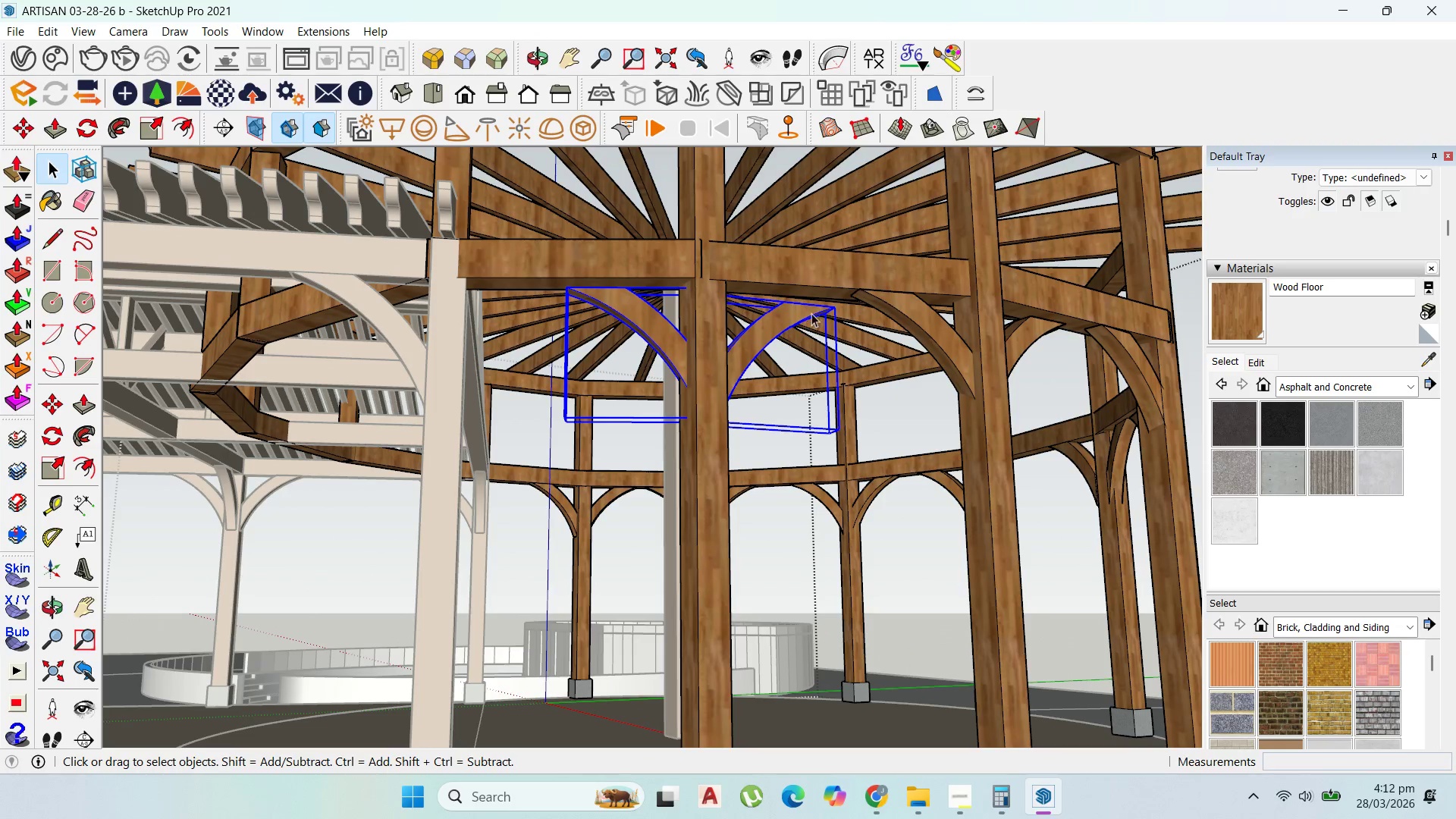 
key(M)
 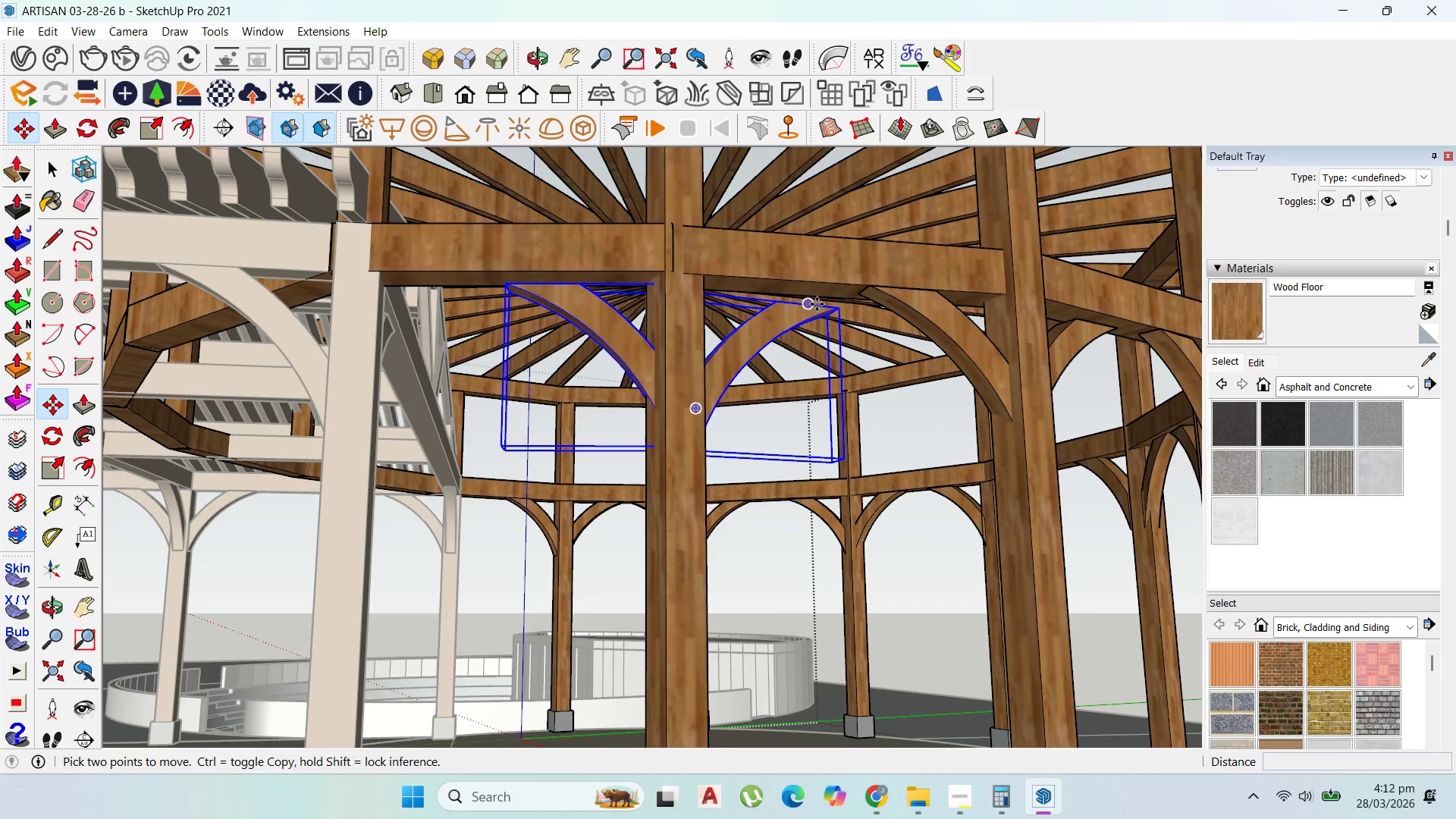 
scroll: coordinate [817, 304], scroll_direction: up, amount: 2.0
 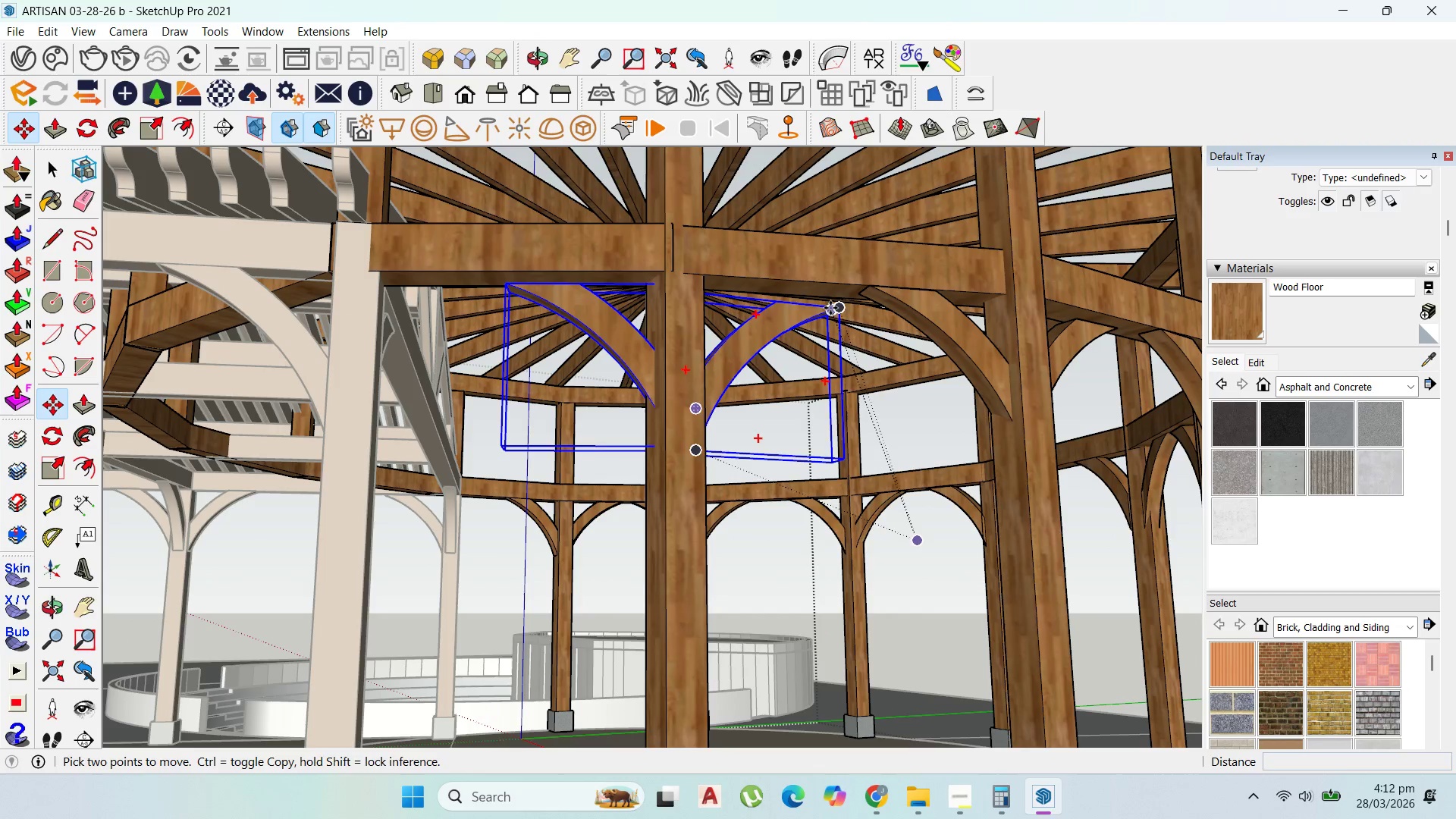 
left_click([830, 308])
 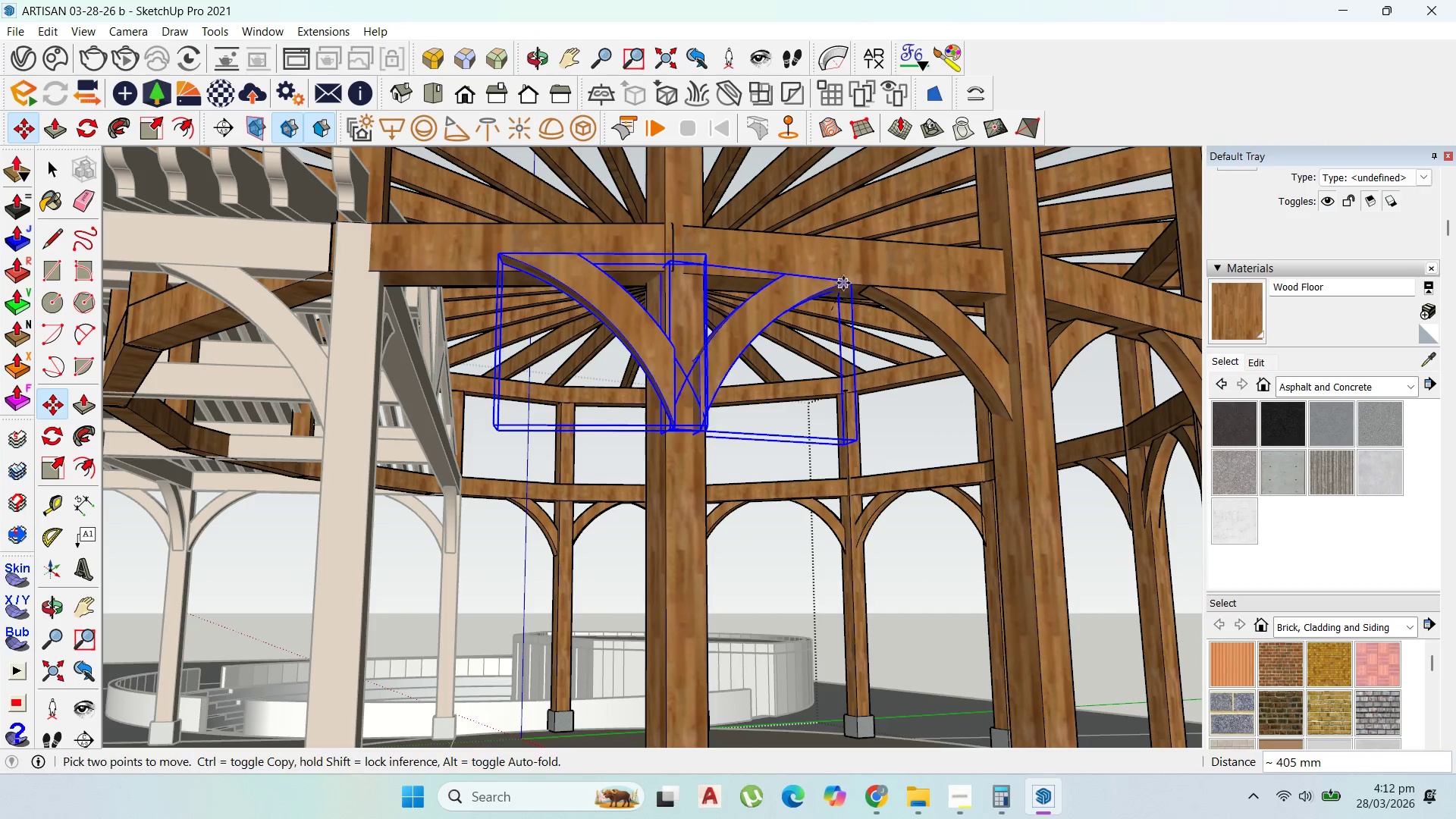 
scroll: coordinate [695, 348], scroll_direction: up, amount: 2.0
 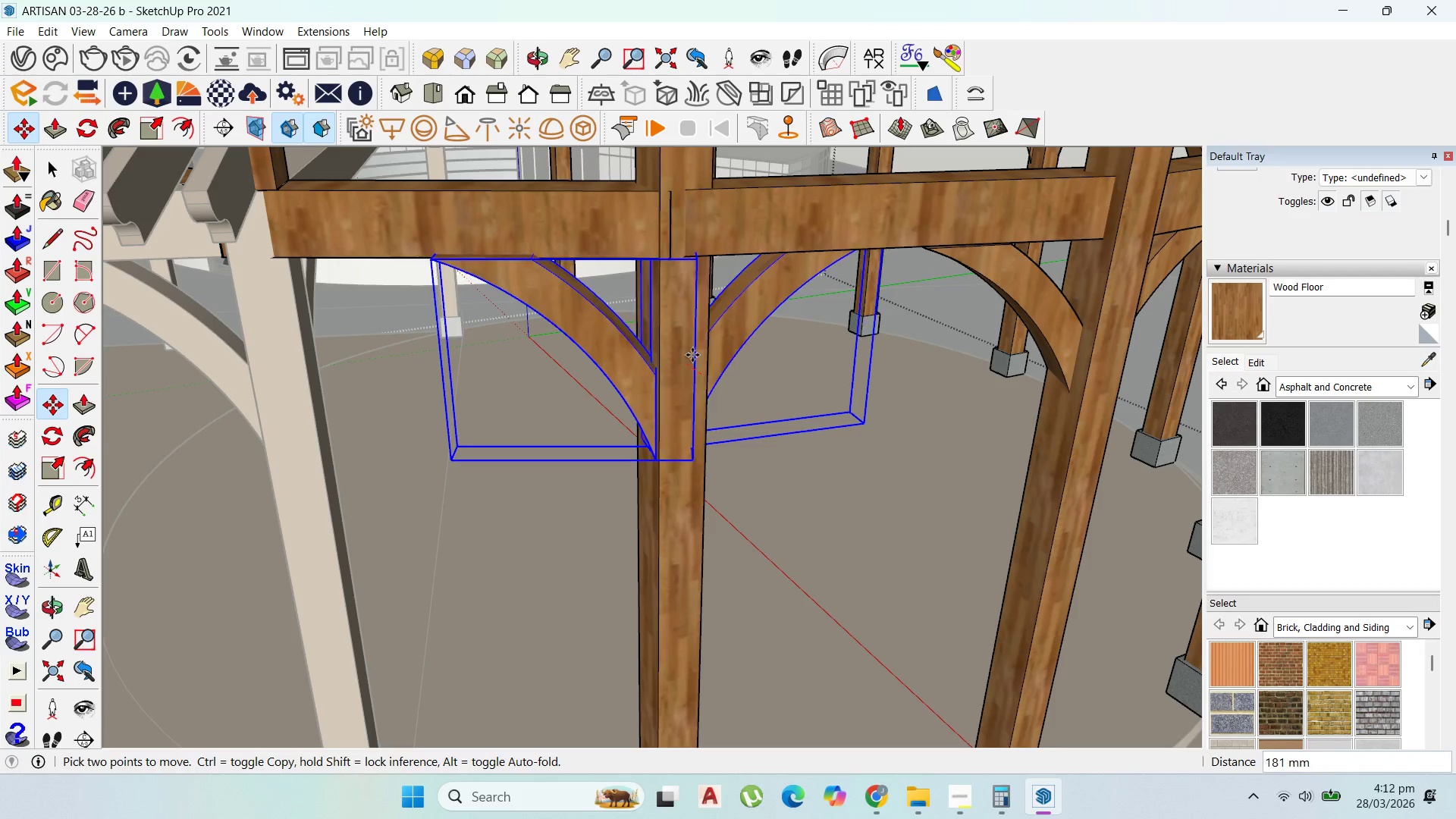 
left_click([692, 355])
 